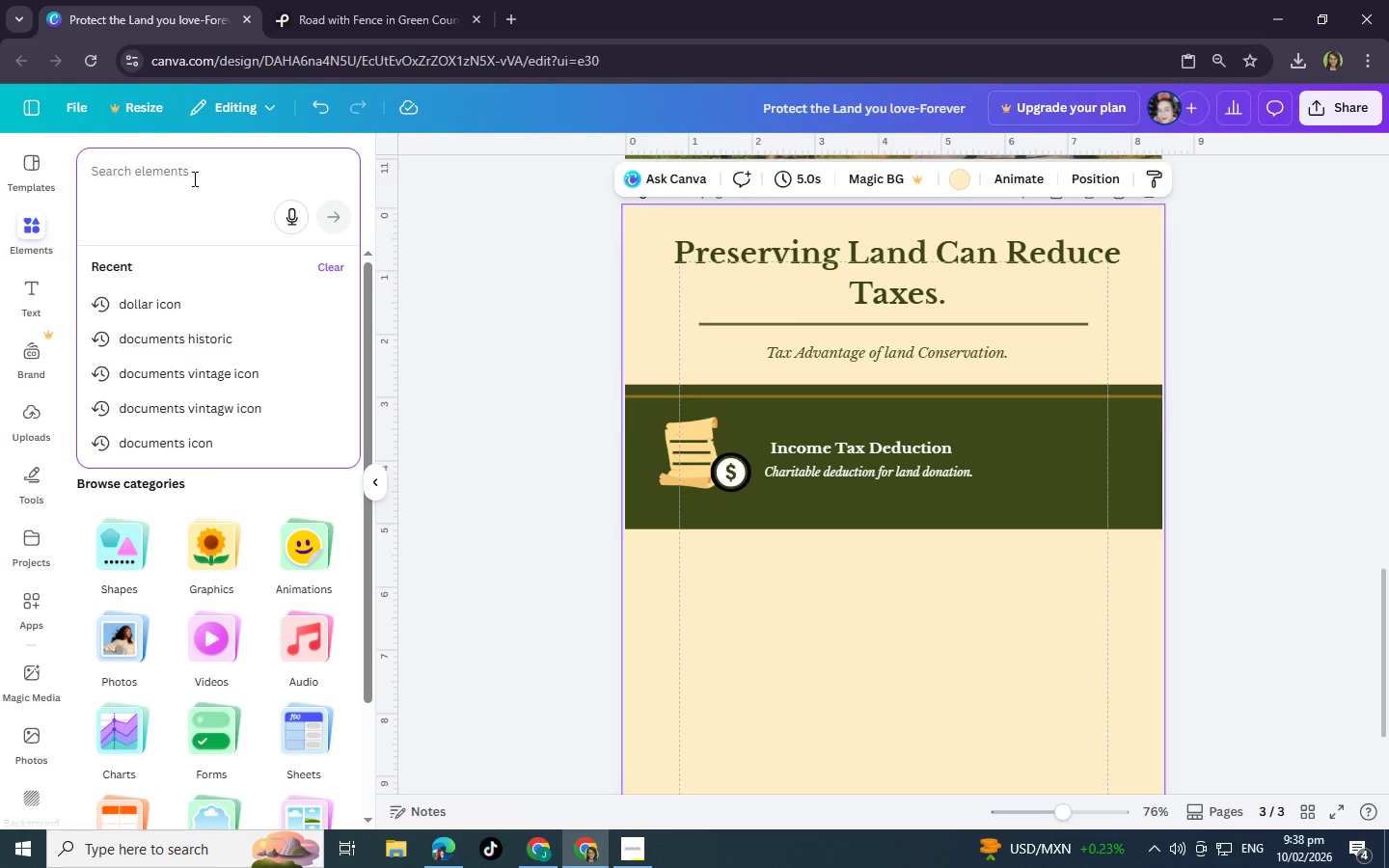 
type(rectangle)
 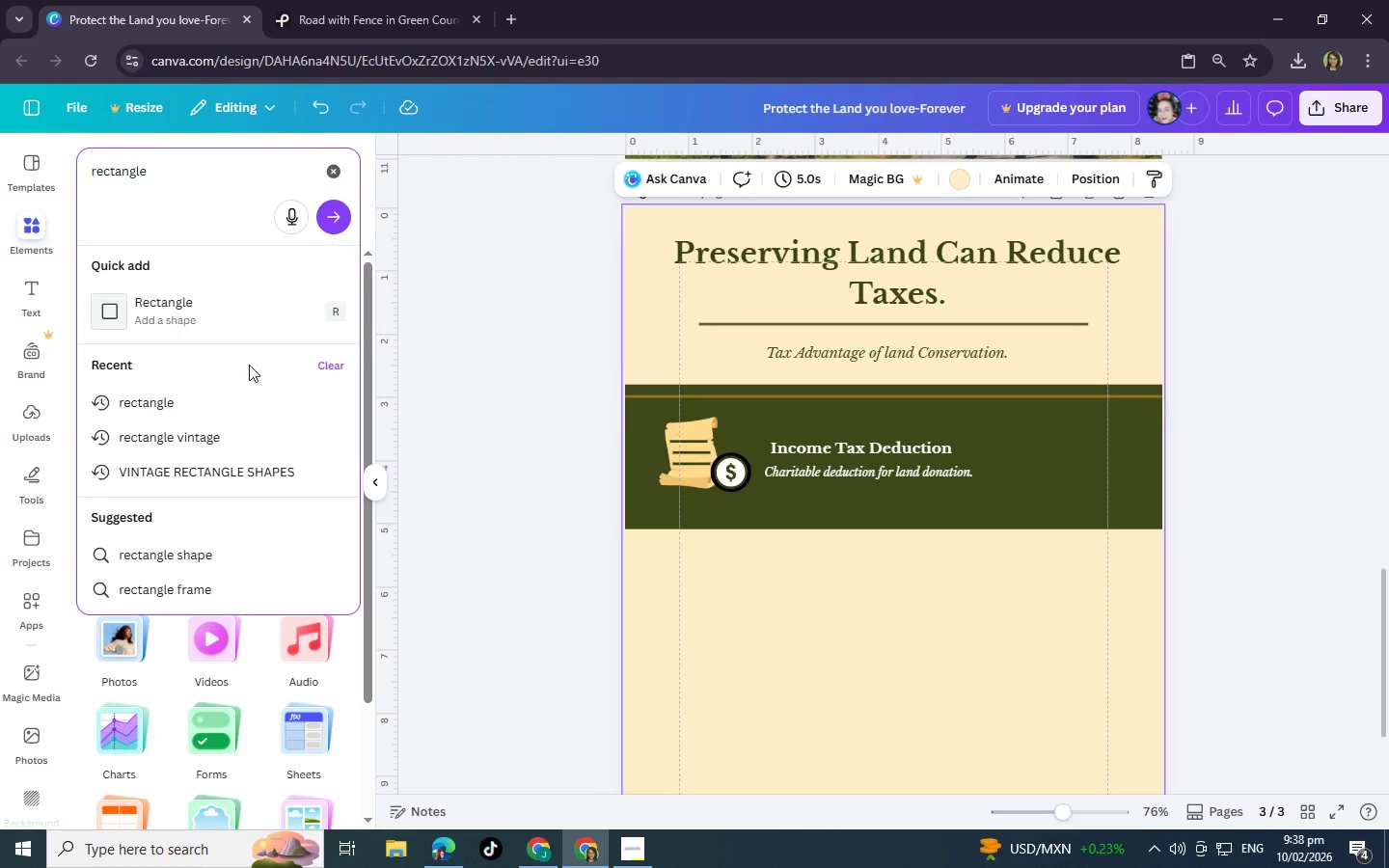 
left_click([217, 407])
 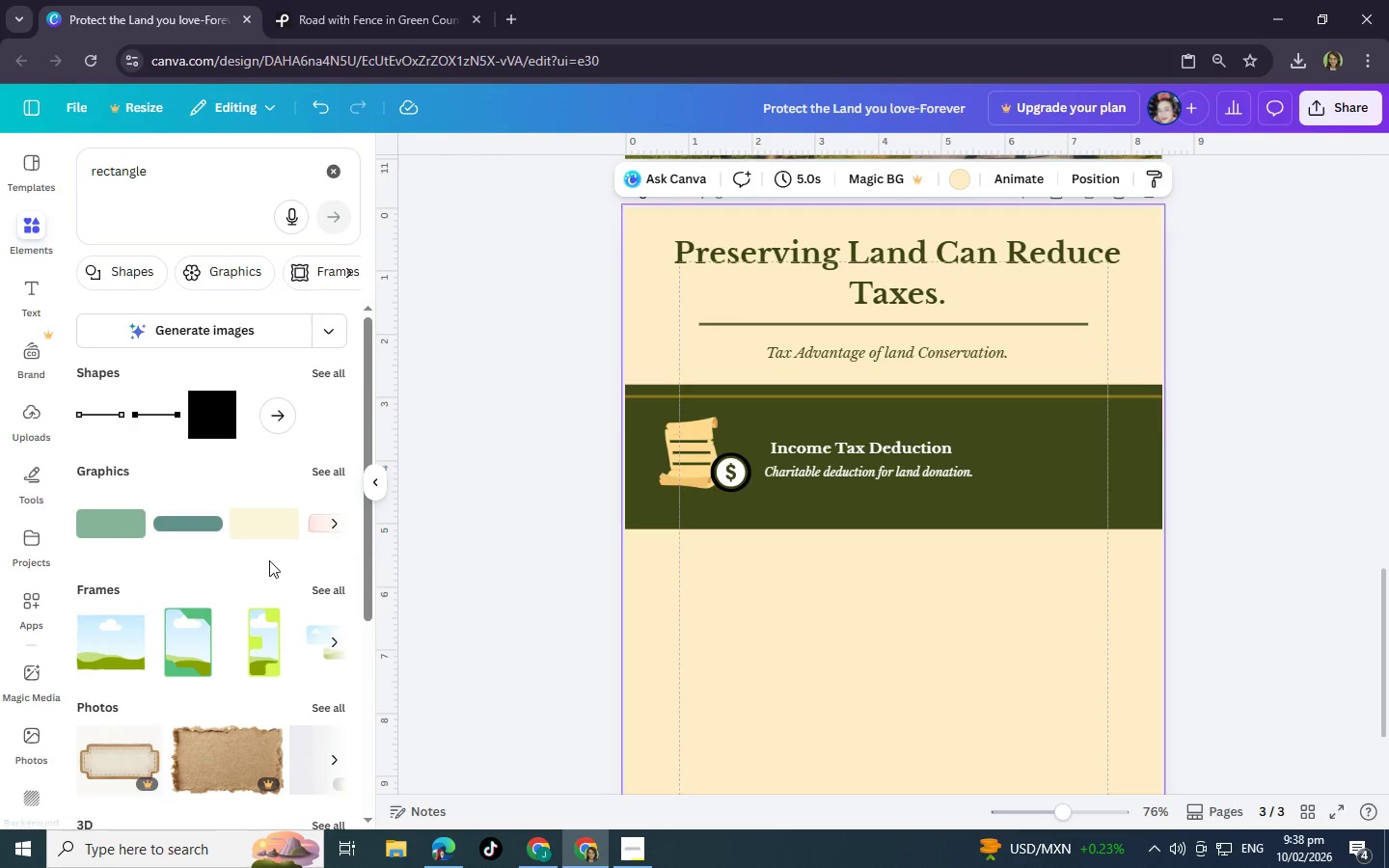 
left_click([208, 412])
 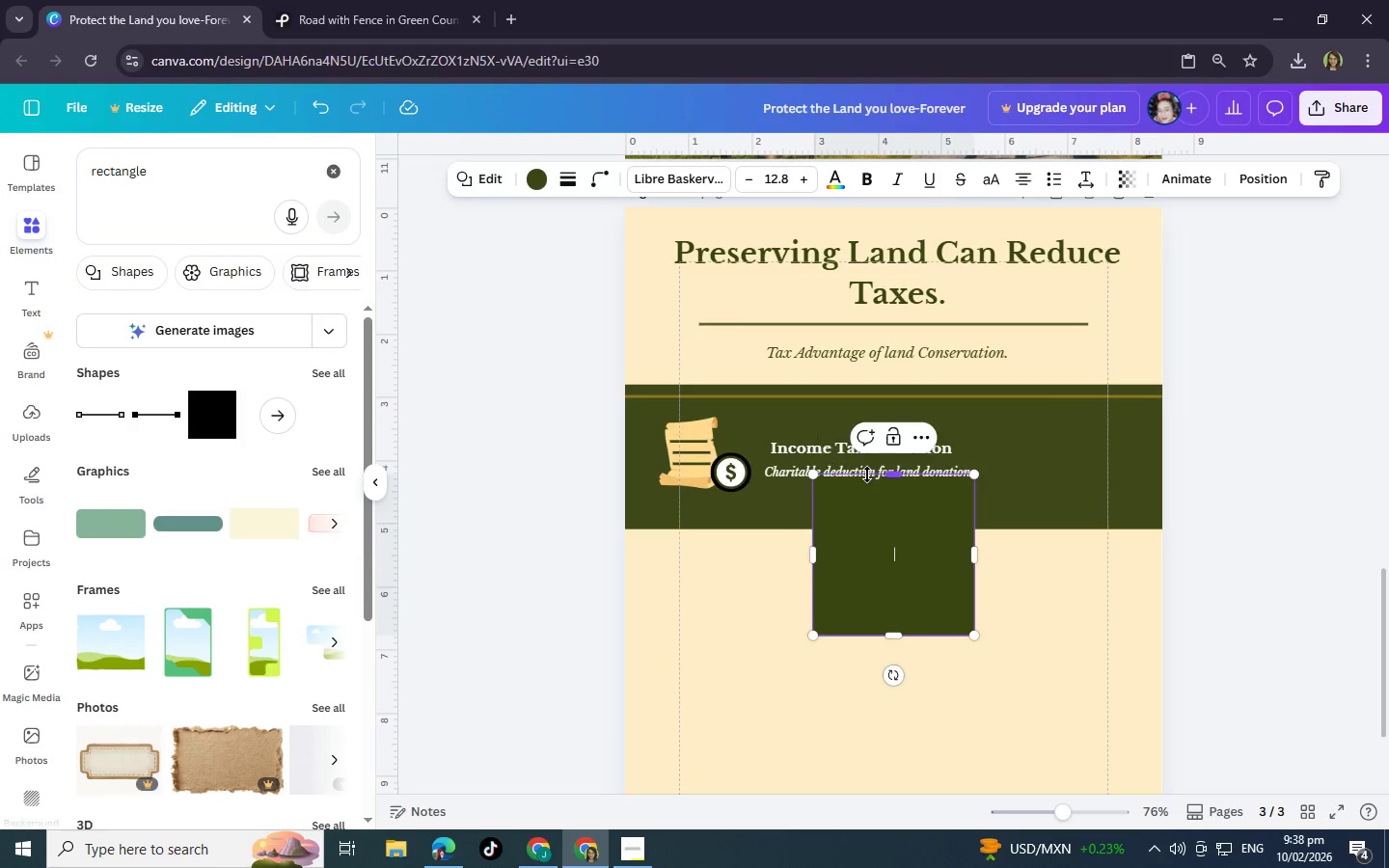 
left_click_drag(start_coordinate=[912, 554], to_coordinate=[706, 724])
 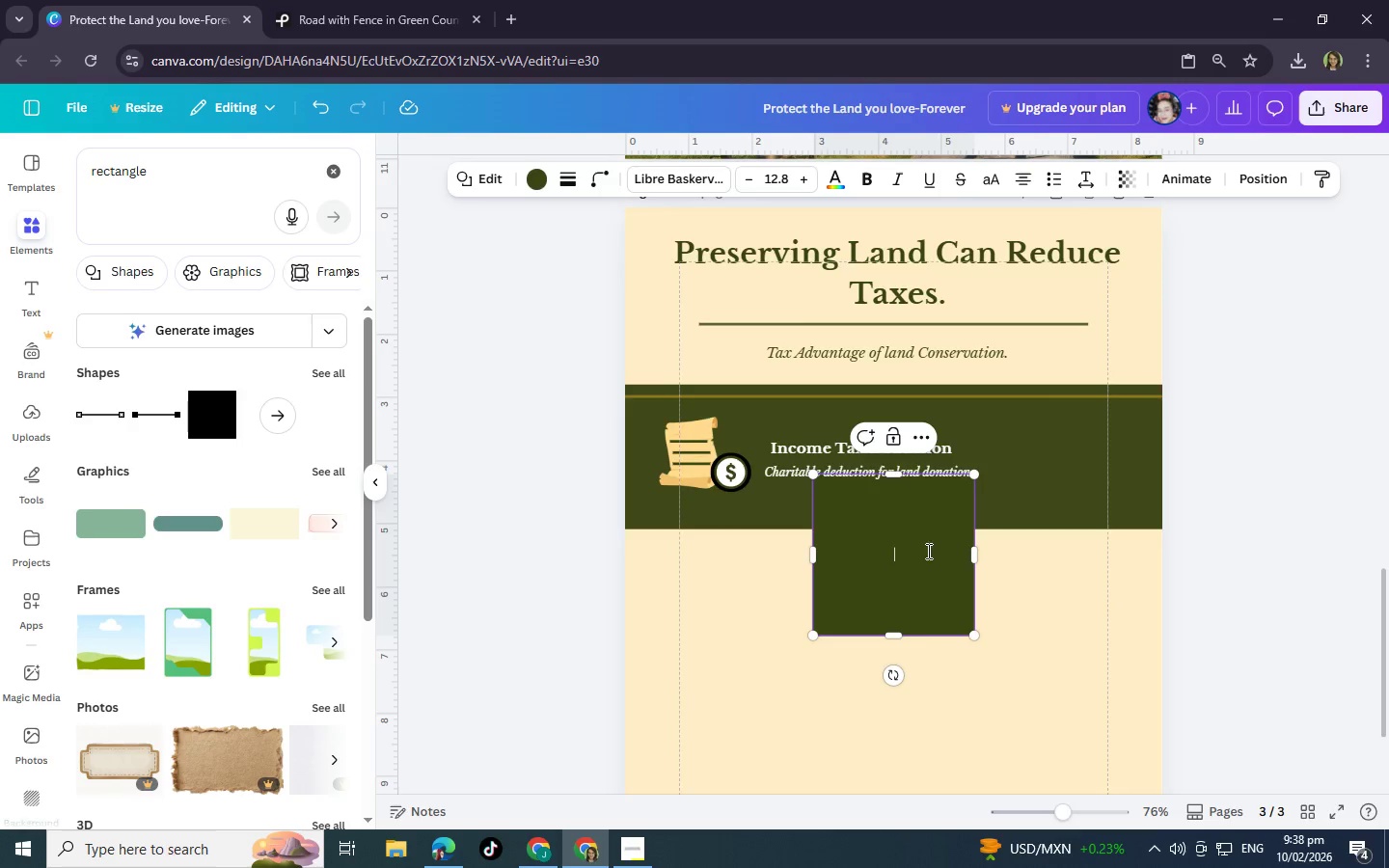 
left_click_drag(start_coordinate=[928, 550], to_coordinate=[911, 646])
 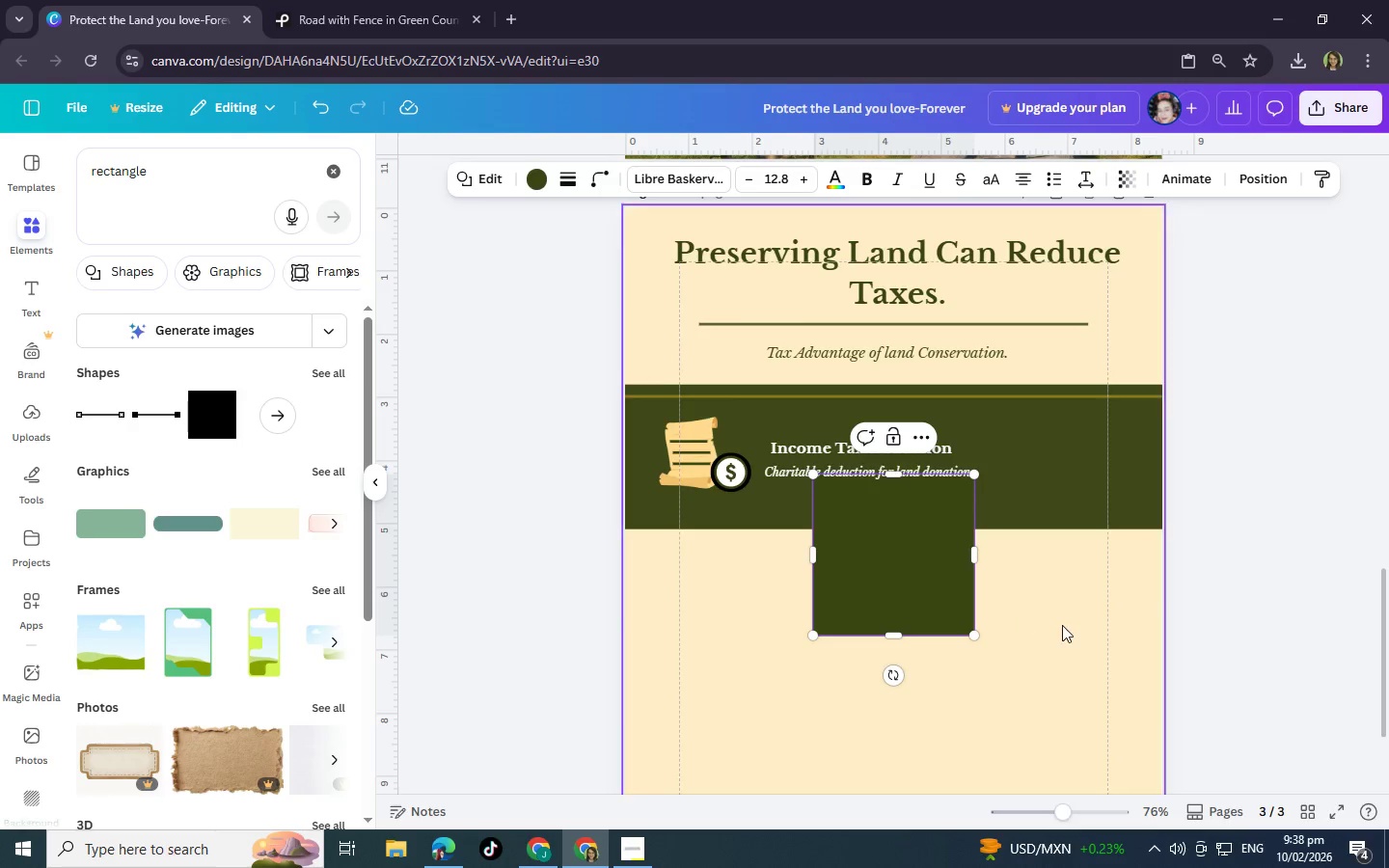 
left_click([1062, 625])
 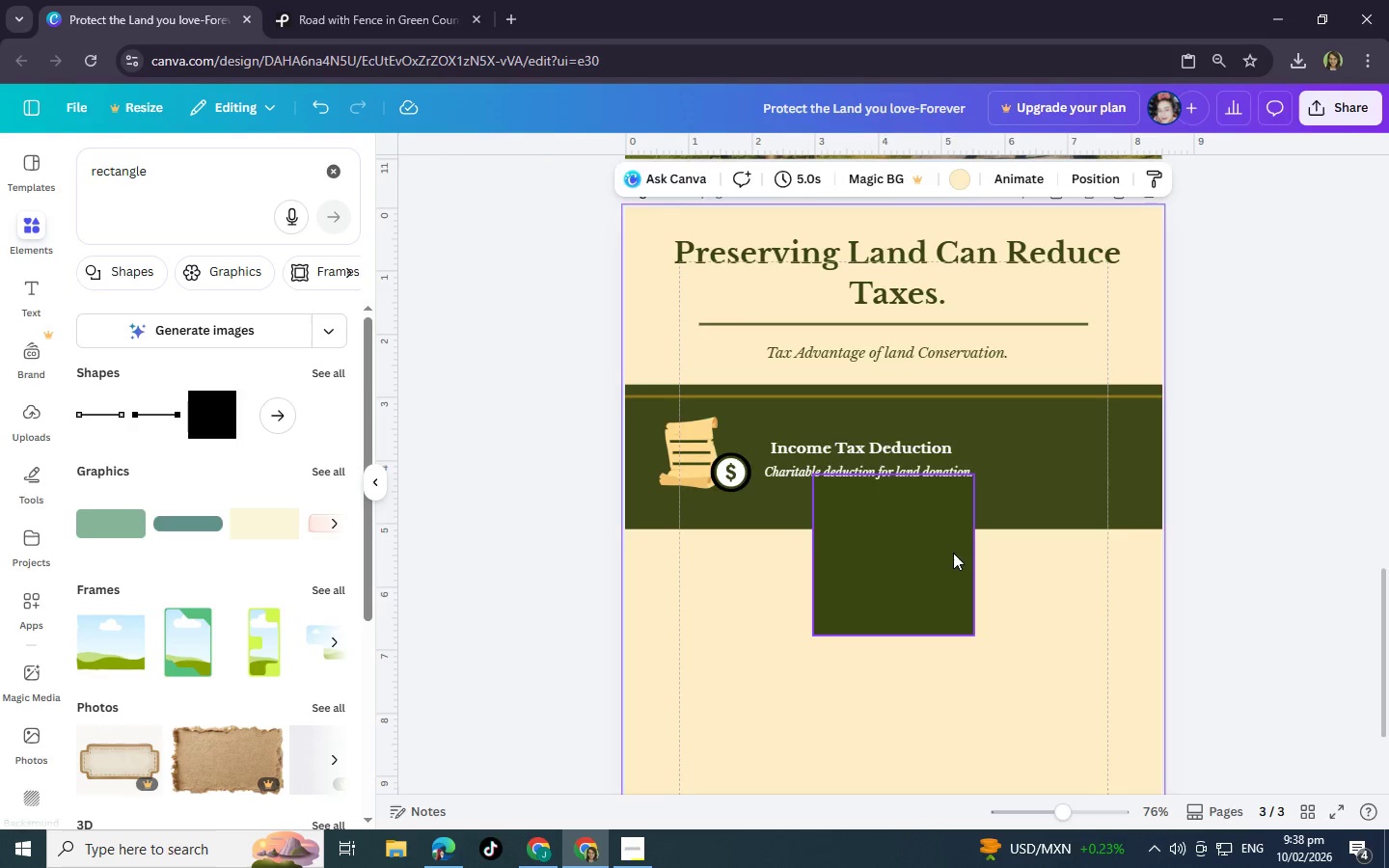 
left_click([949, 552])
 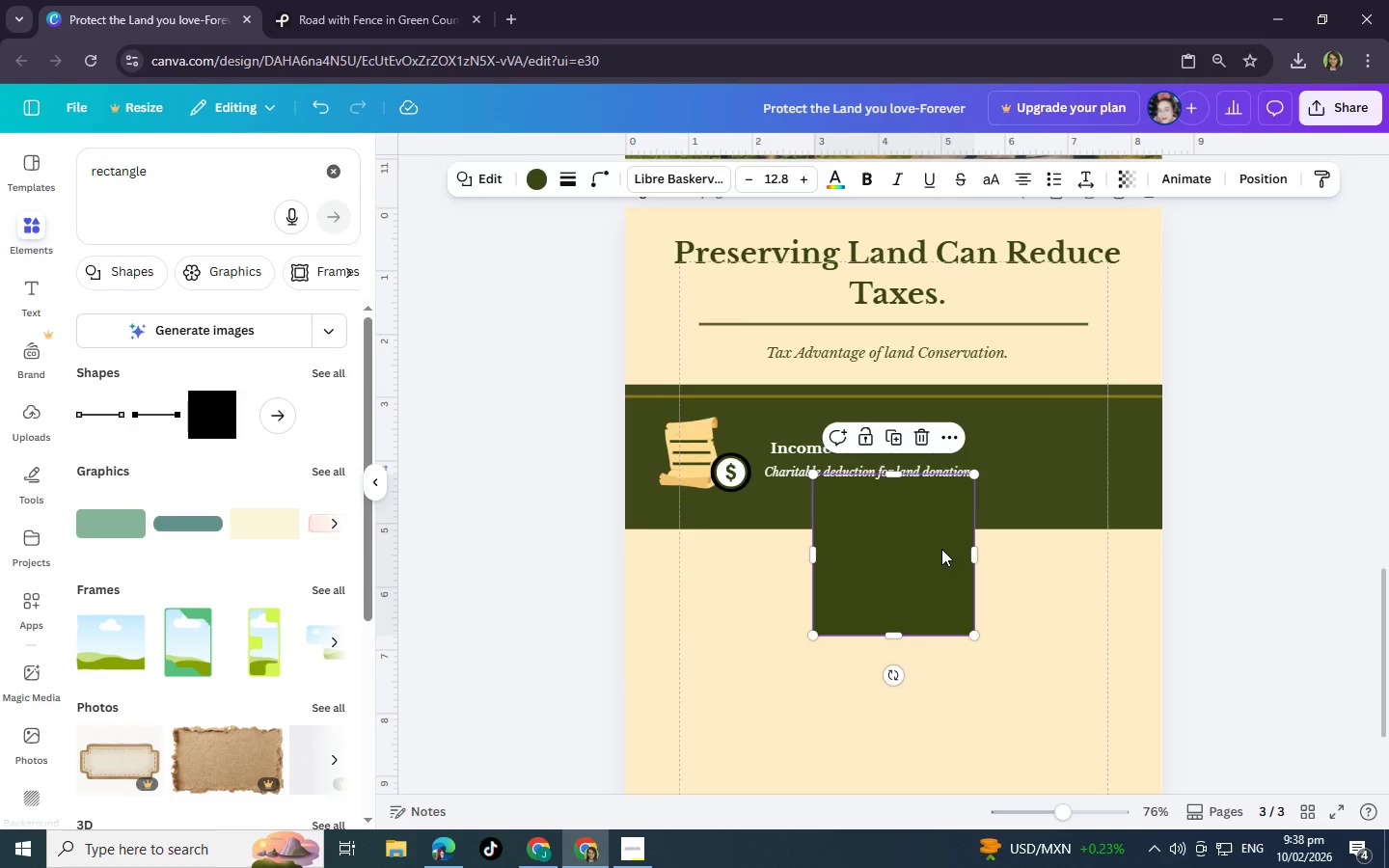 
left_click_drag(start_coordinate=[941, 549], to_coordinate=[738, 627])
 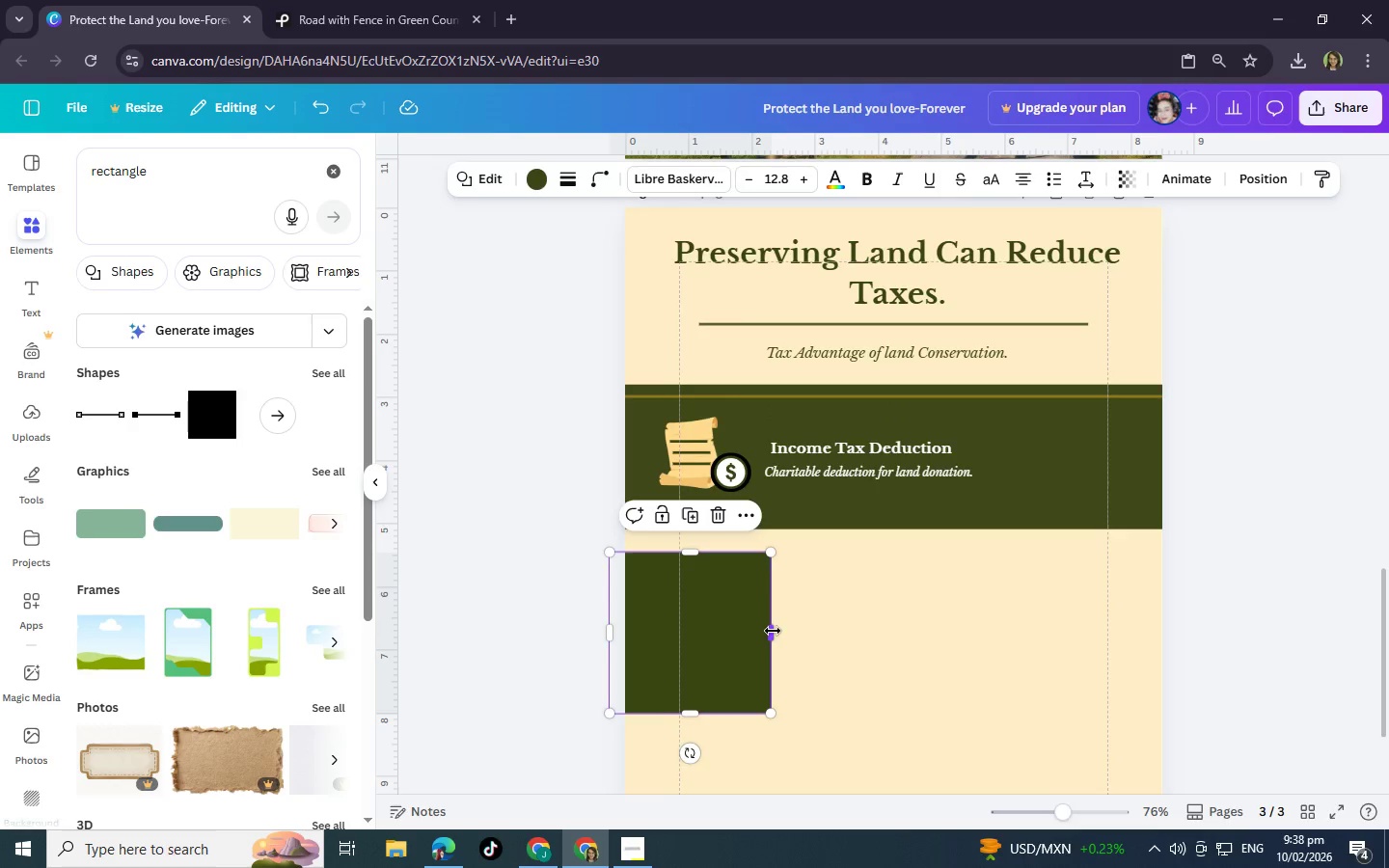 
left_click_drag(start_coordinate=[709, 662], to_coordinate=[712, 655])
 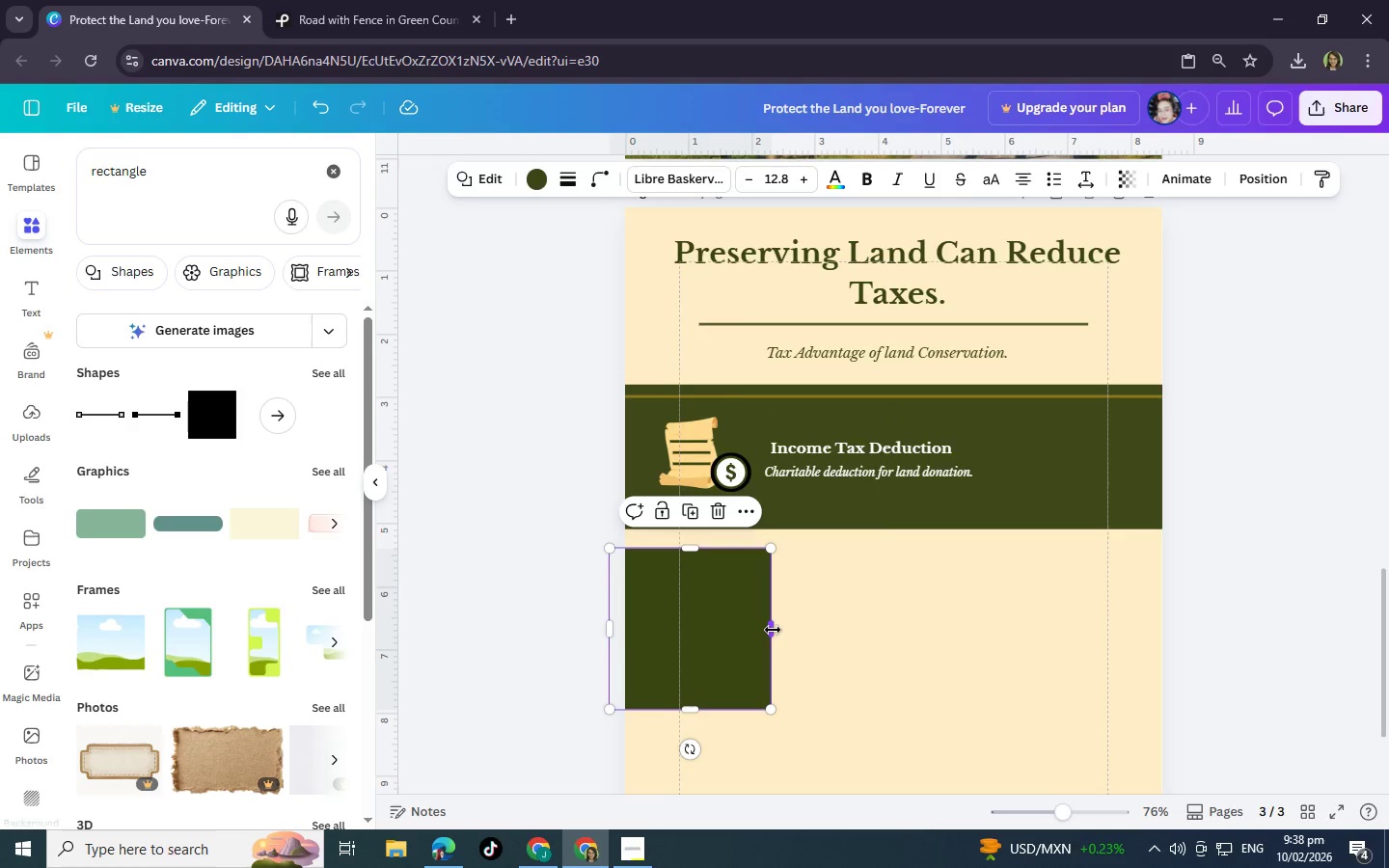 
left_click_drag(start_coordinate=[773, 630], to_coordinate=[1199, 624])
 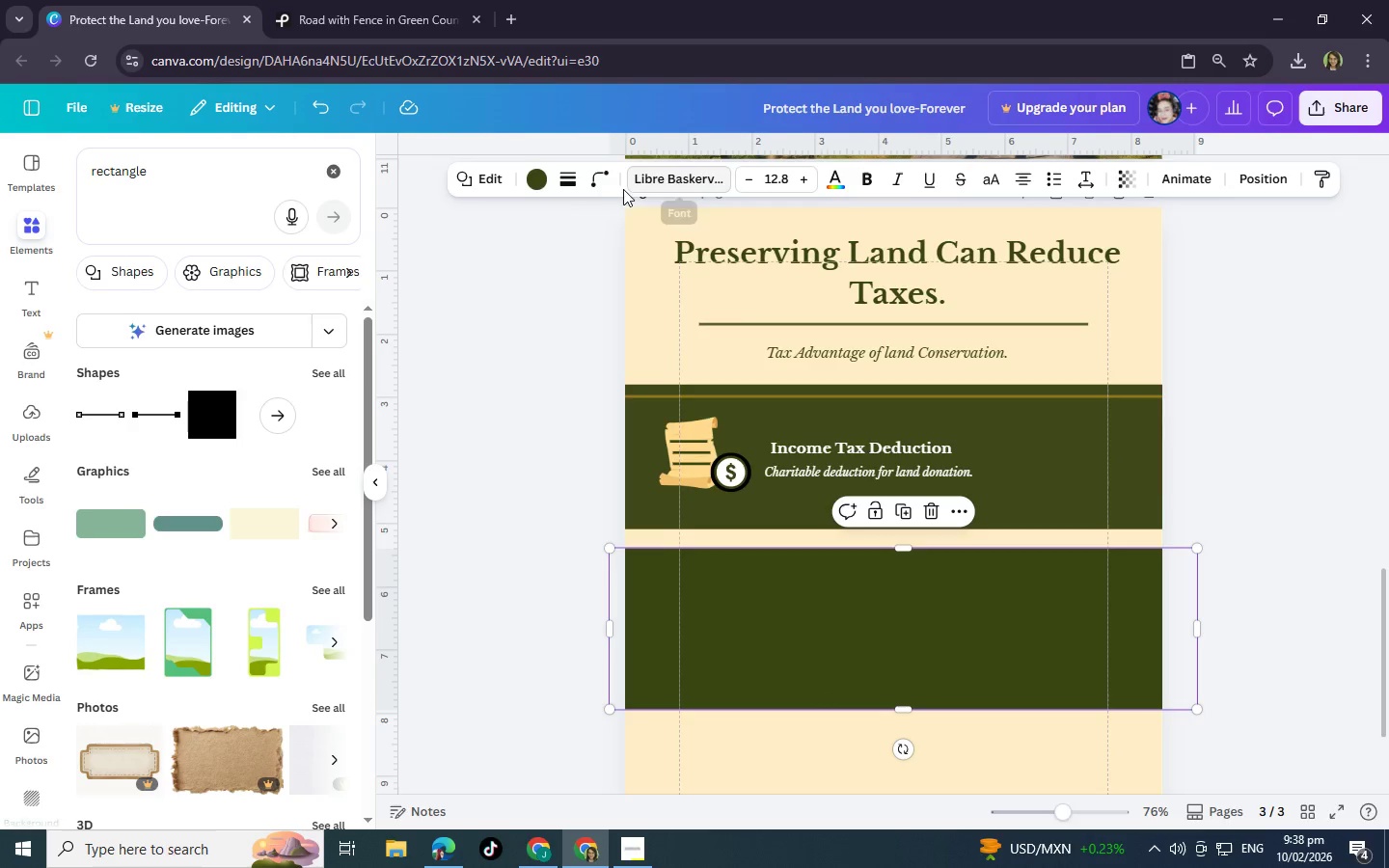 
left_click([536, 177])
 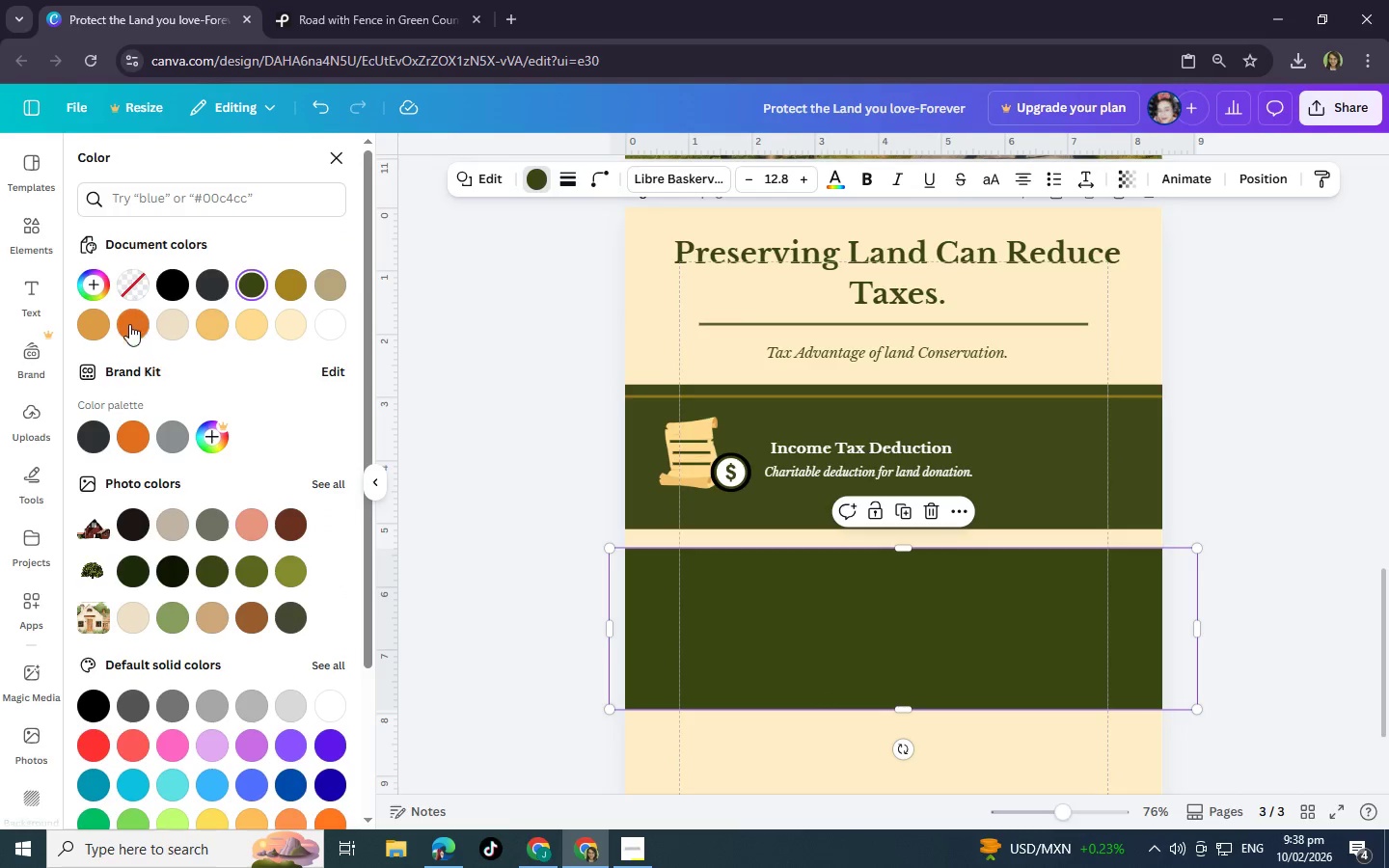 
left_click([99, 325])
 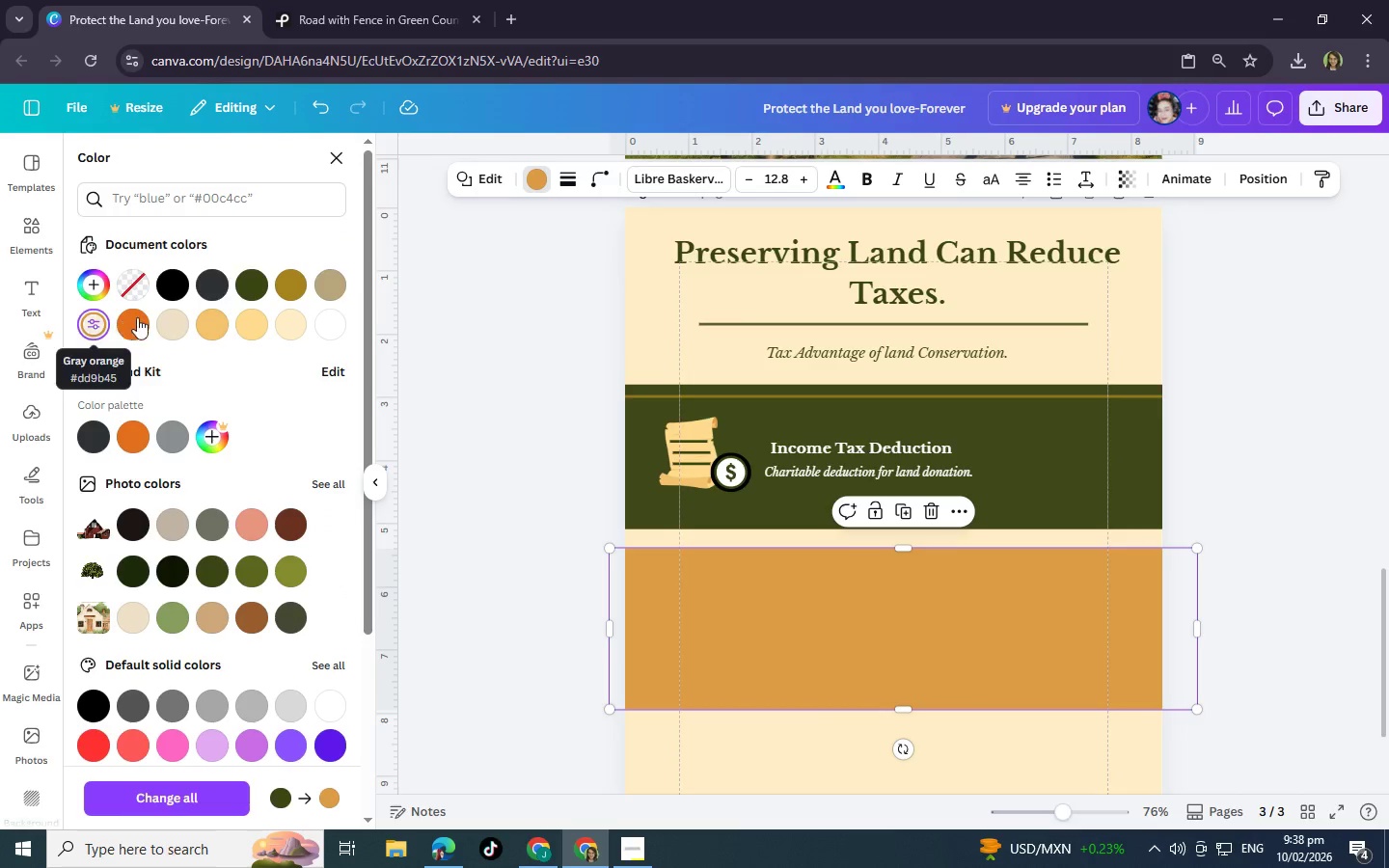 
left_click([140, 319])
 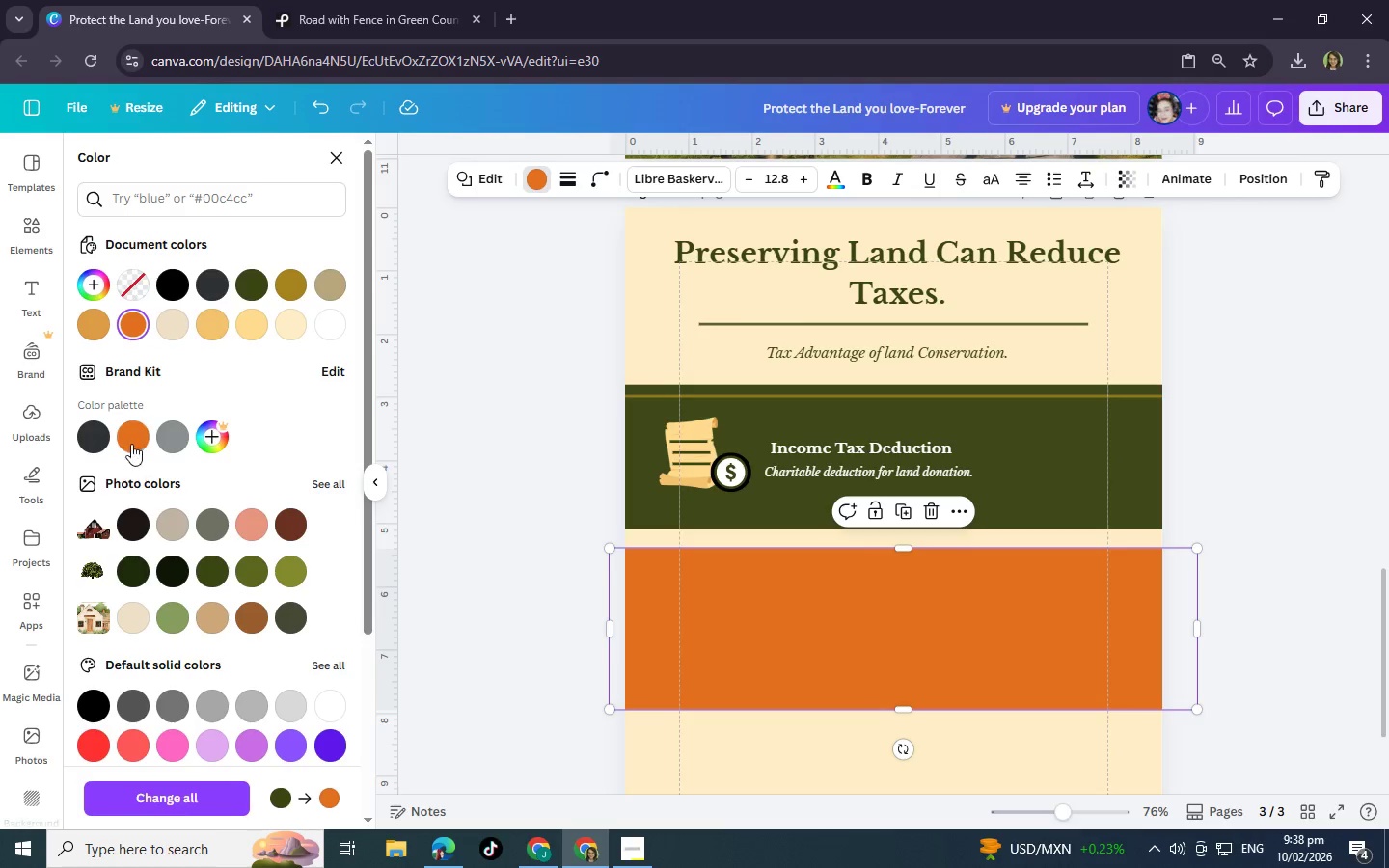 
wait(7.39)
 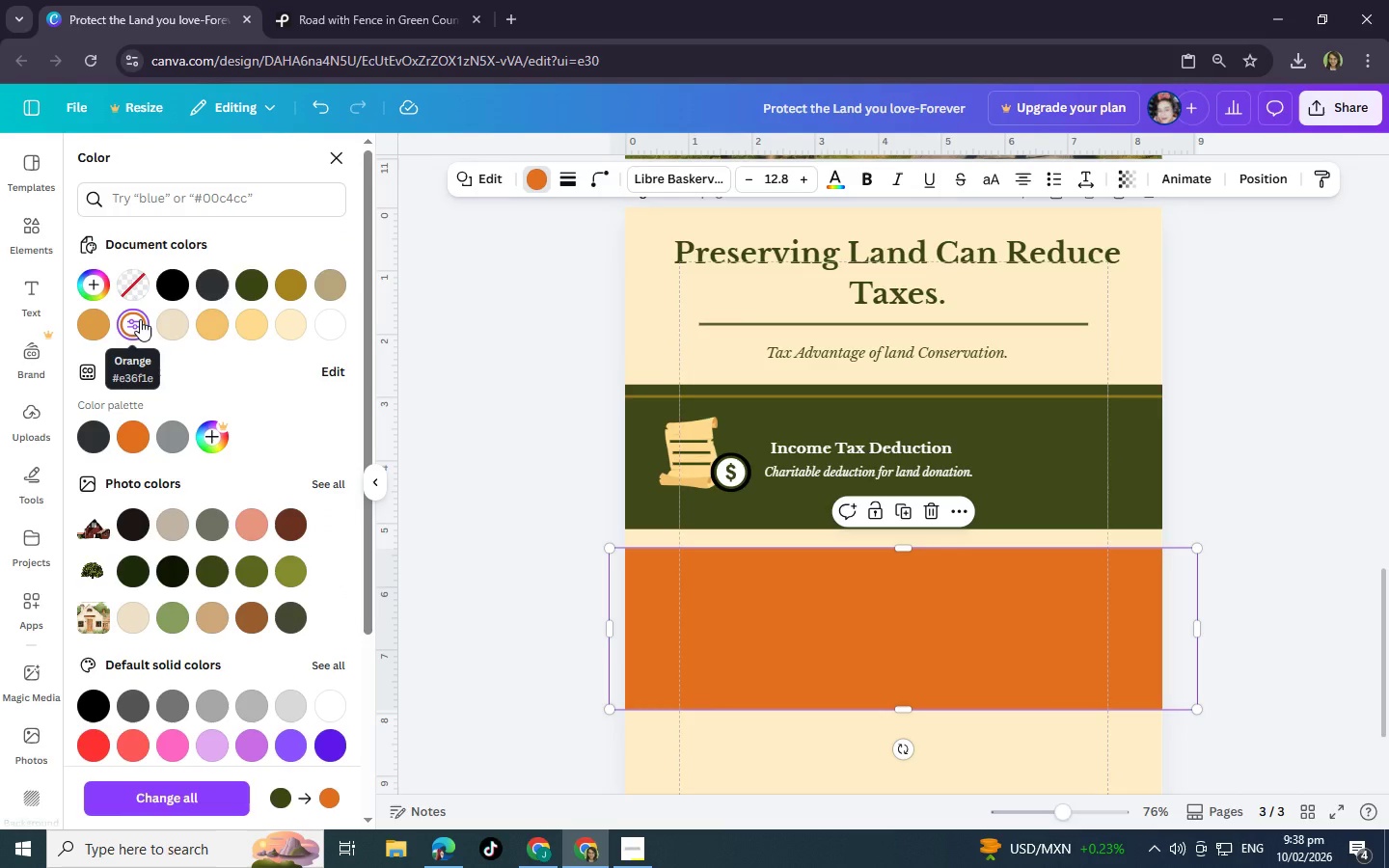 
left_click([255, 608])
 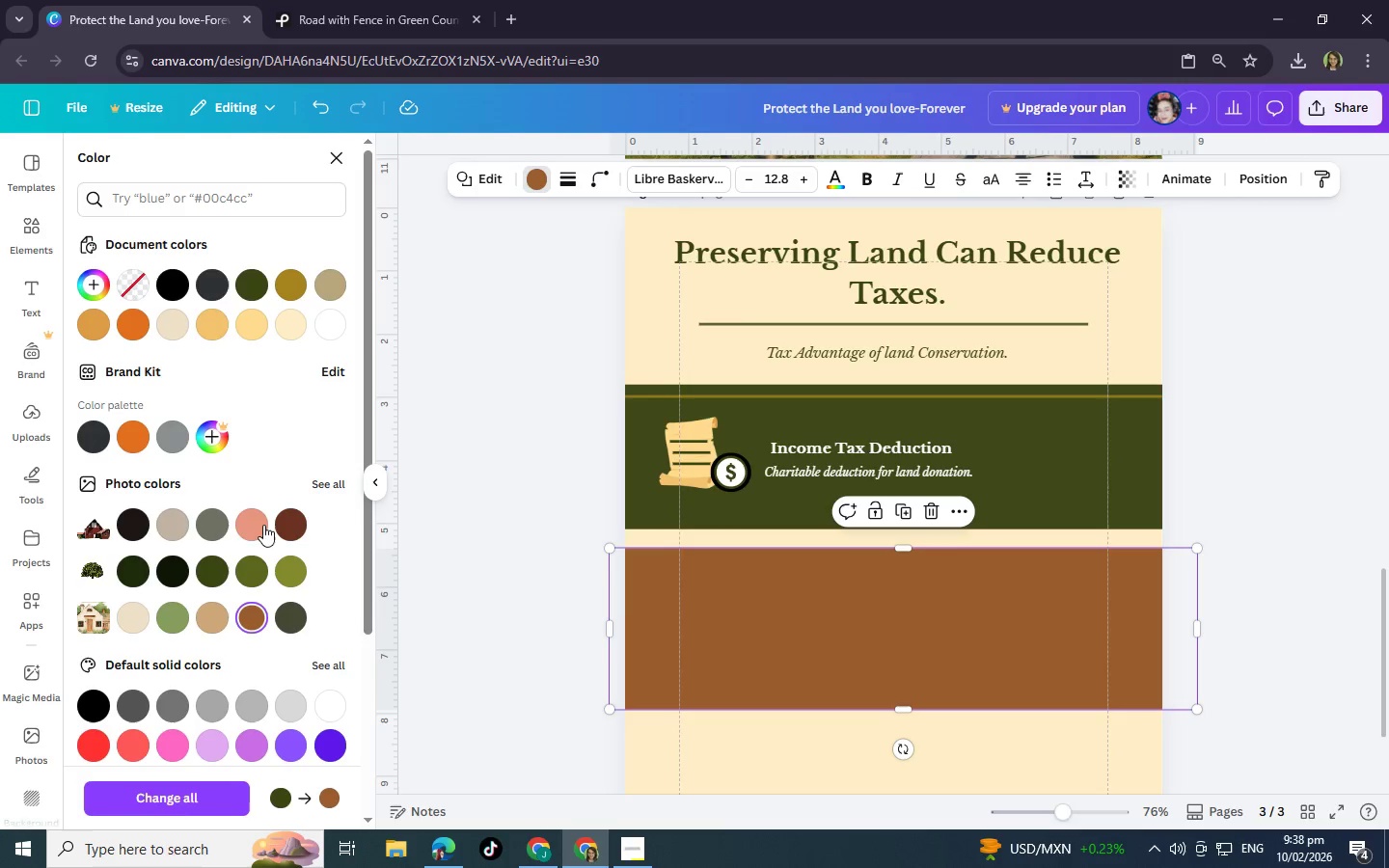 
left_click([97, 281])
 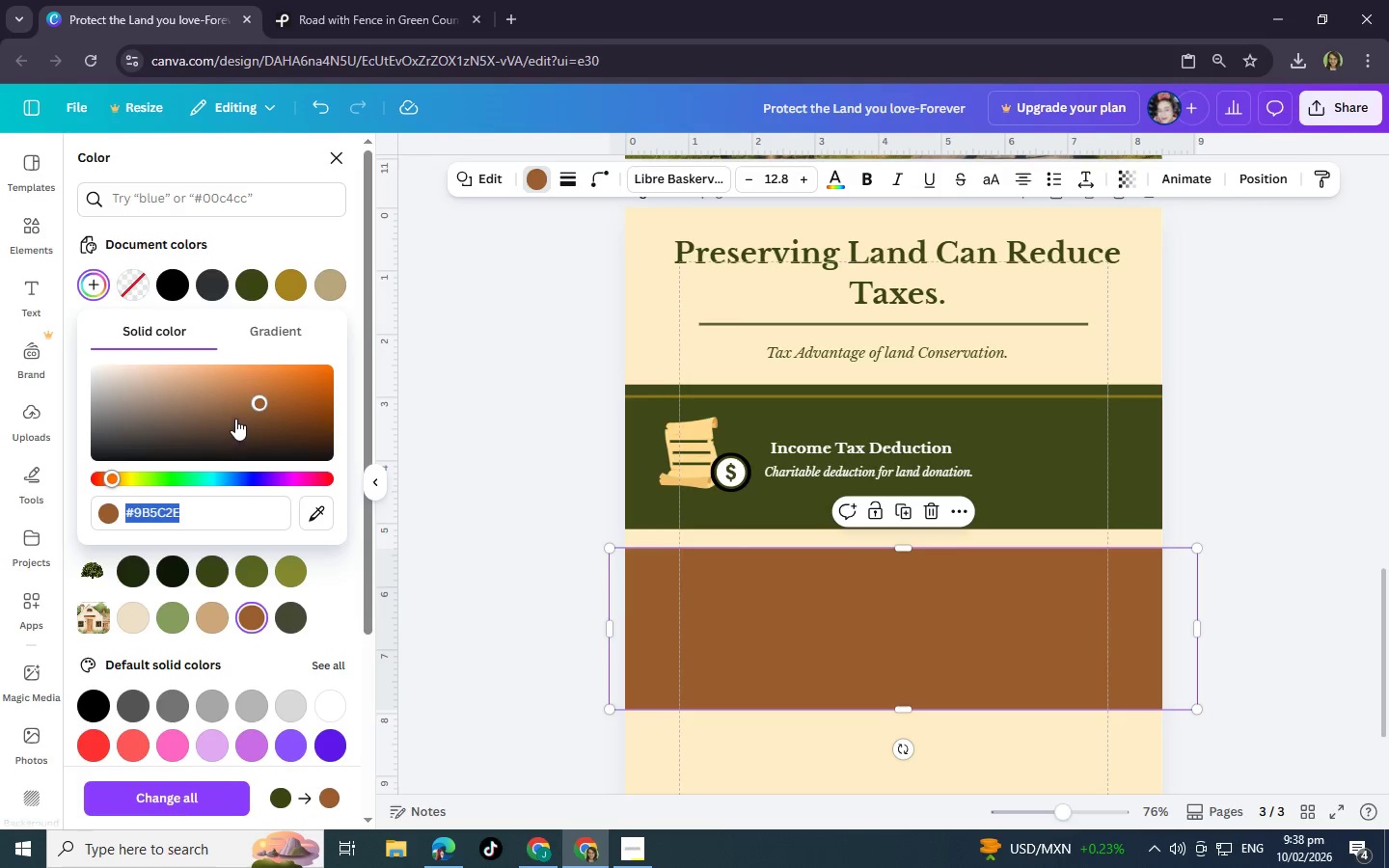 
left_click_drag(start_coordinate=[254, 406], to_coordinate=[292, 398])
 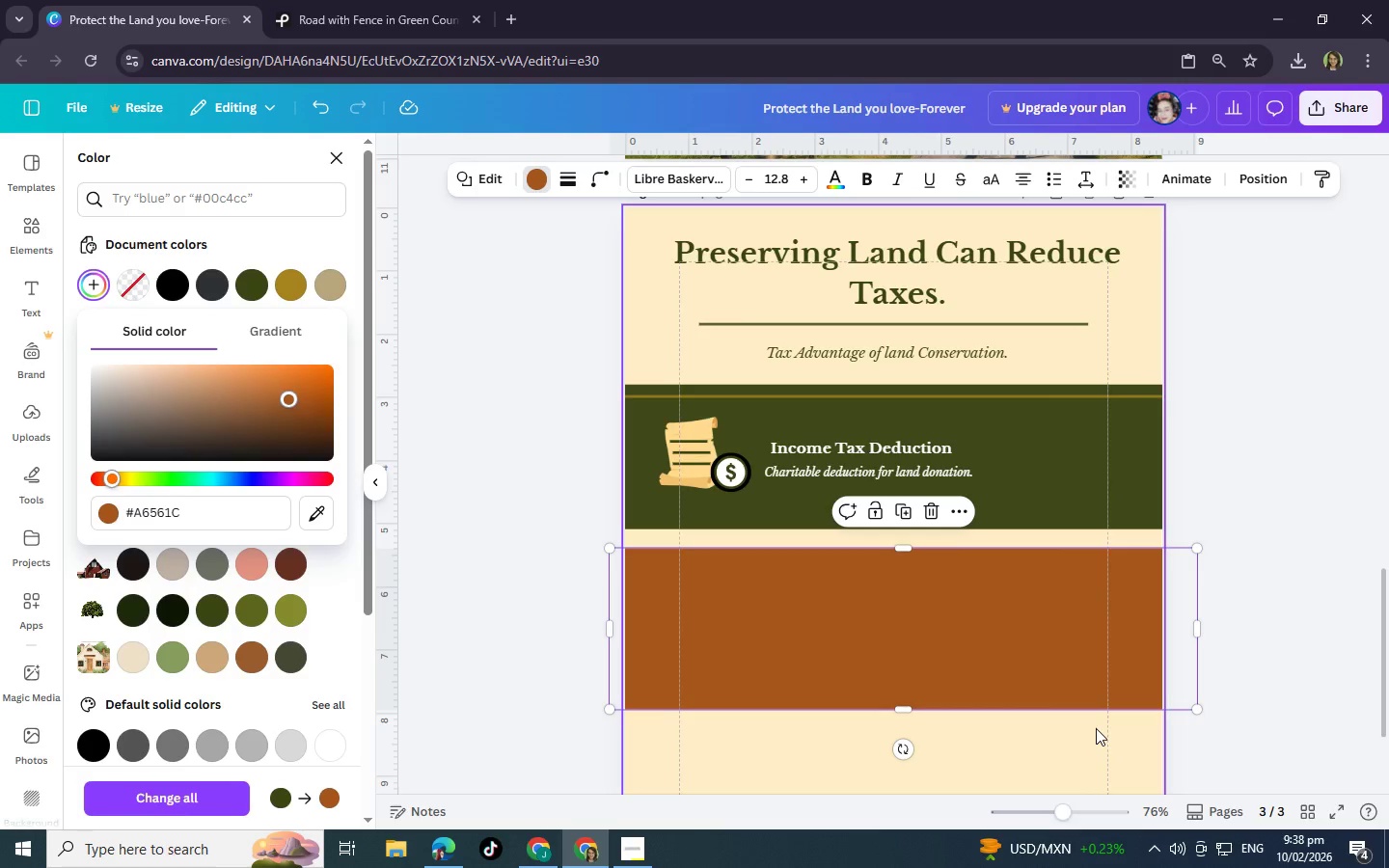 
left_click([1096, 728])
 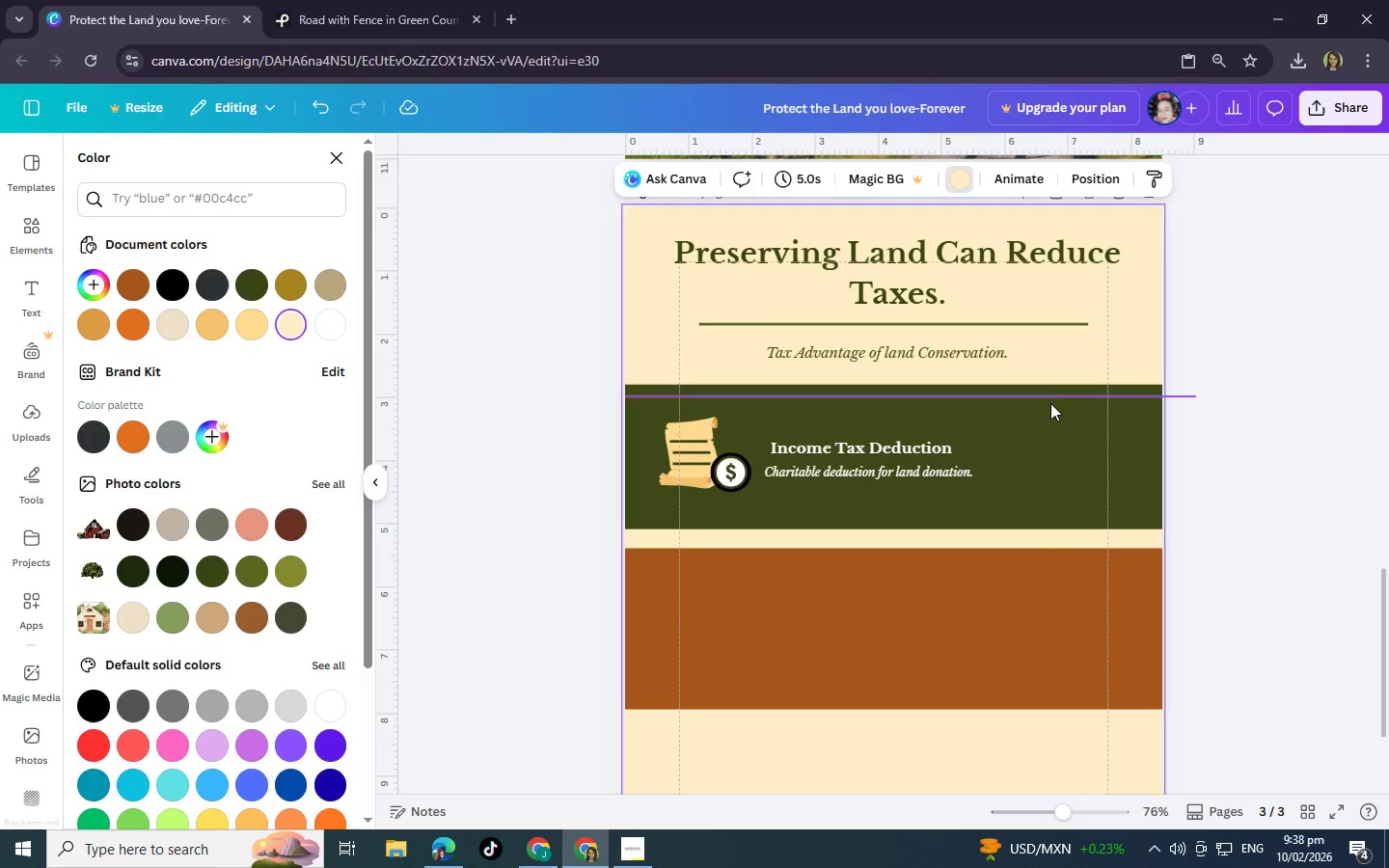 
left_click([1044, 397])
 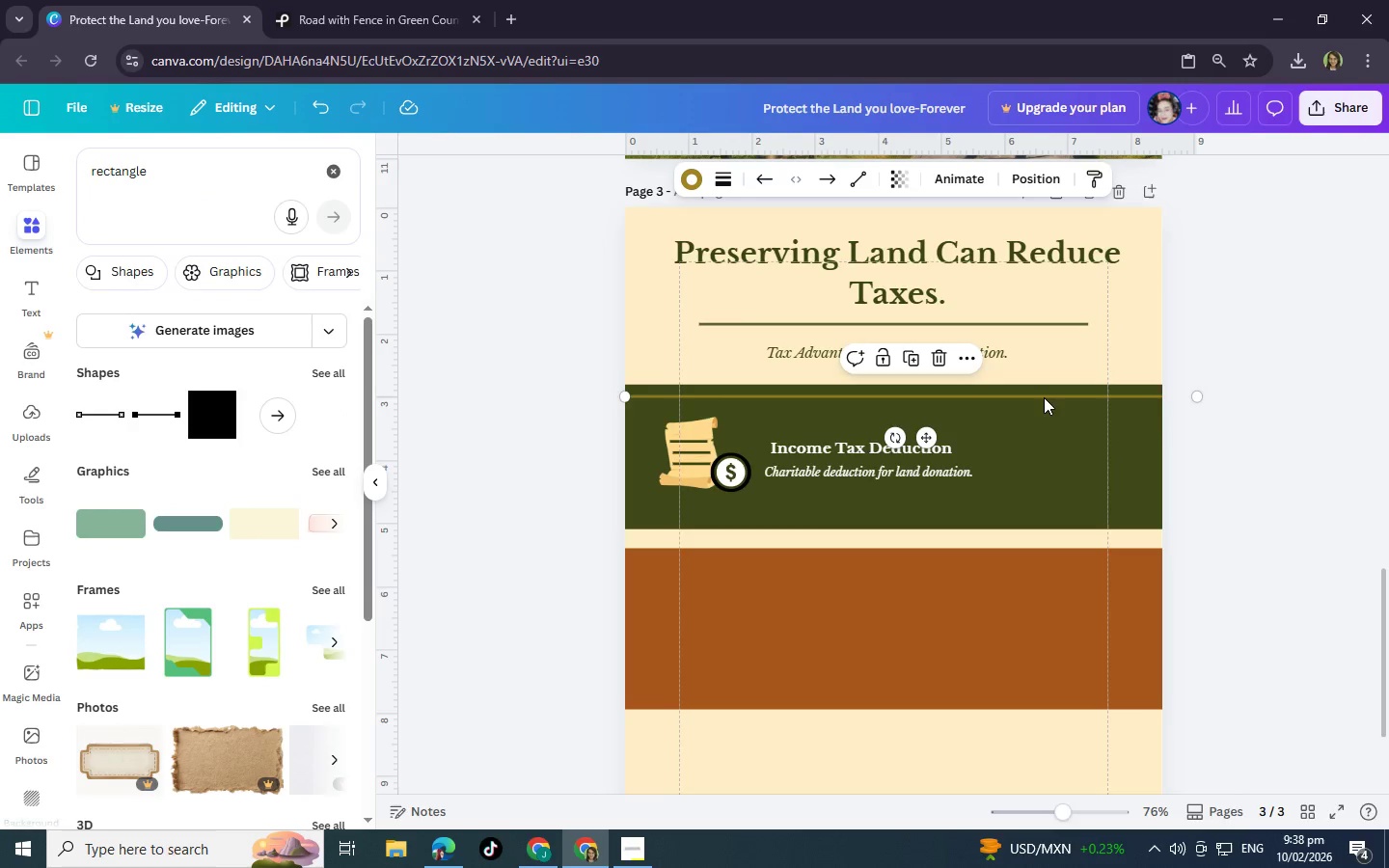 
left_click([1044, 397])
 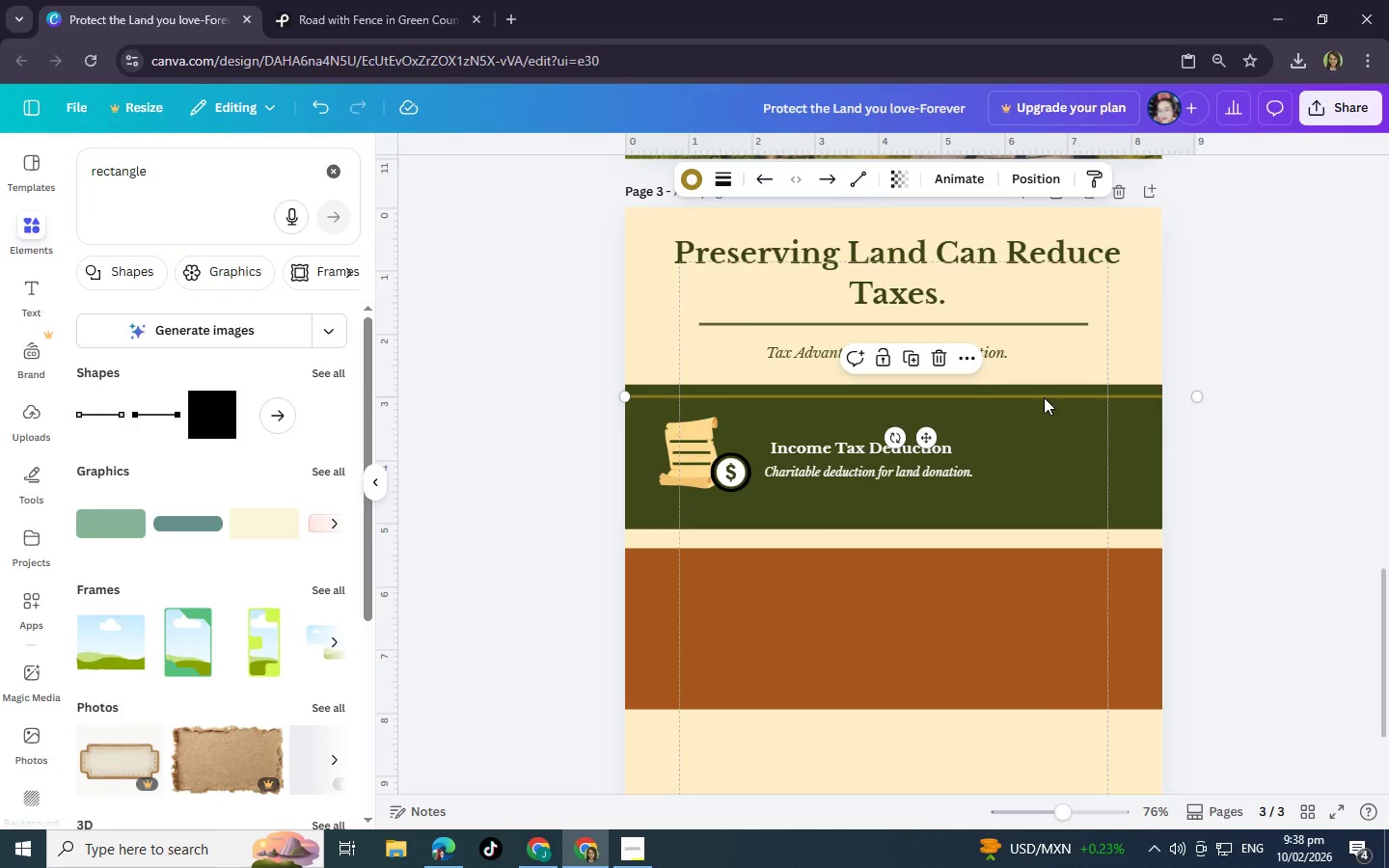 
key(Control+C)
 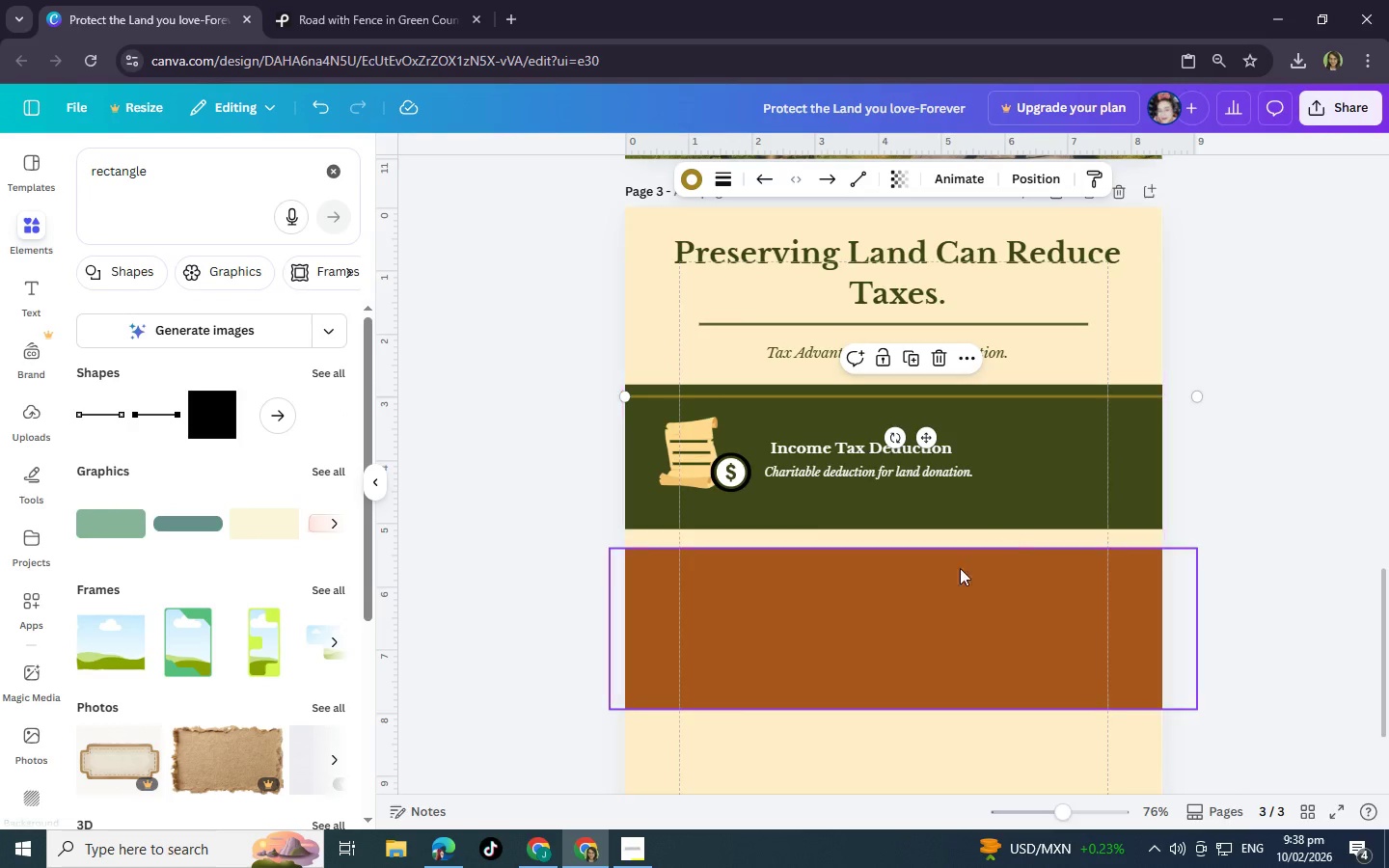 
left_click([952, 580])
 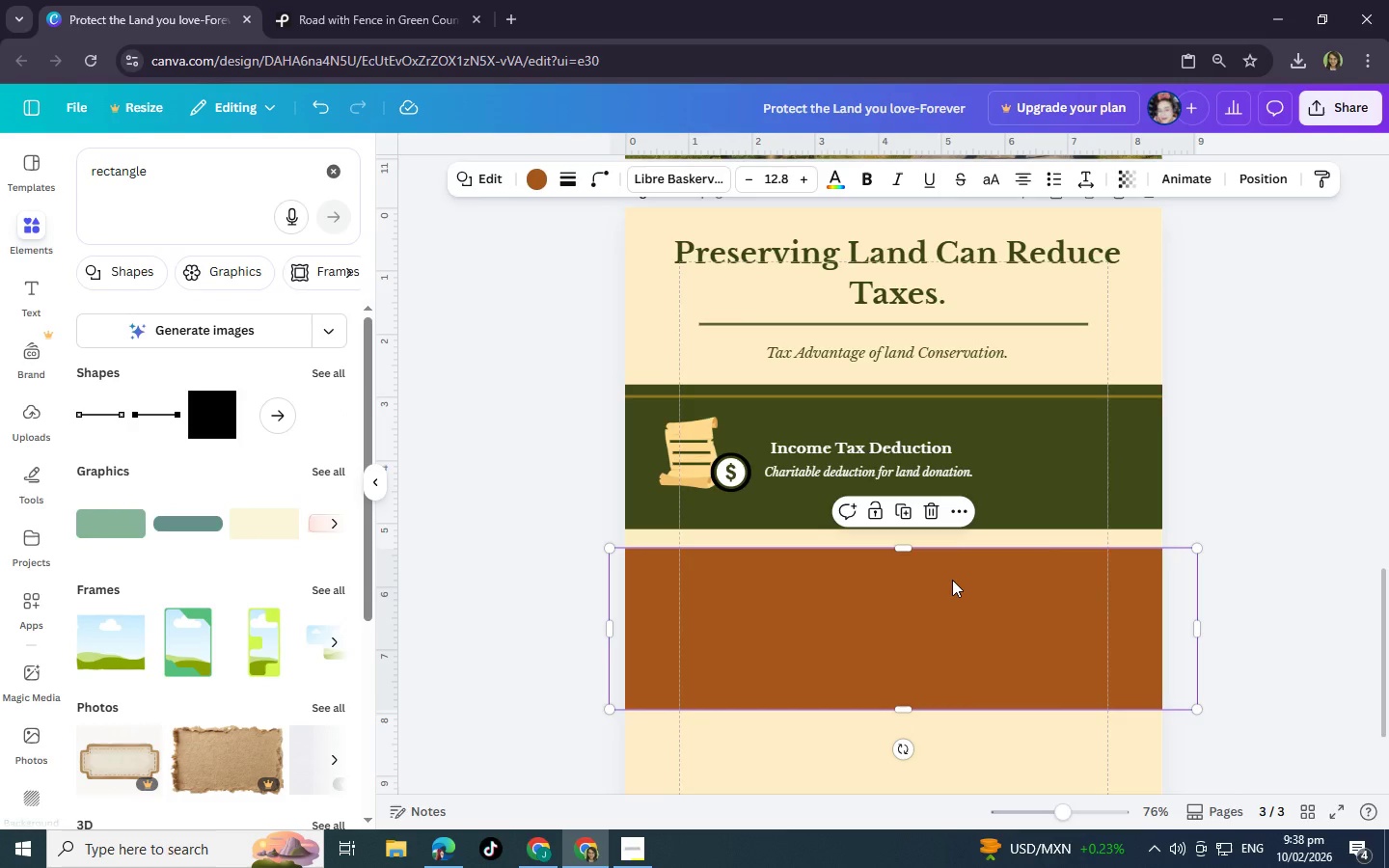 
key(Control+V)
 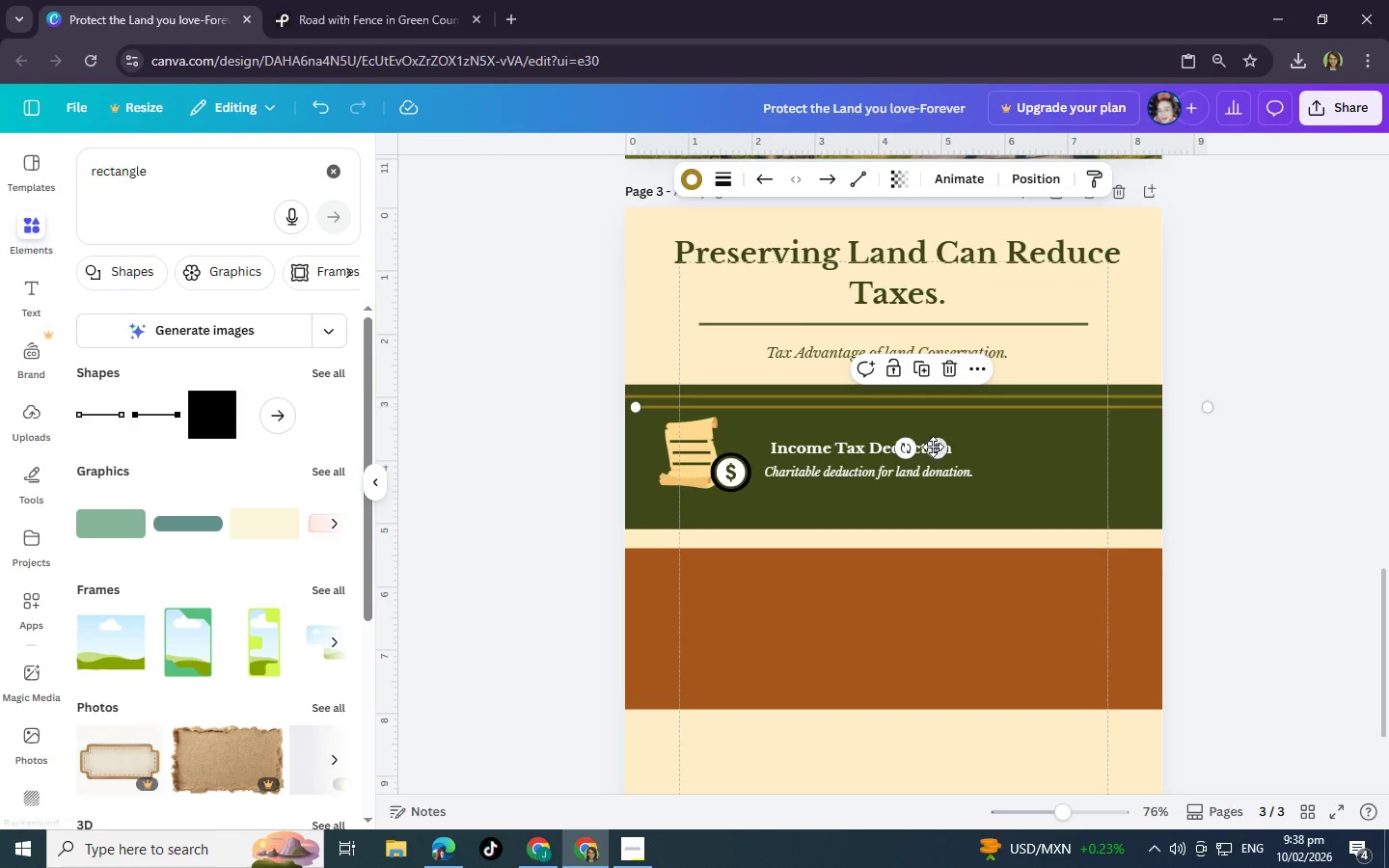 
left_click_drag(start_coordinate=[935, 449], to_coordinate=[915, 603])
 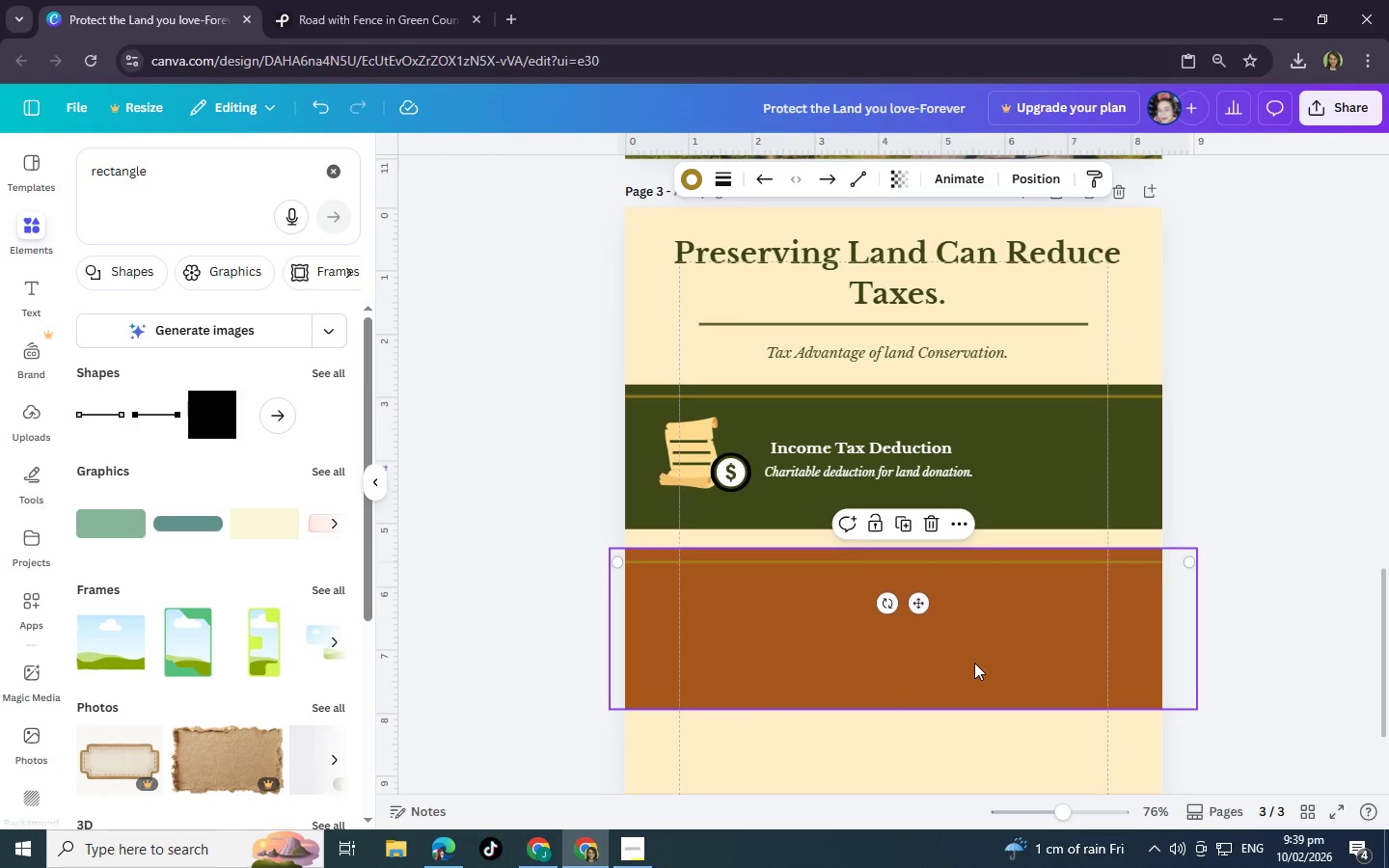 
left_click([974, 663])
 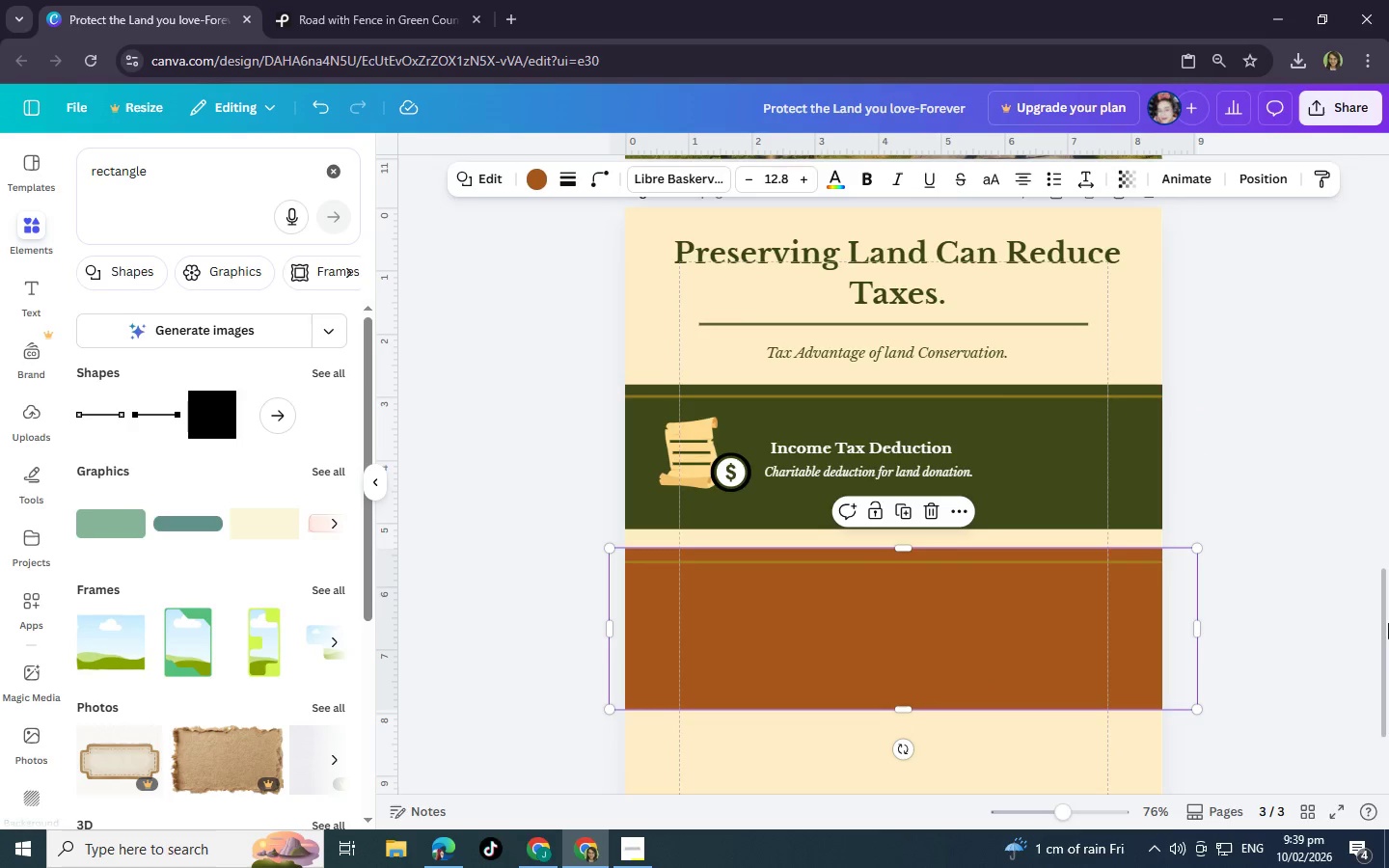 
left_click([1388, 622])
 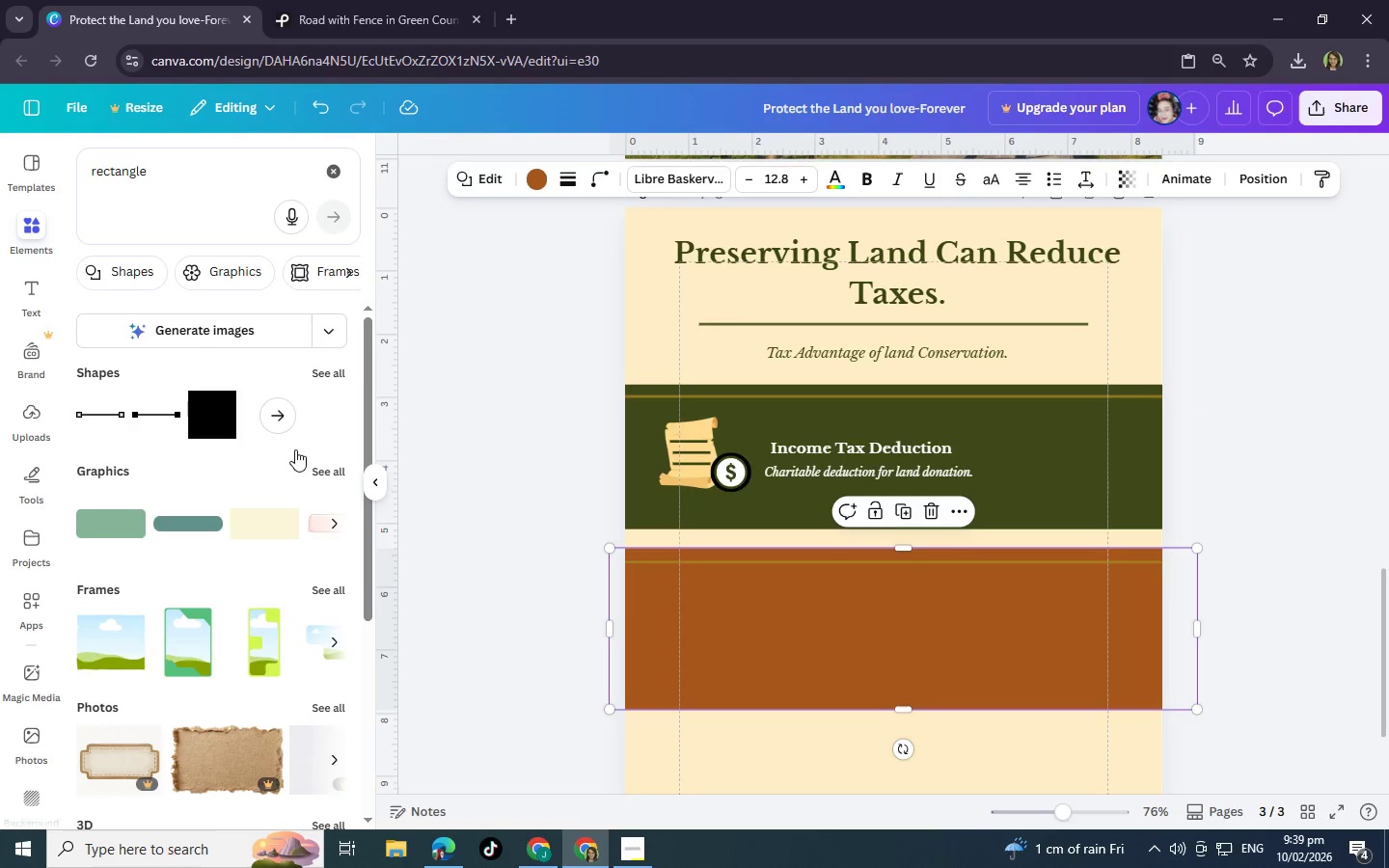 
left_click([182, 165])
 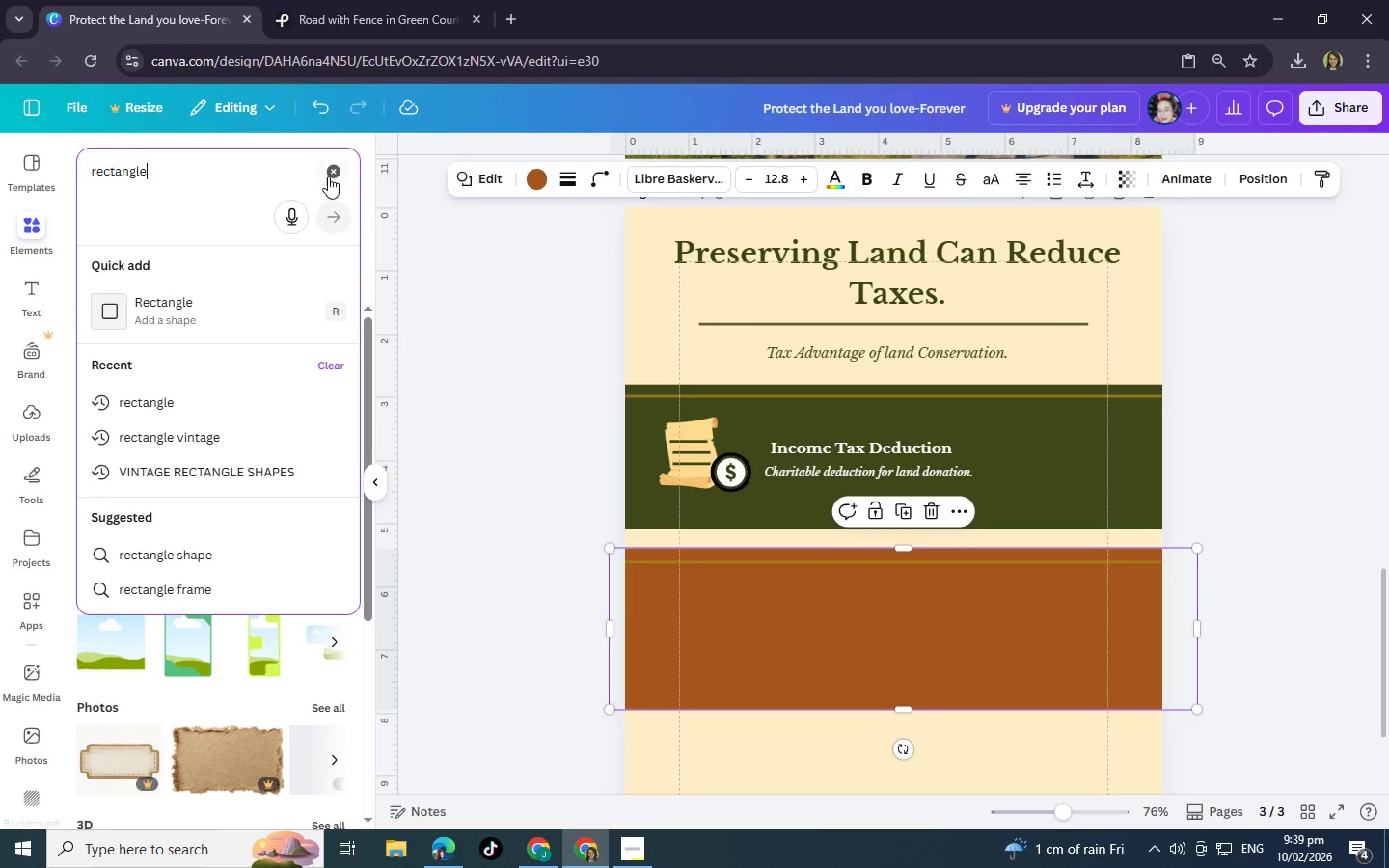 
left_click([328, 176])
 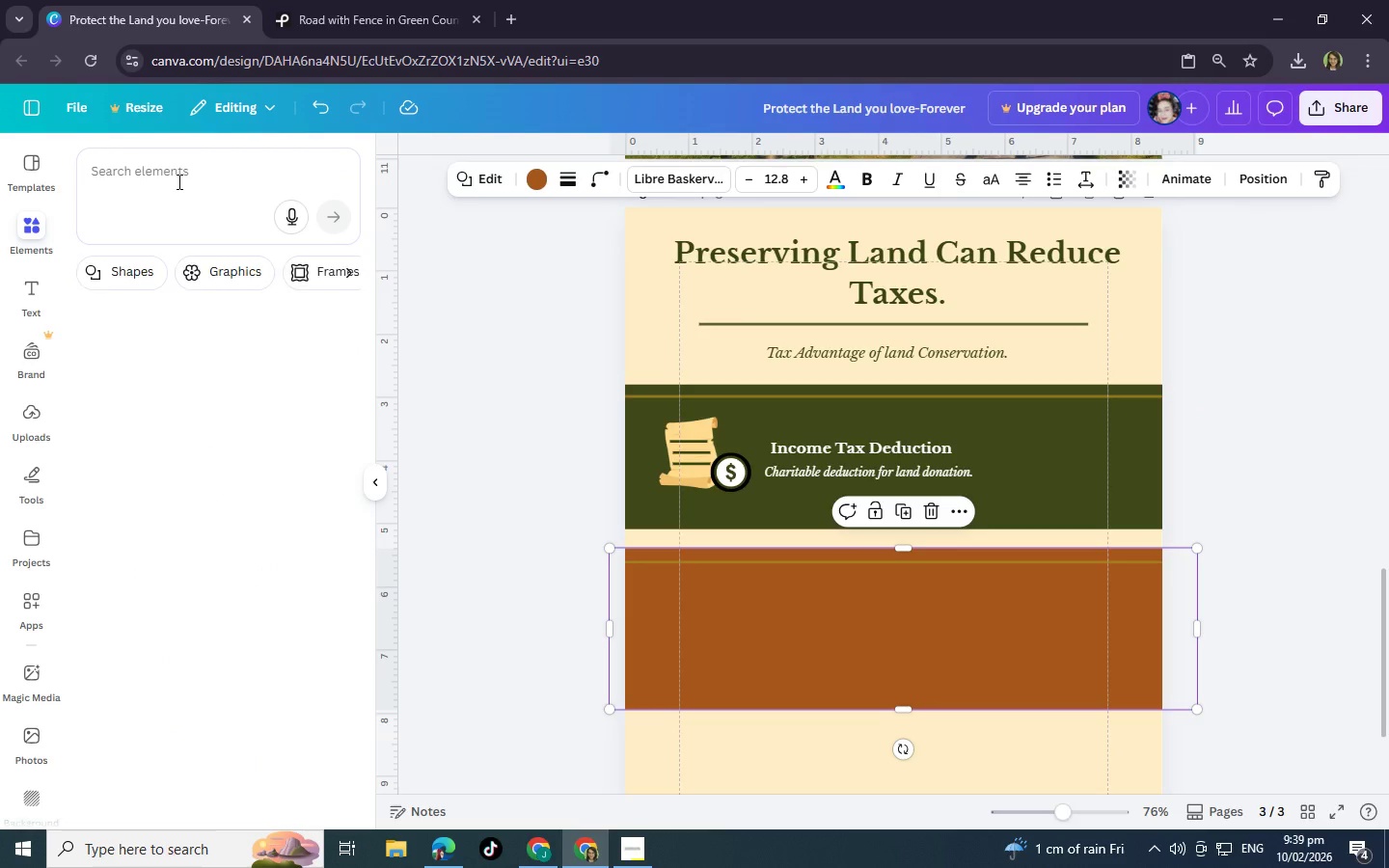 
left_click([179, 180])
 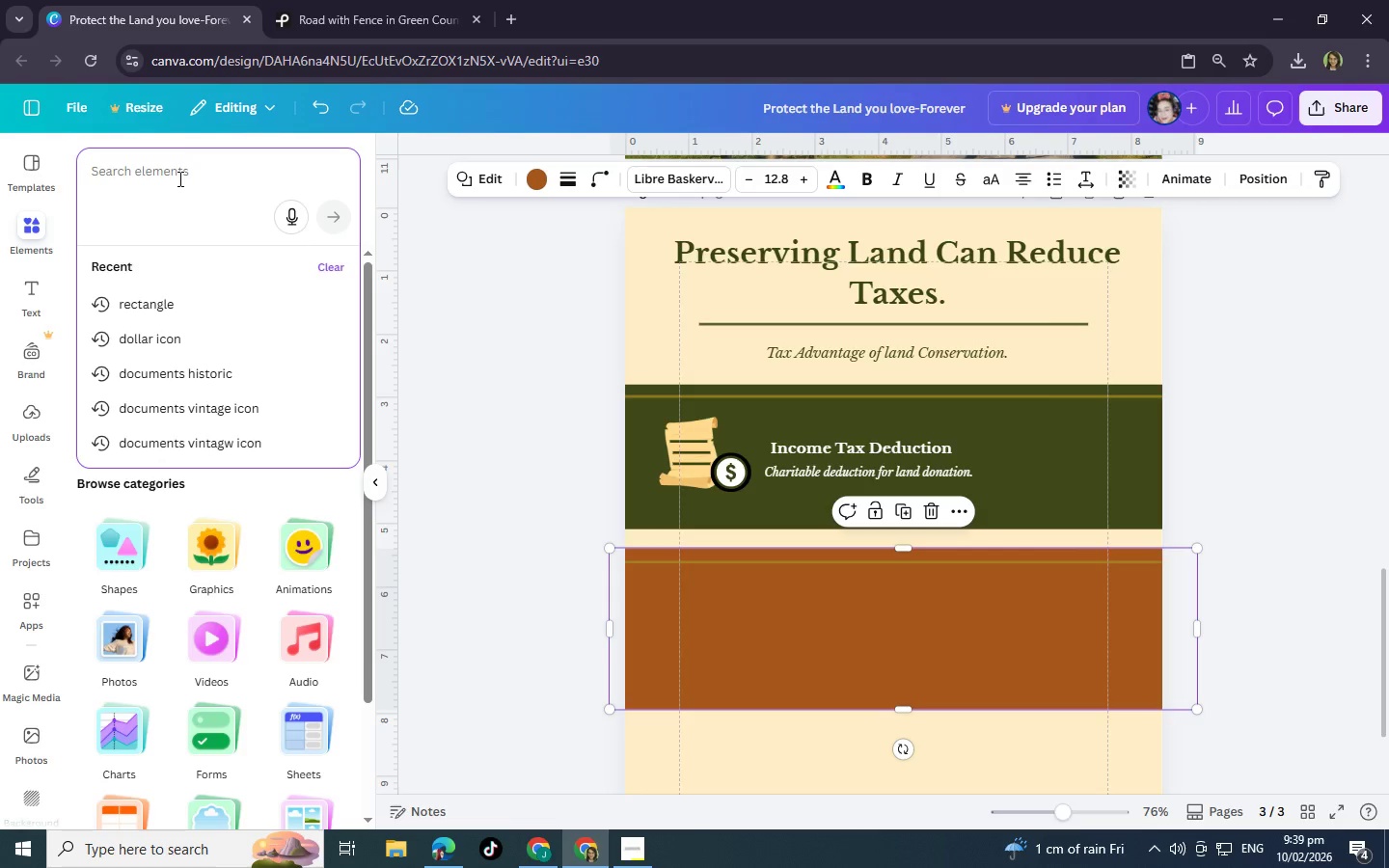 
type(house icon)
 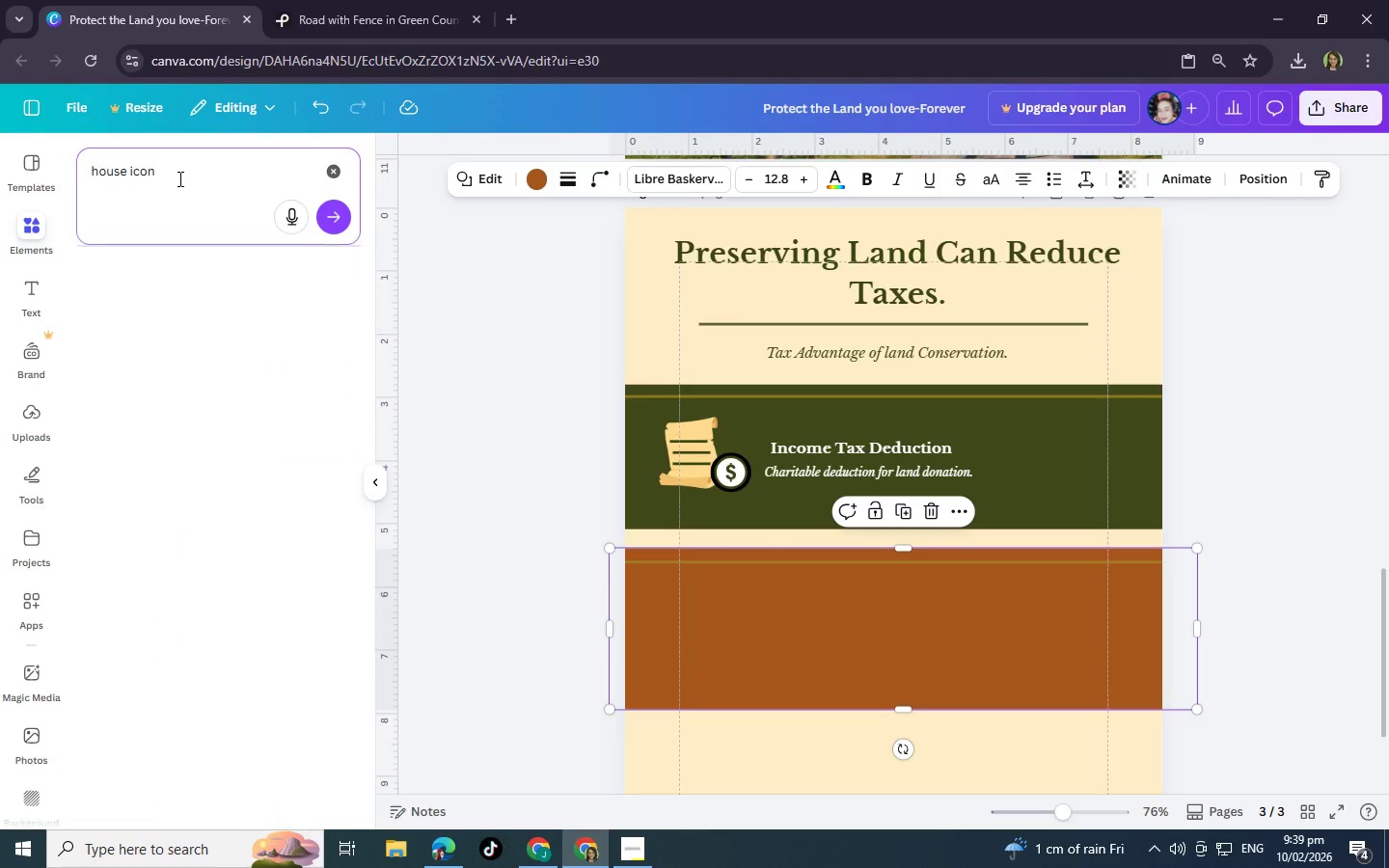 
key(Enter)
 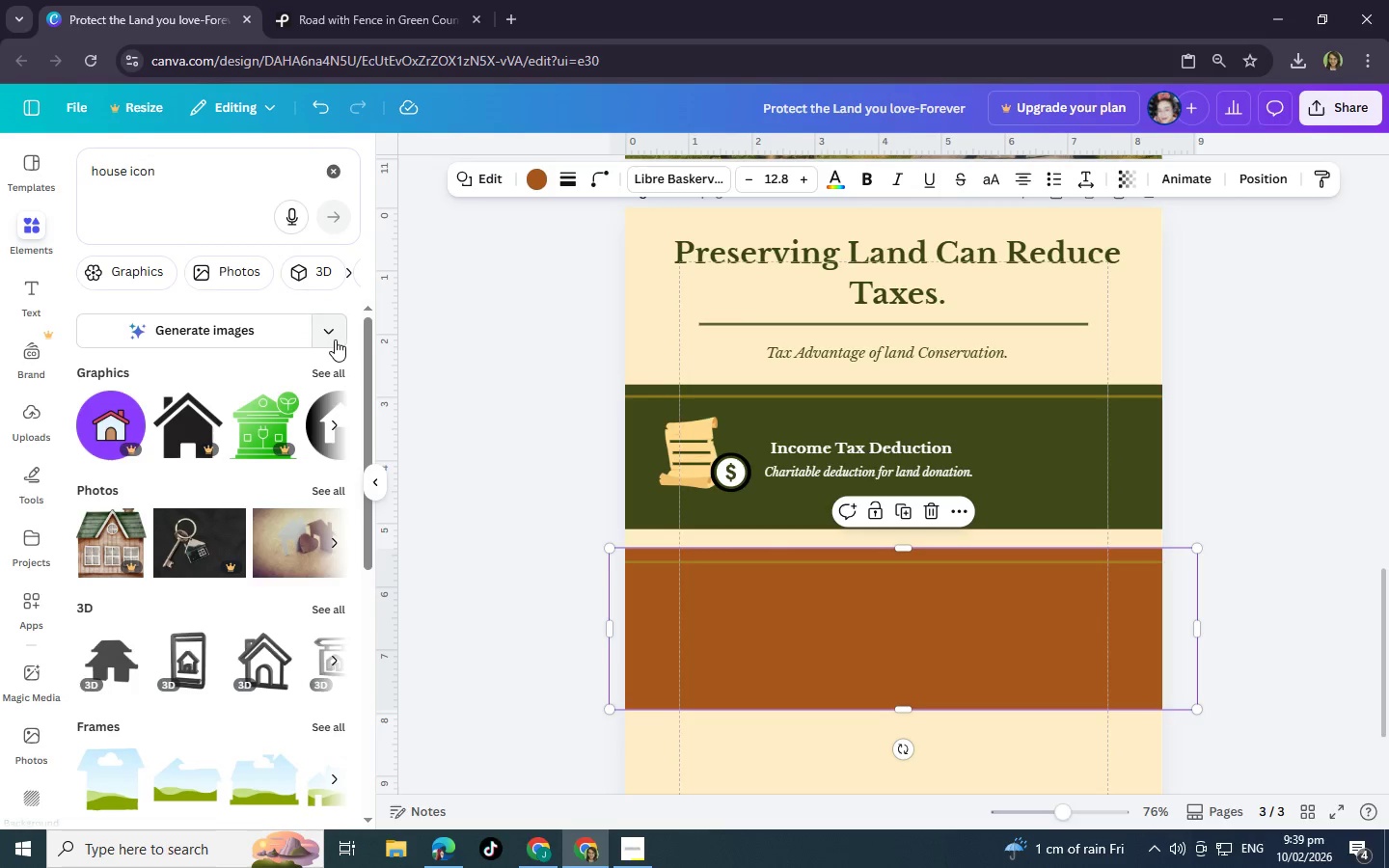 
left_click([323, 372])
 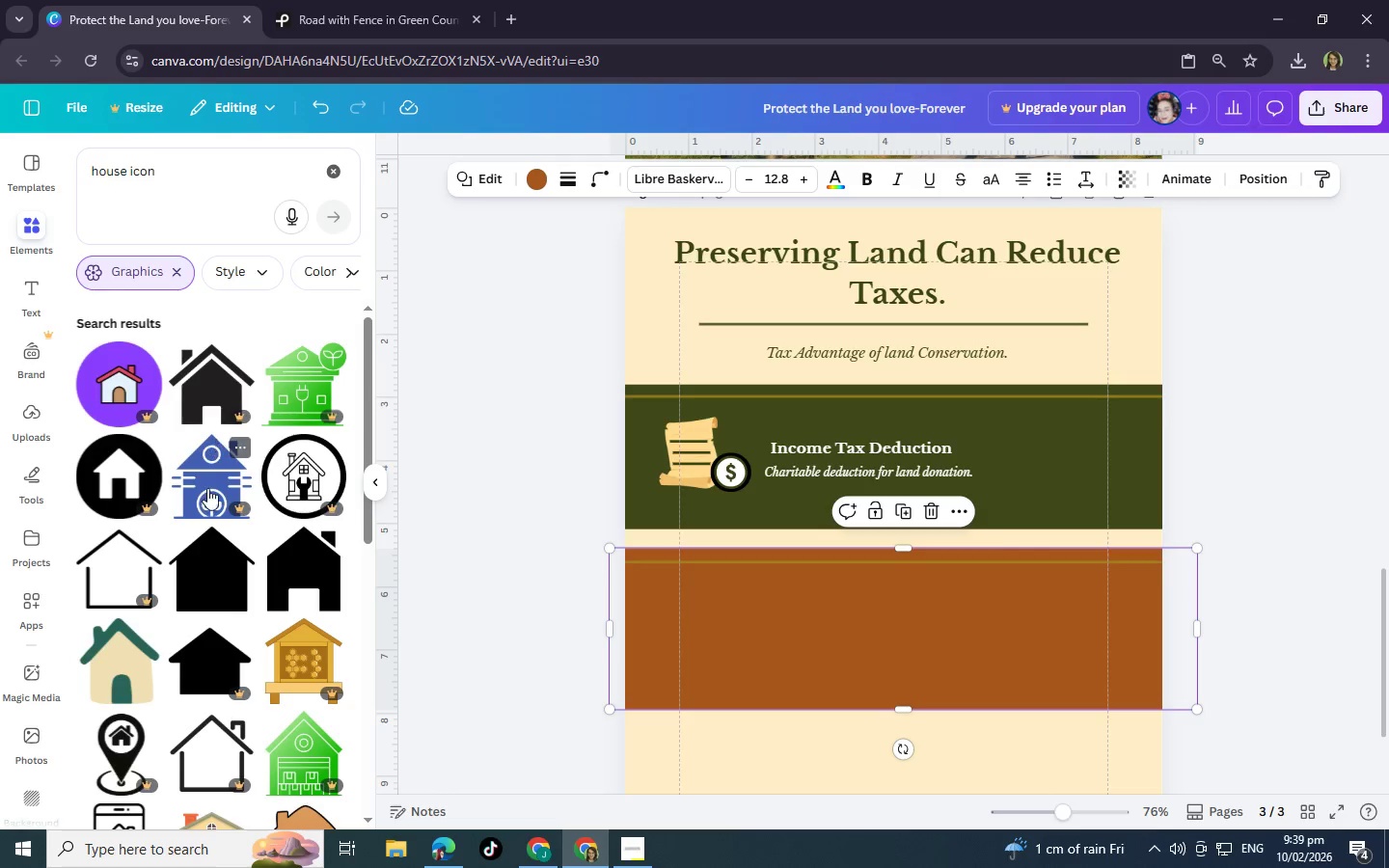 
scroll: coordinate [197, 542], scroll_direction: down, amount: 15.0
 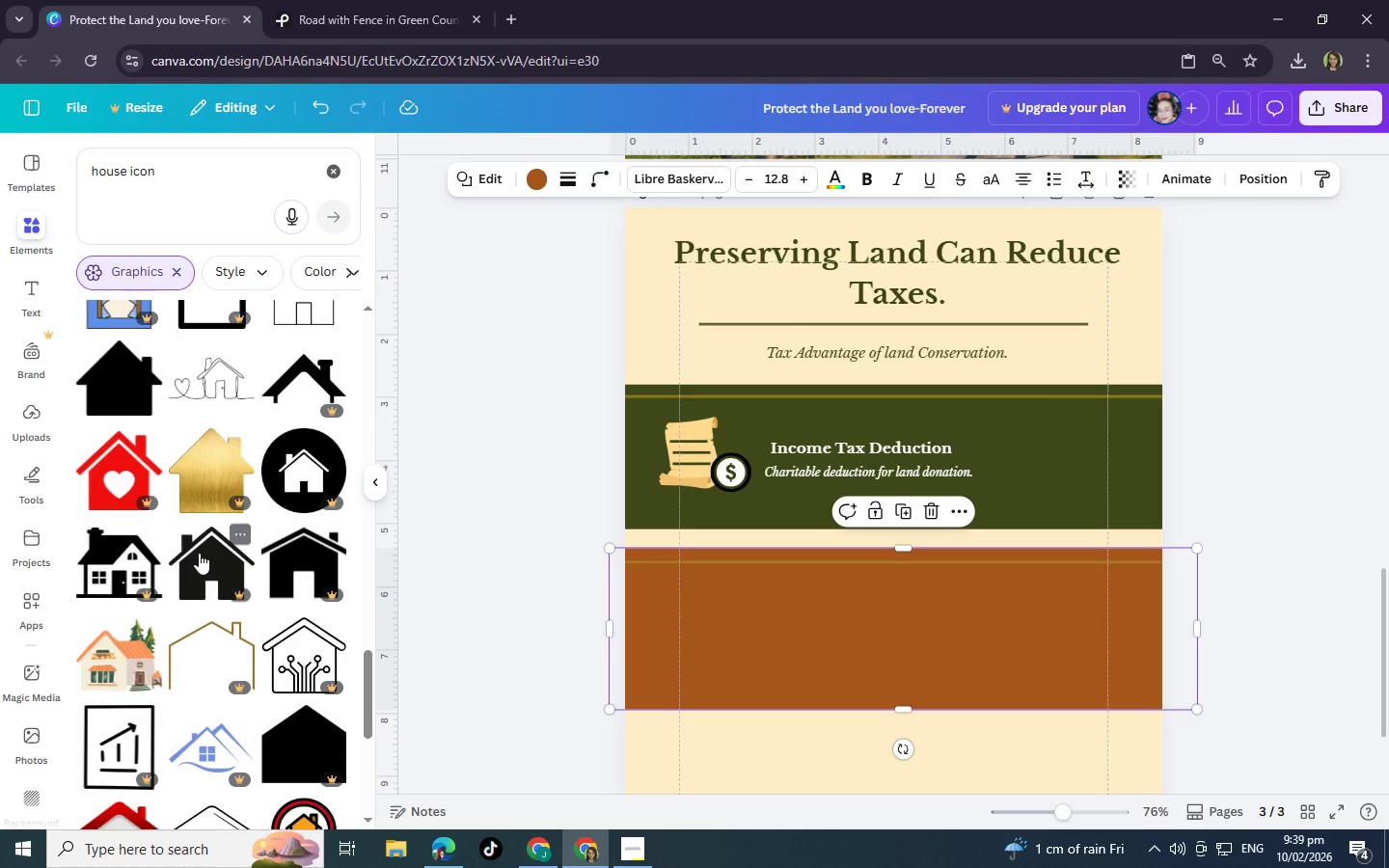 
wait(27.14)
 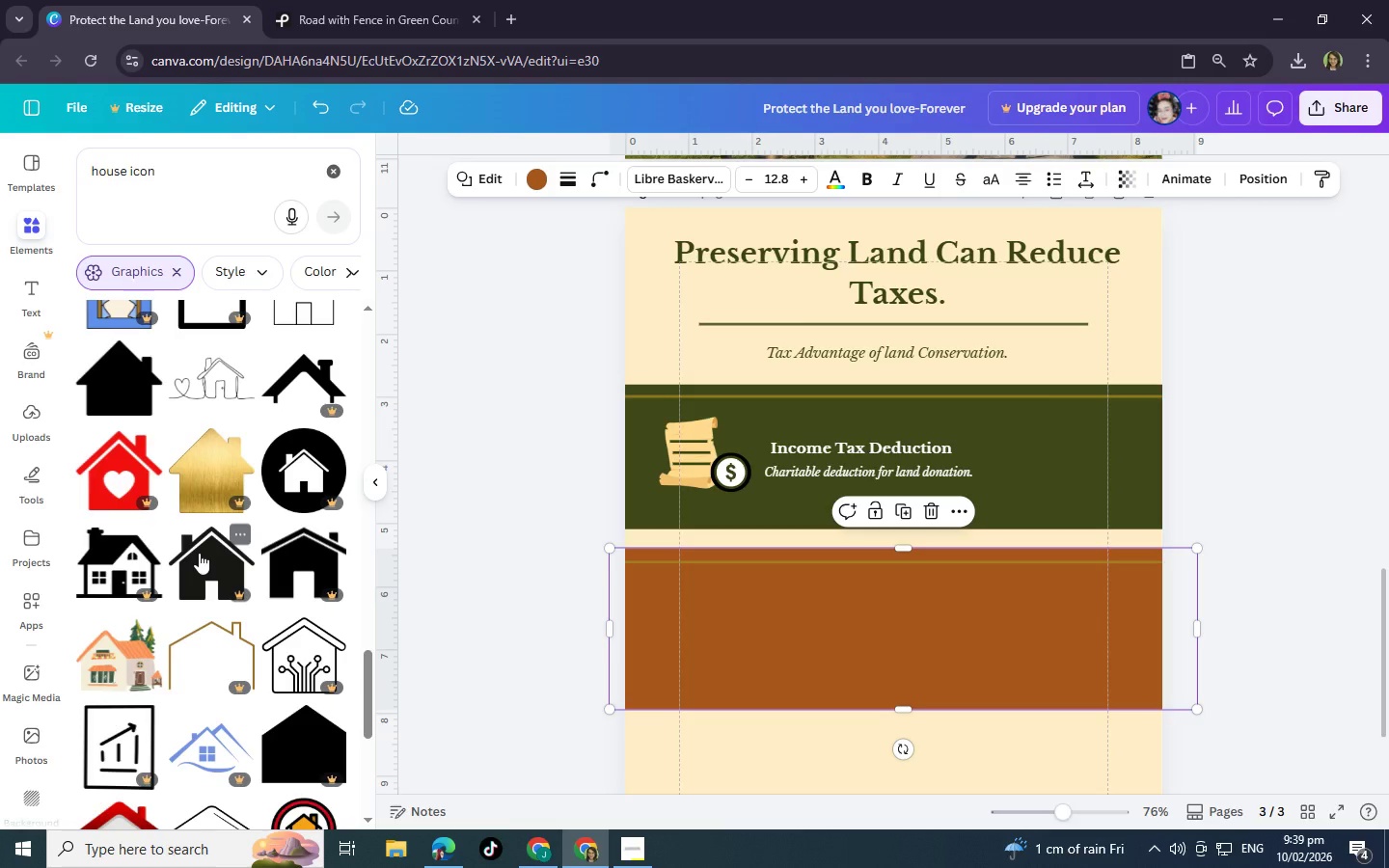 
scroll: coordinate [122, 613], scroll_direction: down, amount: 3.0
 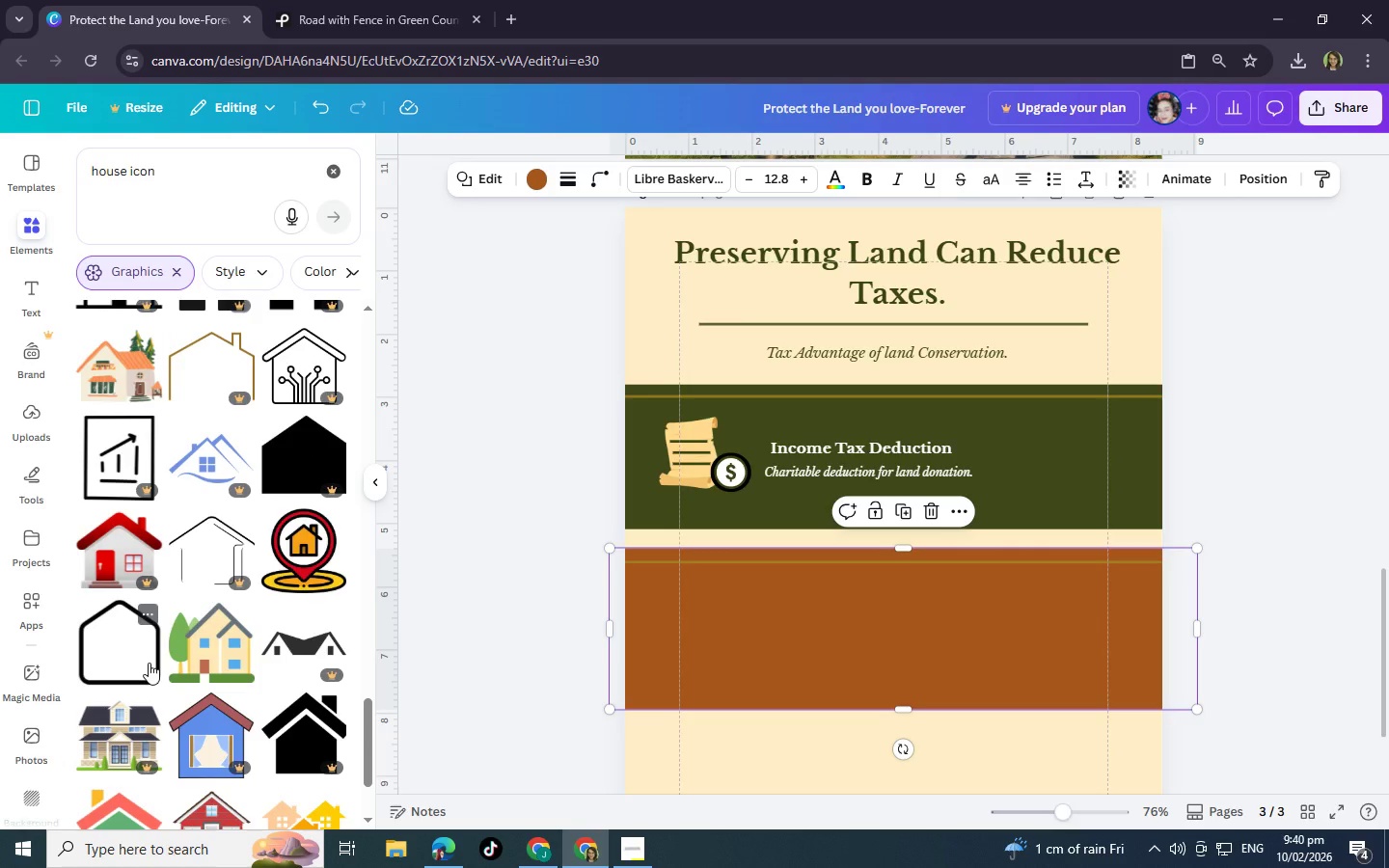 
wait(7.04)
 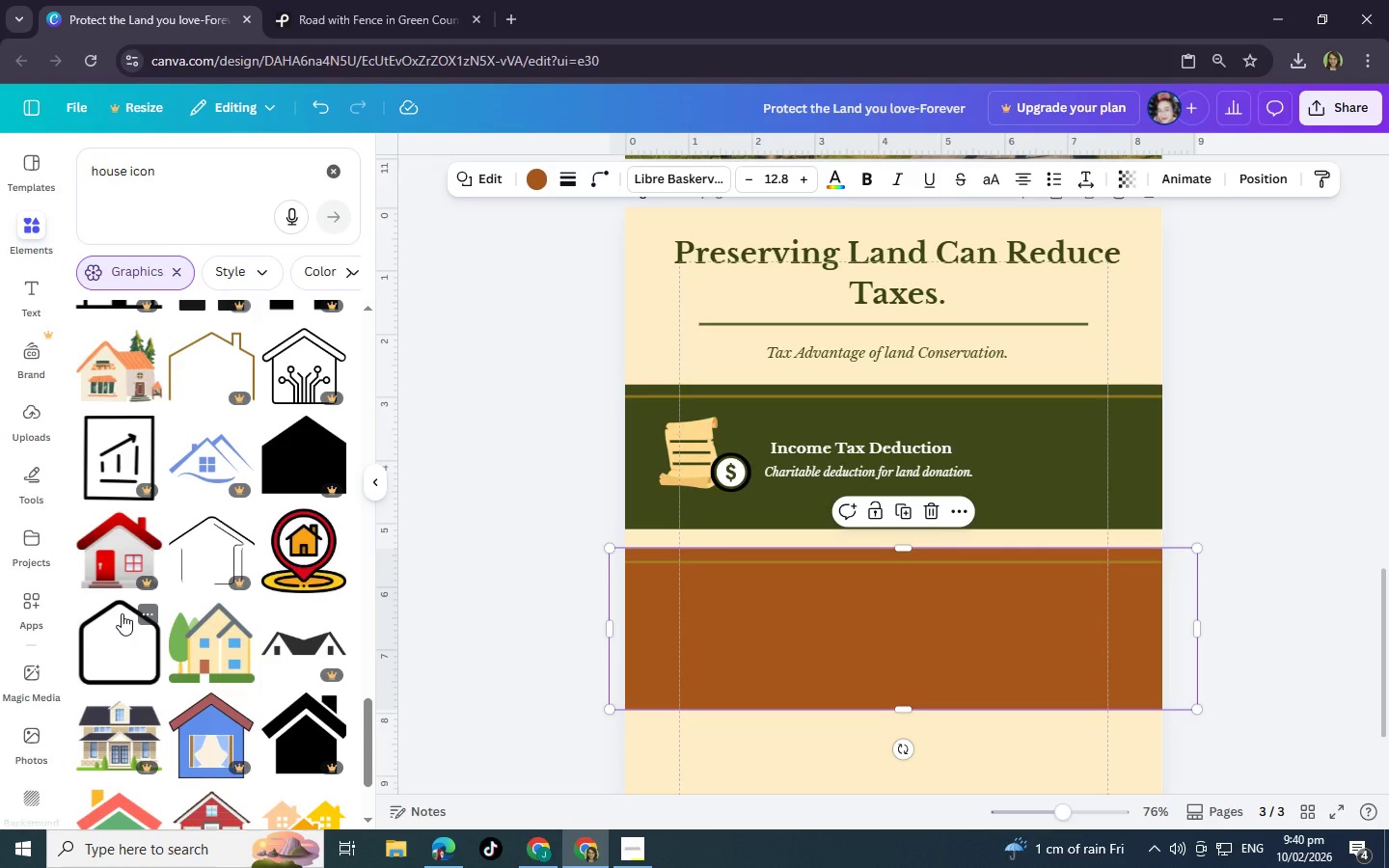 
scroll: coordinate [149, 660], scroll_direction: down, amount: 3.0
 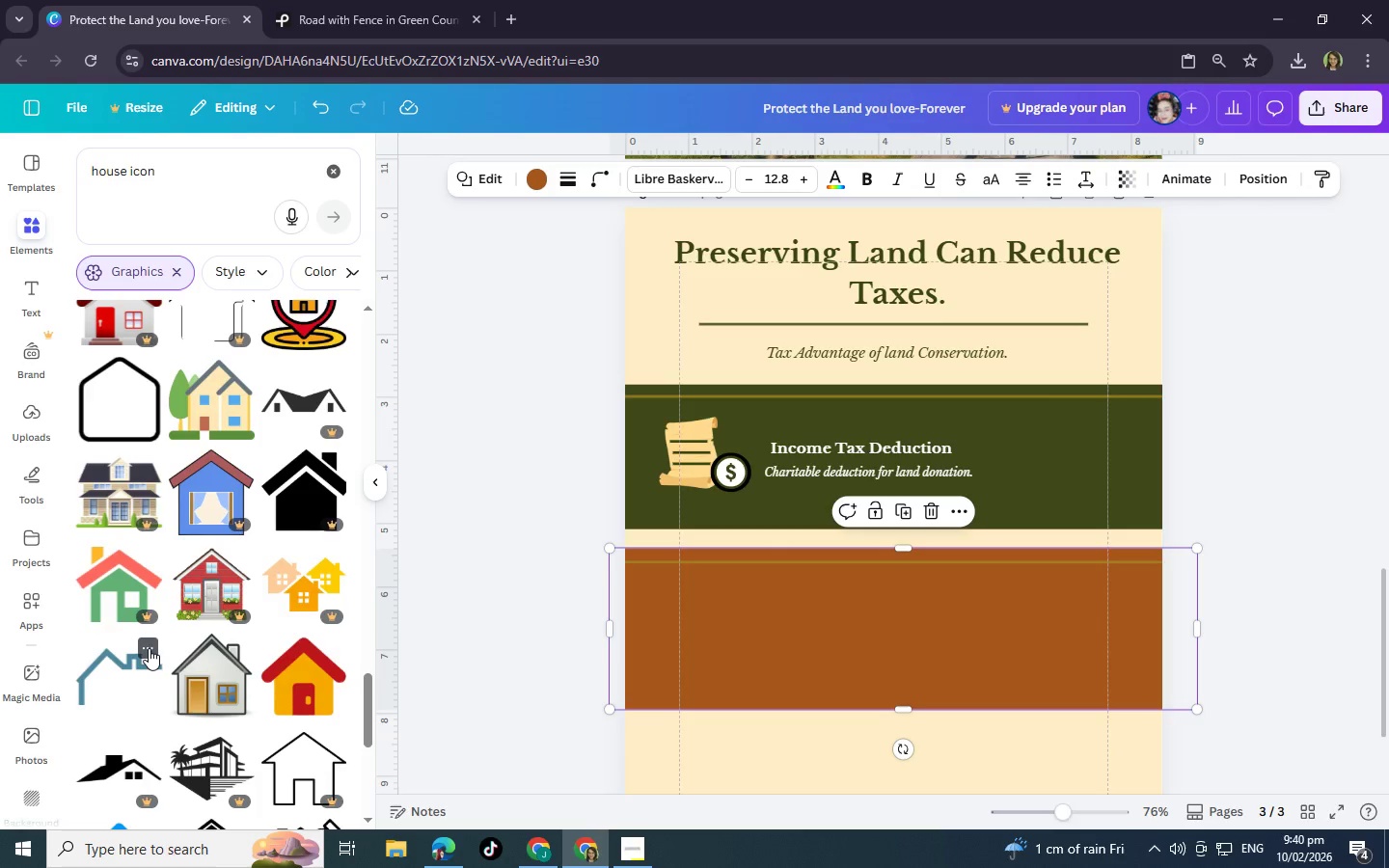 
mouse_move([233, 687])
 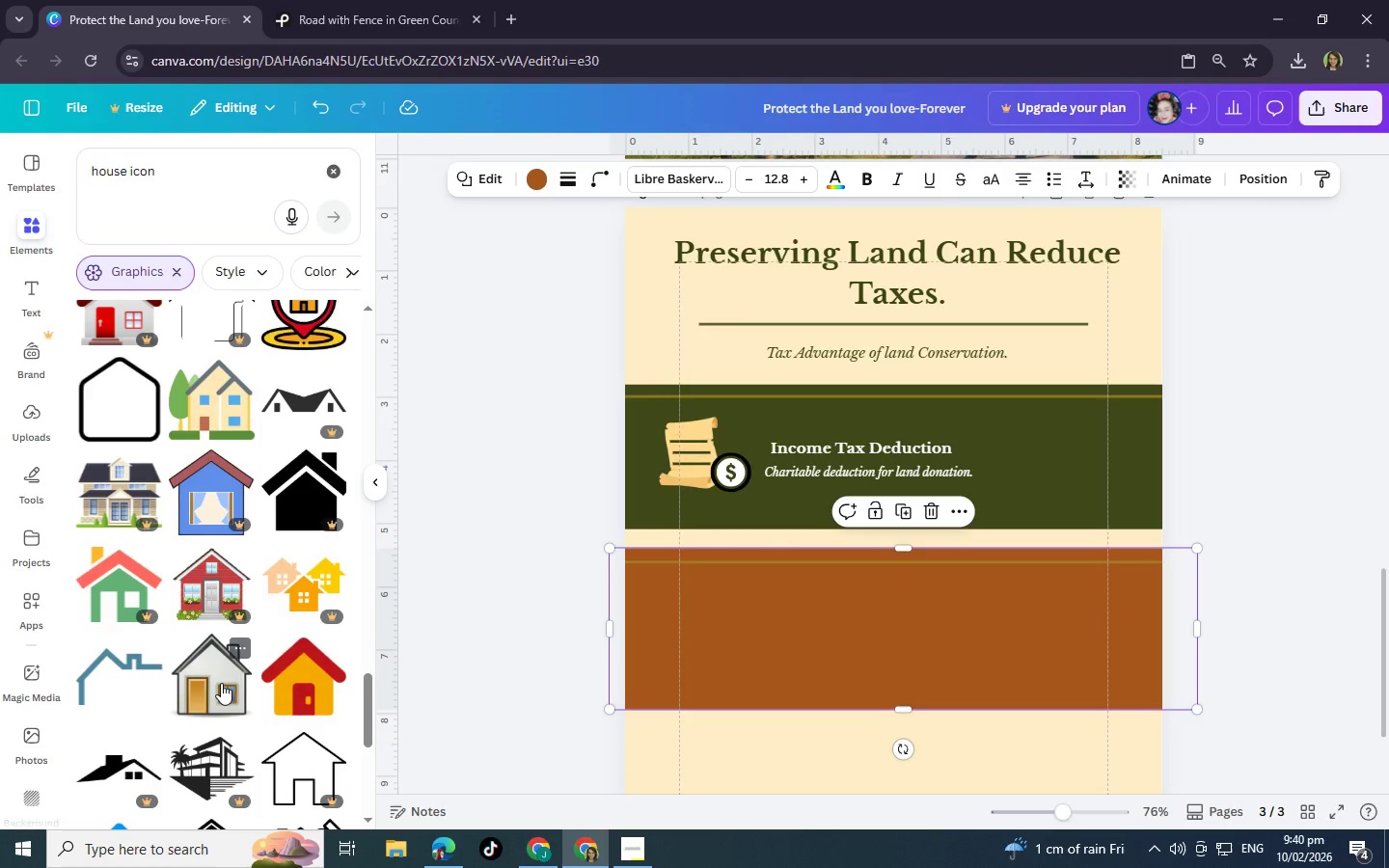 
left_click([221, 683])
 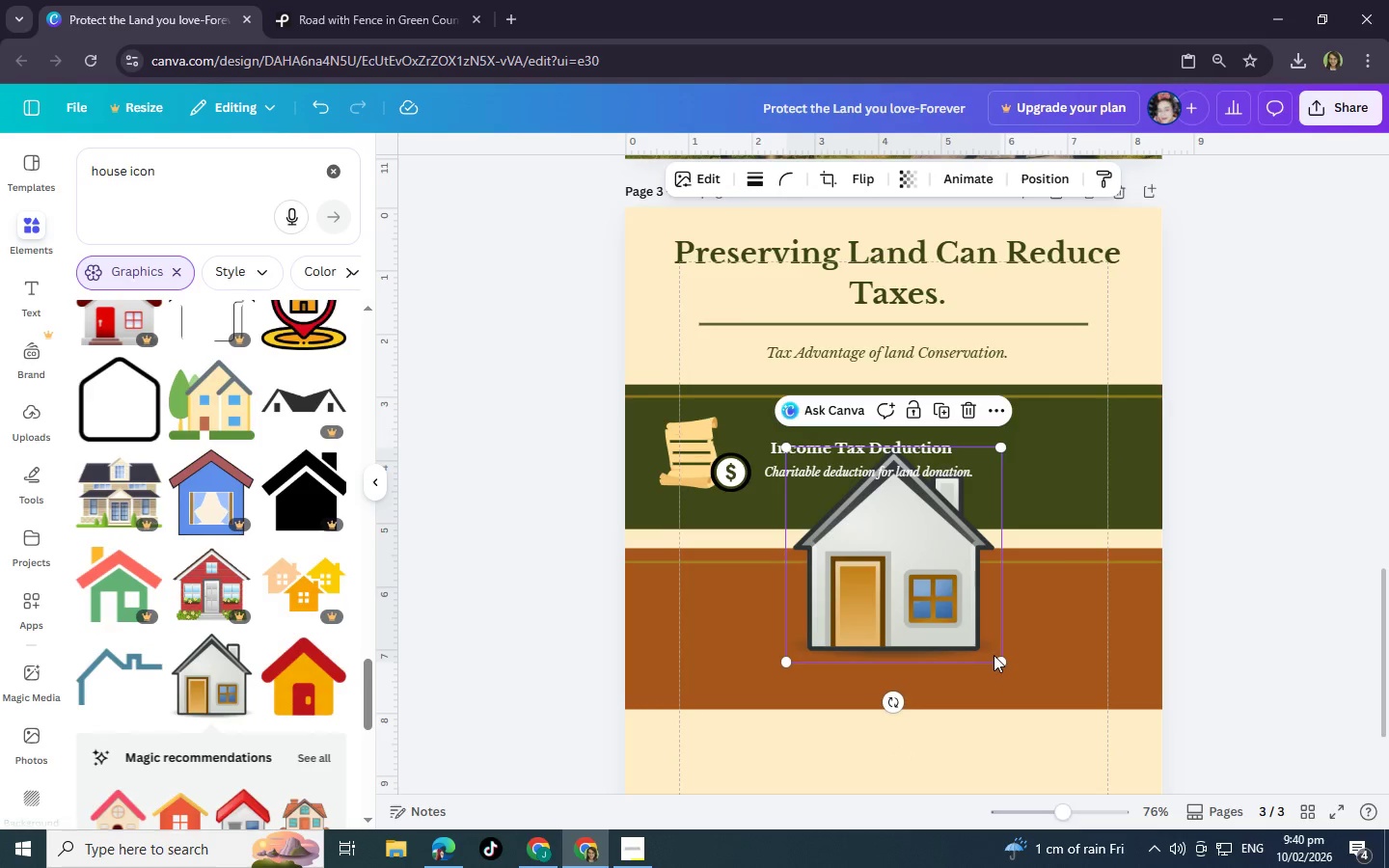 
left_click_drag(start_coordinate=[995, 655], to_coordinate=[896, 567])
 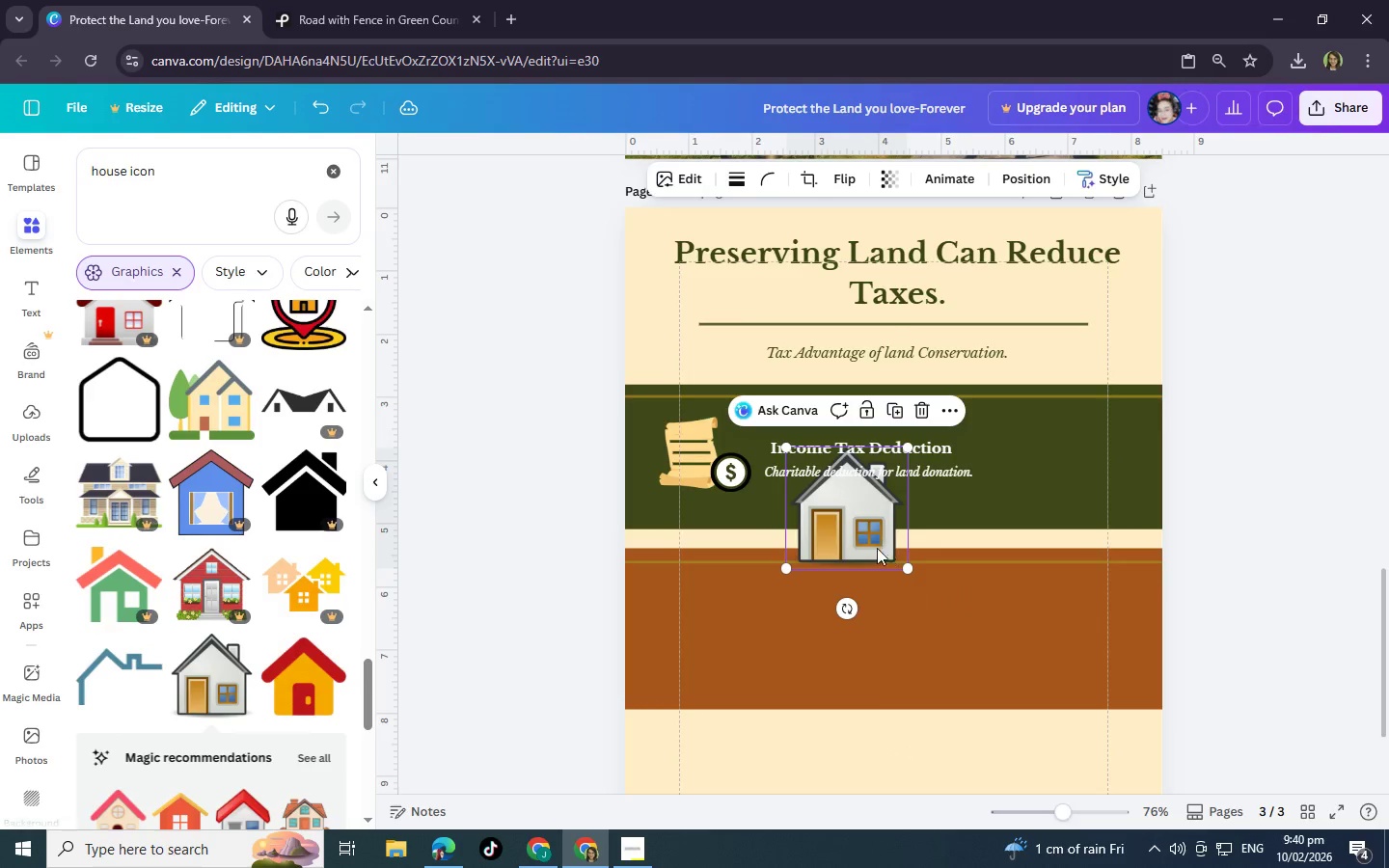 
left_click_drag(start_coordinate=[881, 537], to_coordinate=[750, 660])
 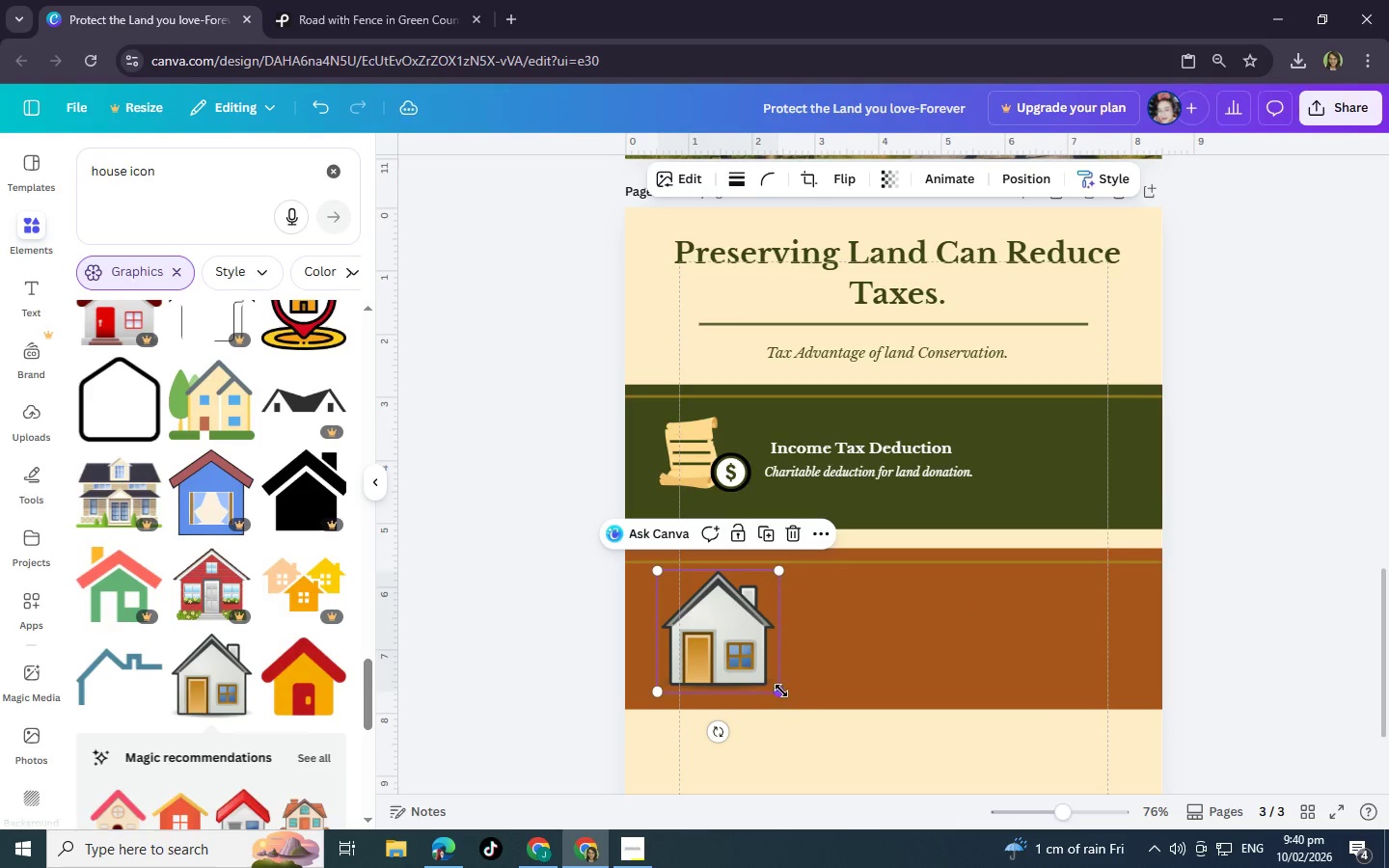 
left_click_drag(start_coordinate=[781, 691], to_coordinate=[767, 676])
 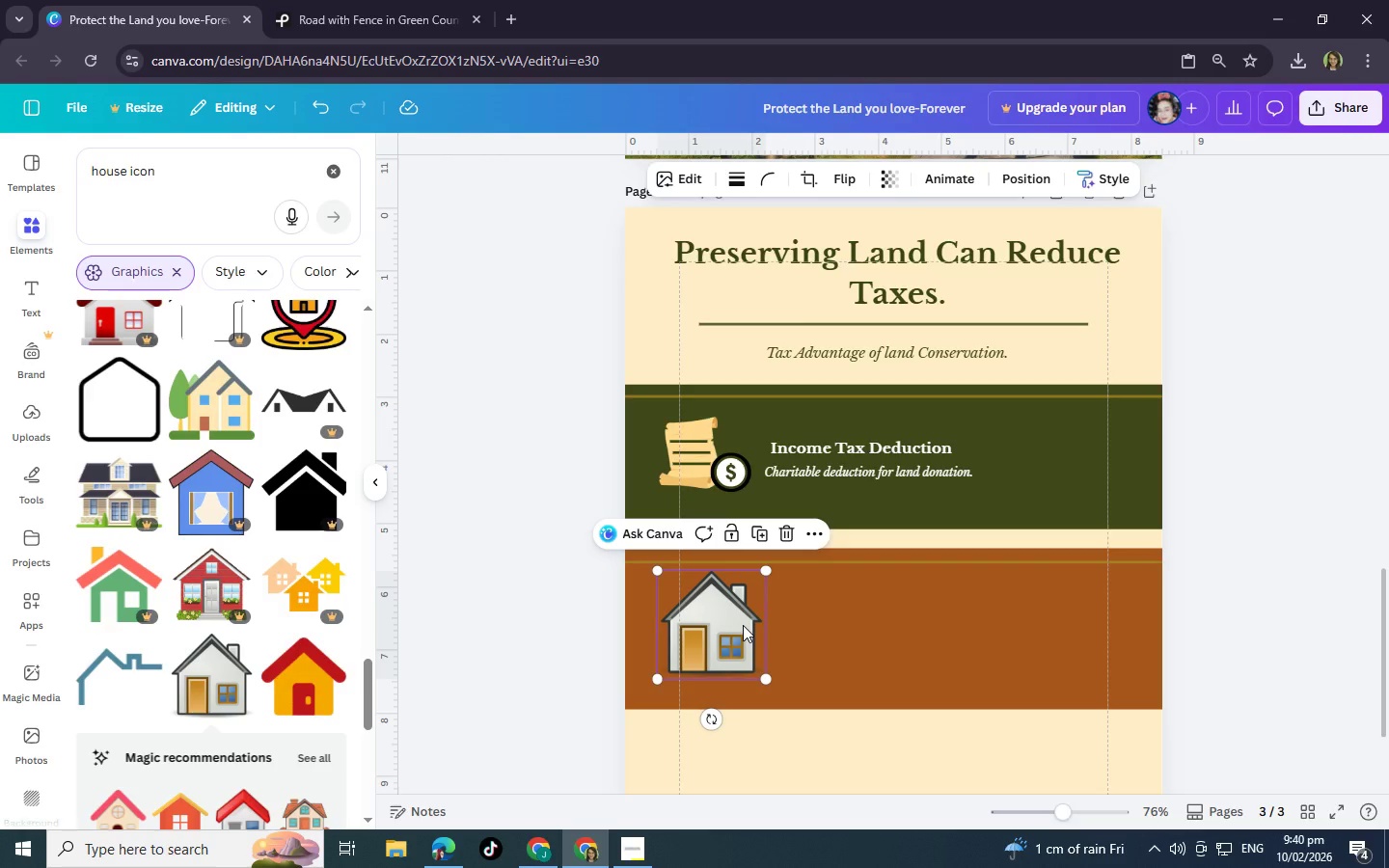 
wait(18.39)
 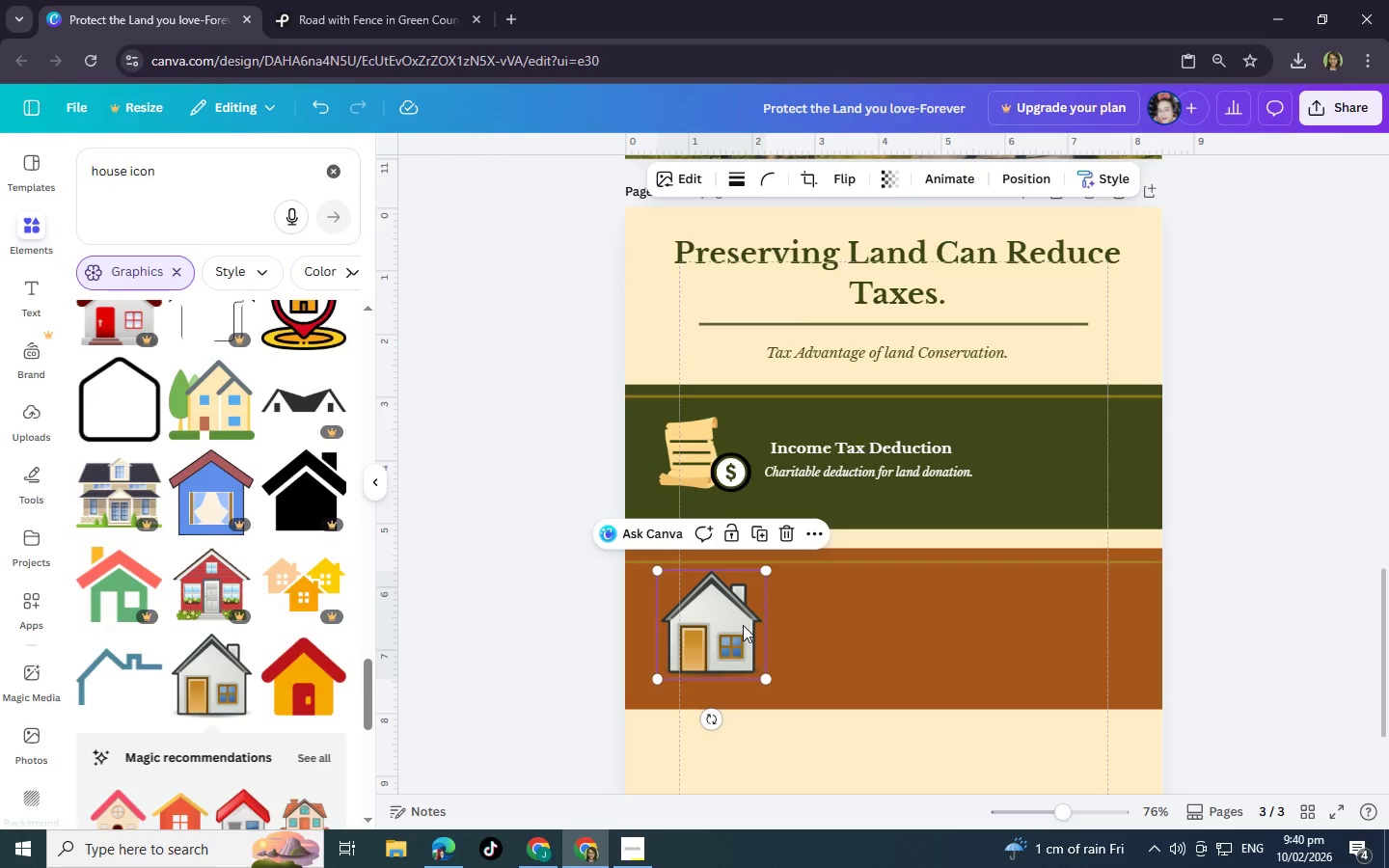 
left_click([785, 535])
 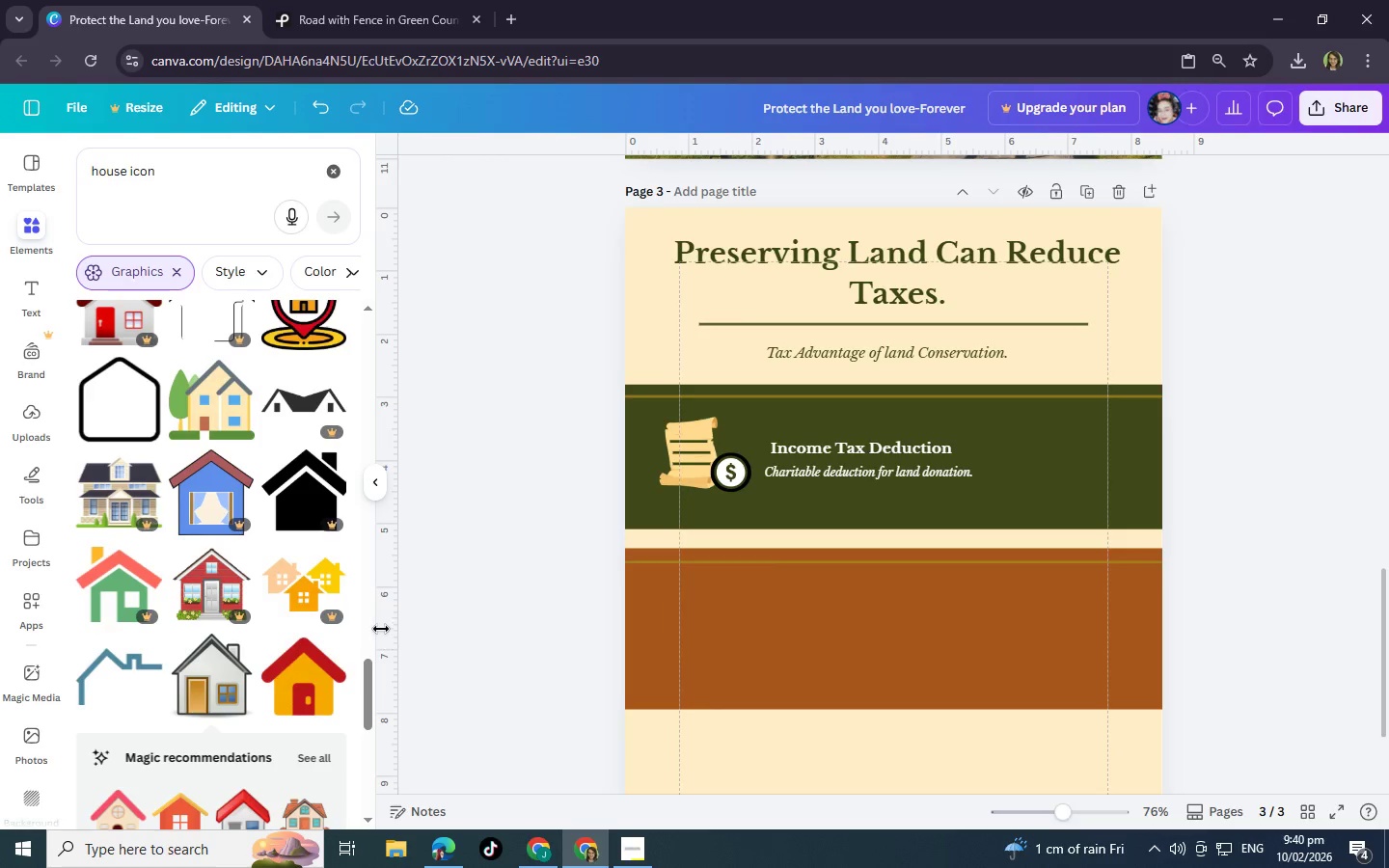 
scroll: coordinate [213, 683], scroll_direction: down, amount: 3.0
 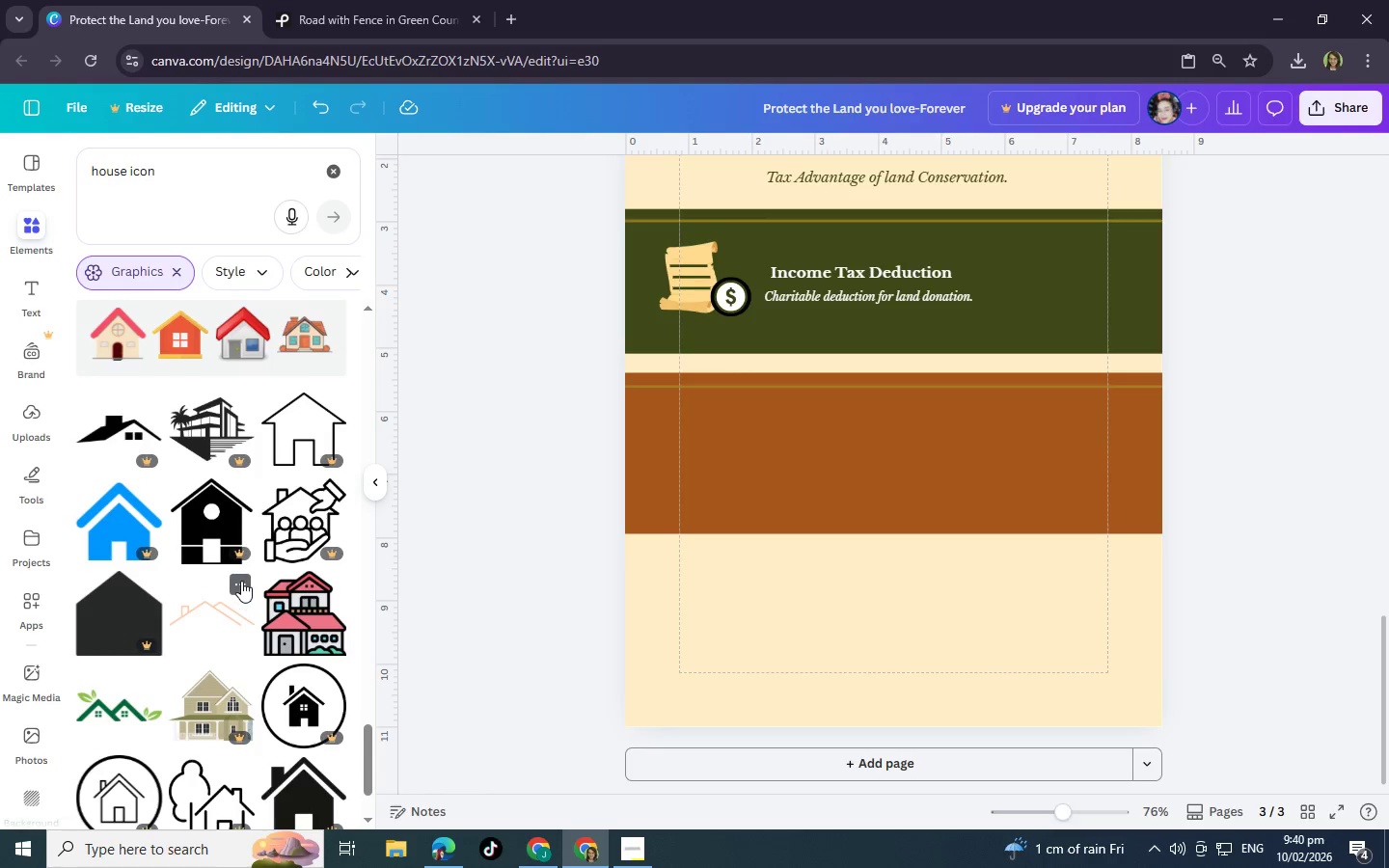 
scroll: coordinate [330, 367], scroll_direction: up, amount: 1.0
 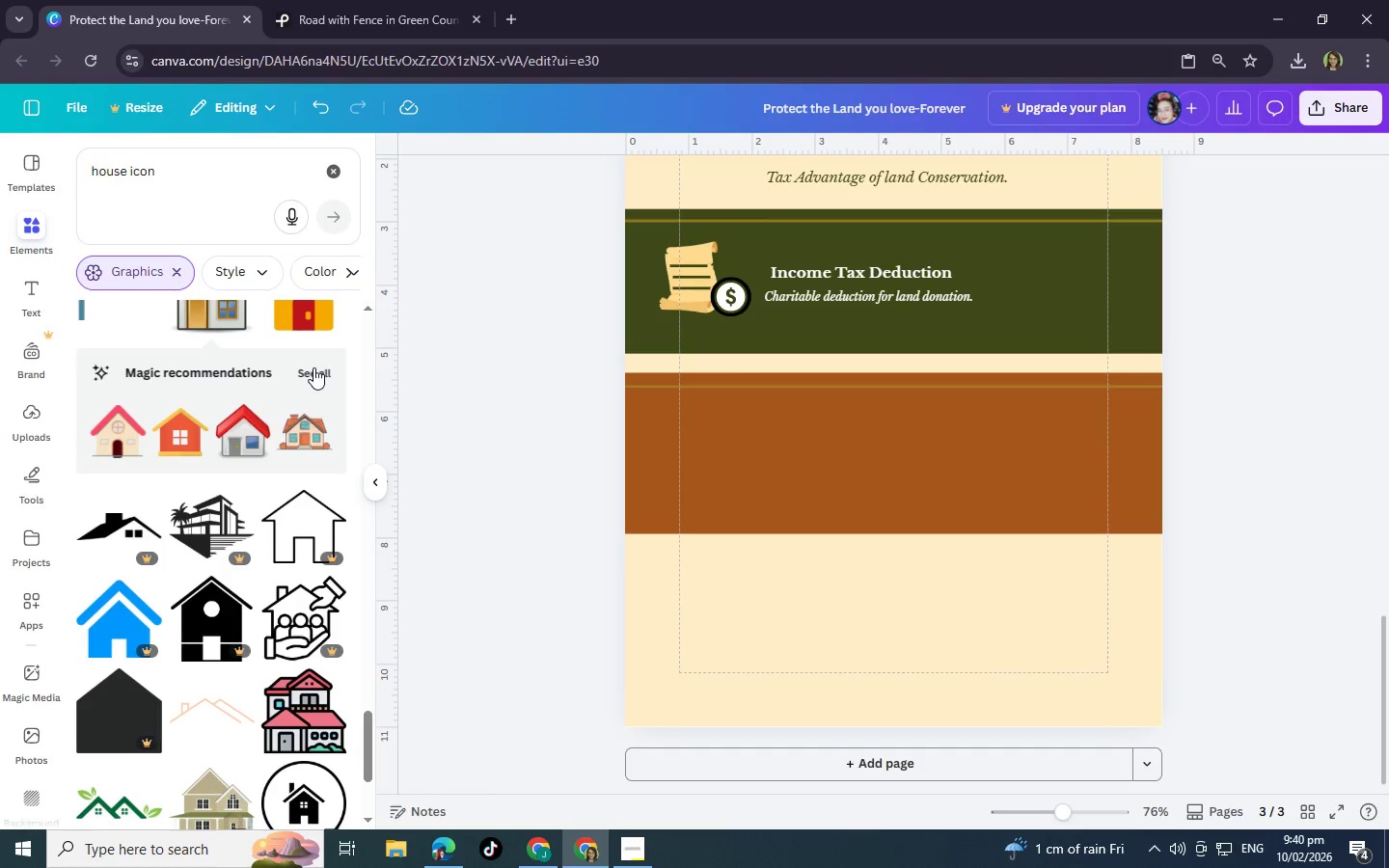 
left_click([313, 367])
 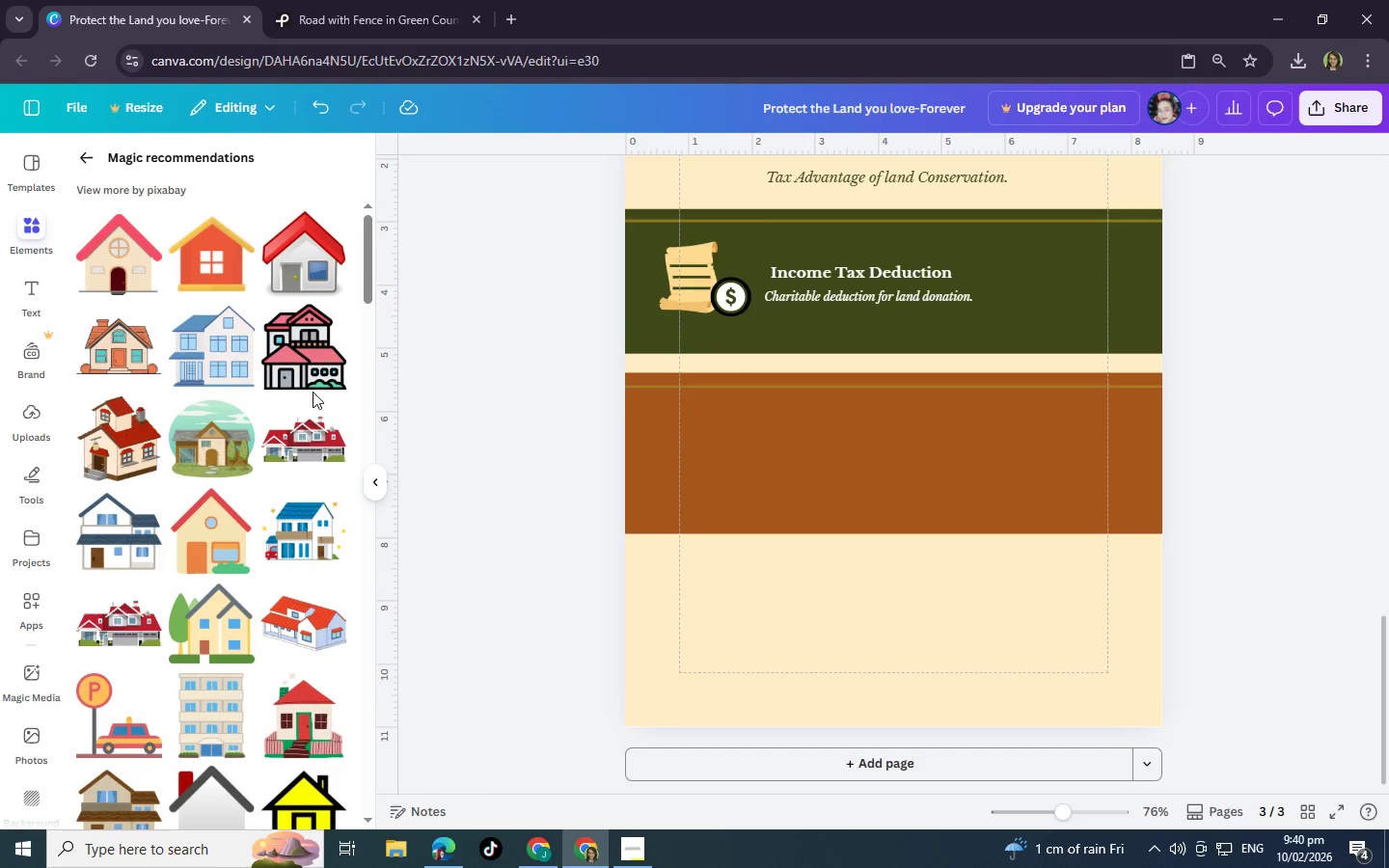 
wait(6.47)
 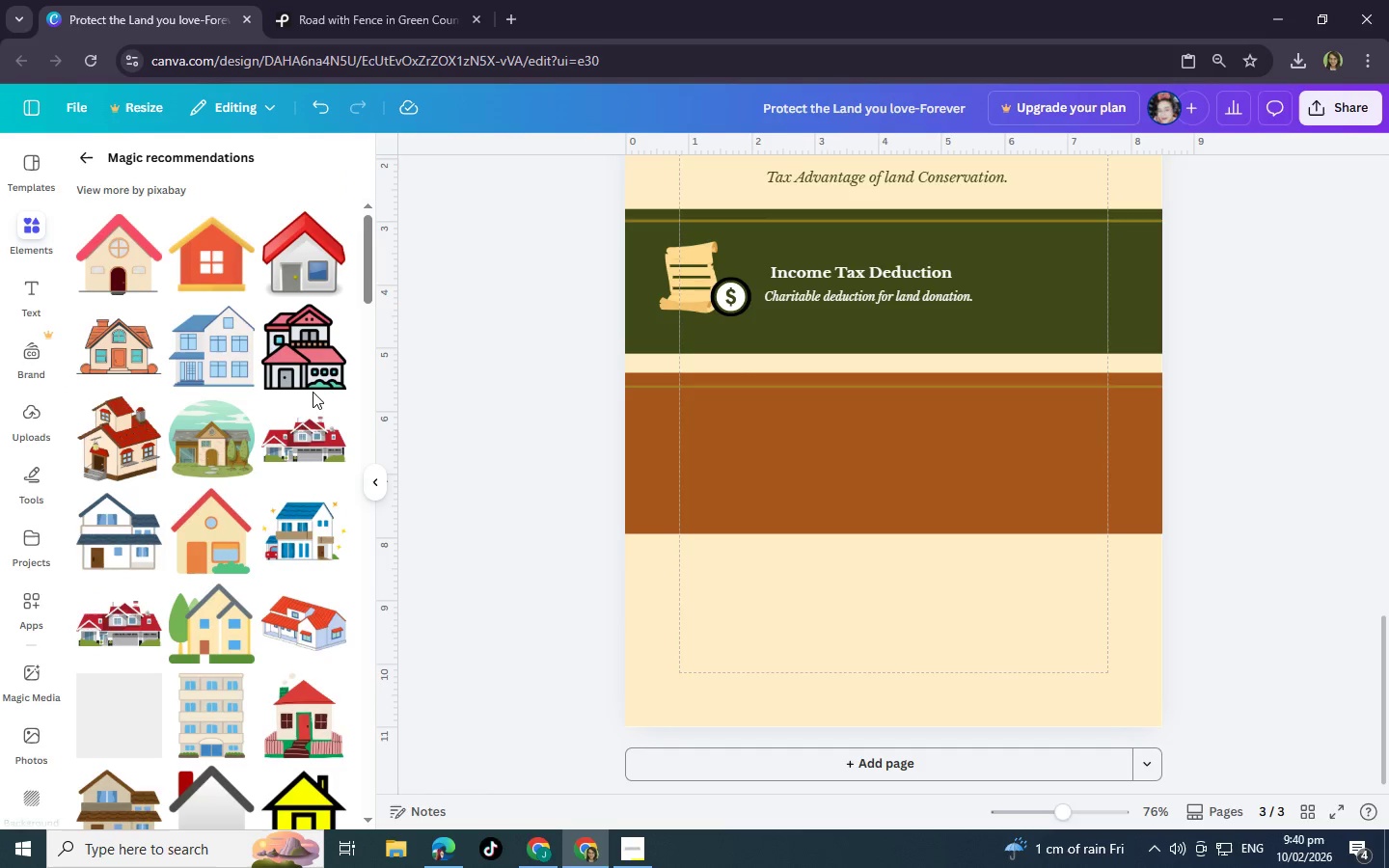 
left_click([132, 366])
 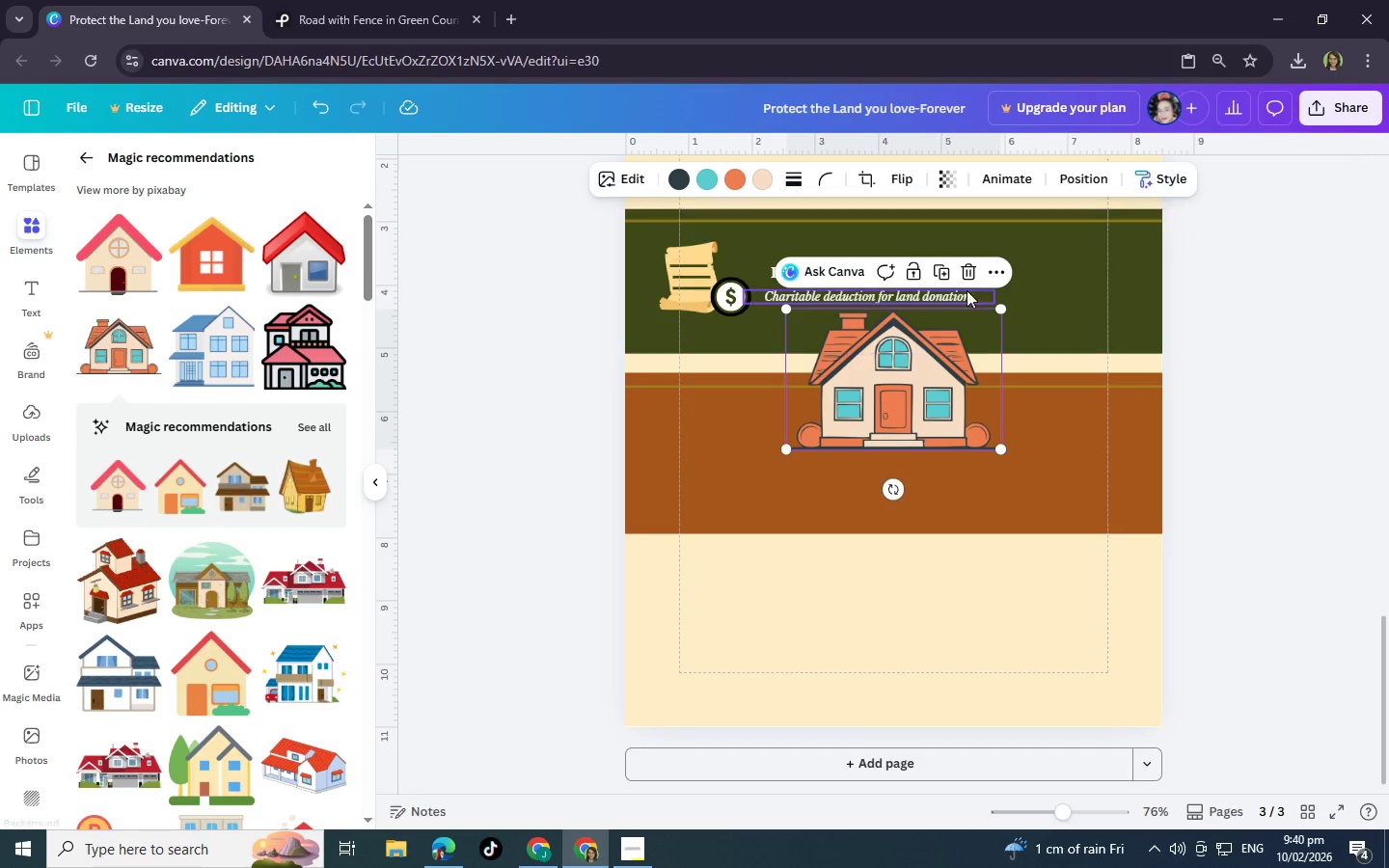 
left_click([124, 575])
 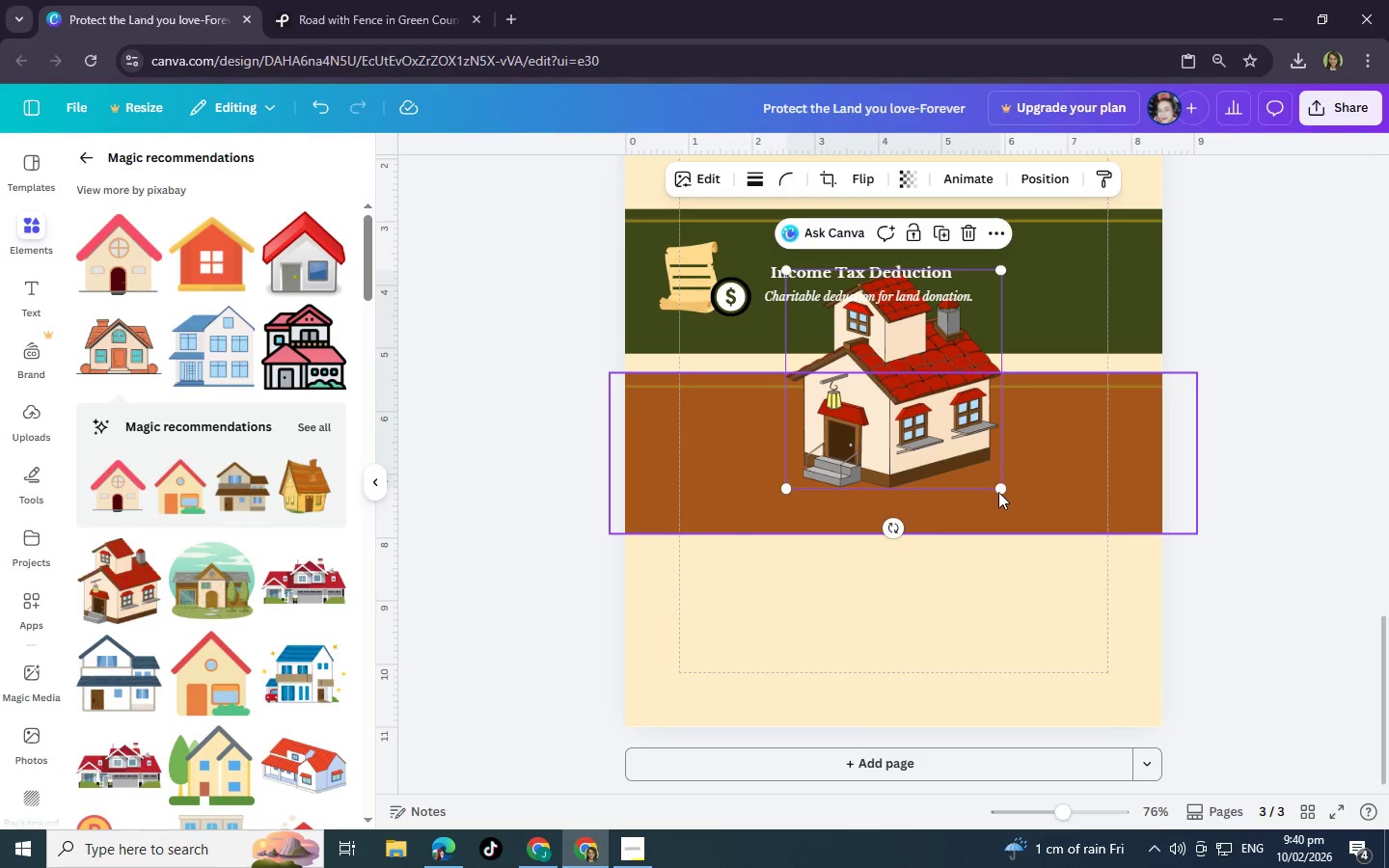 
left_click_drag(start_coordinate=[999, 483], to_coordinate=[866, 379])
 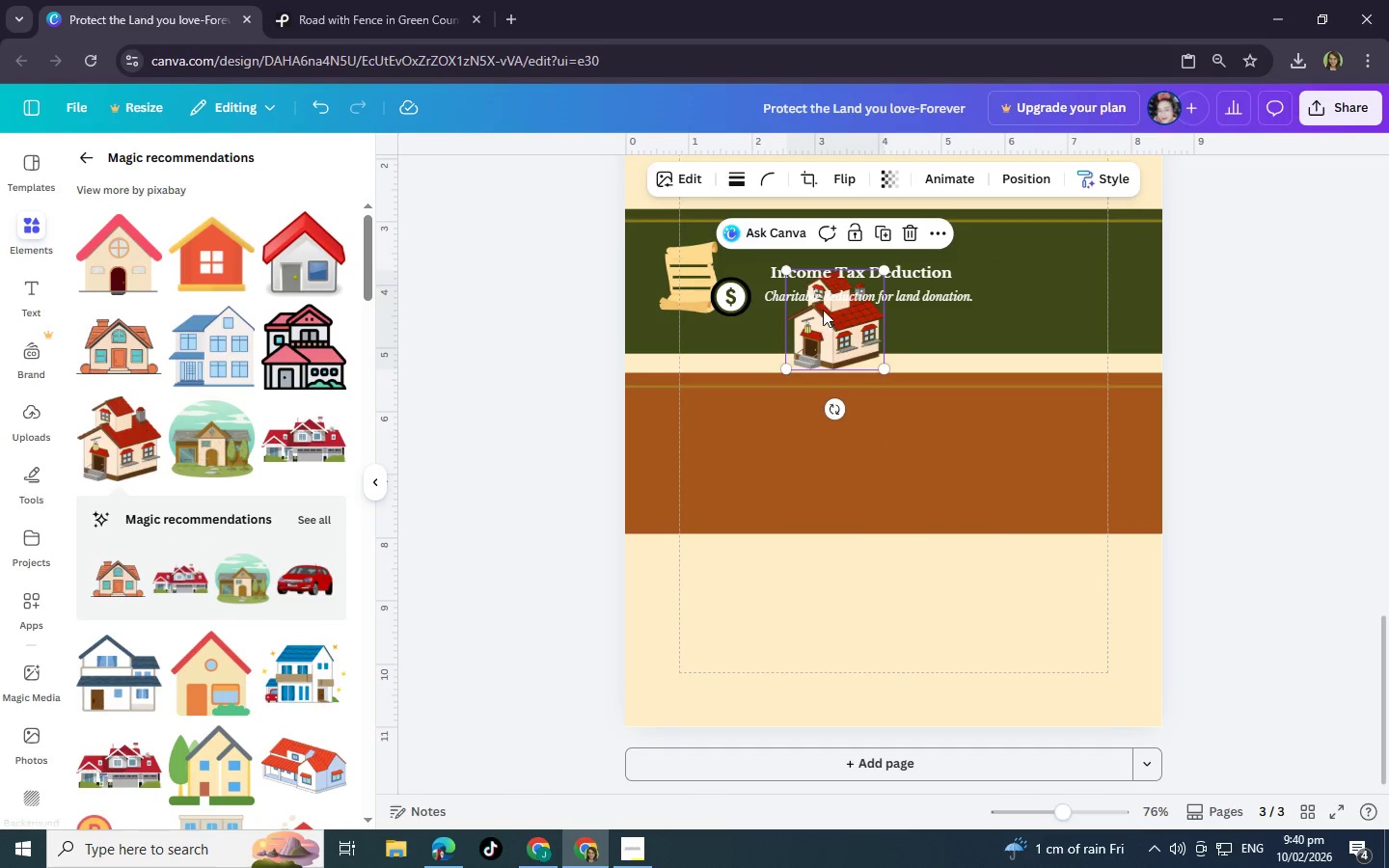 
left_click_drag(start_coordinate=[839, 331], to_coordinate=[714, 466])
 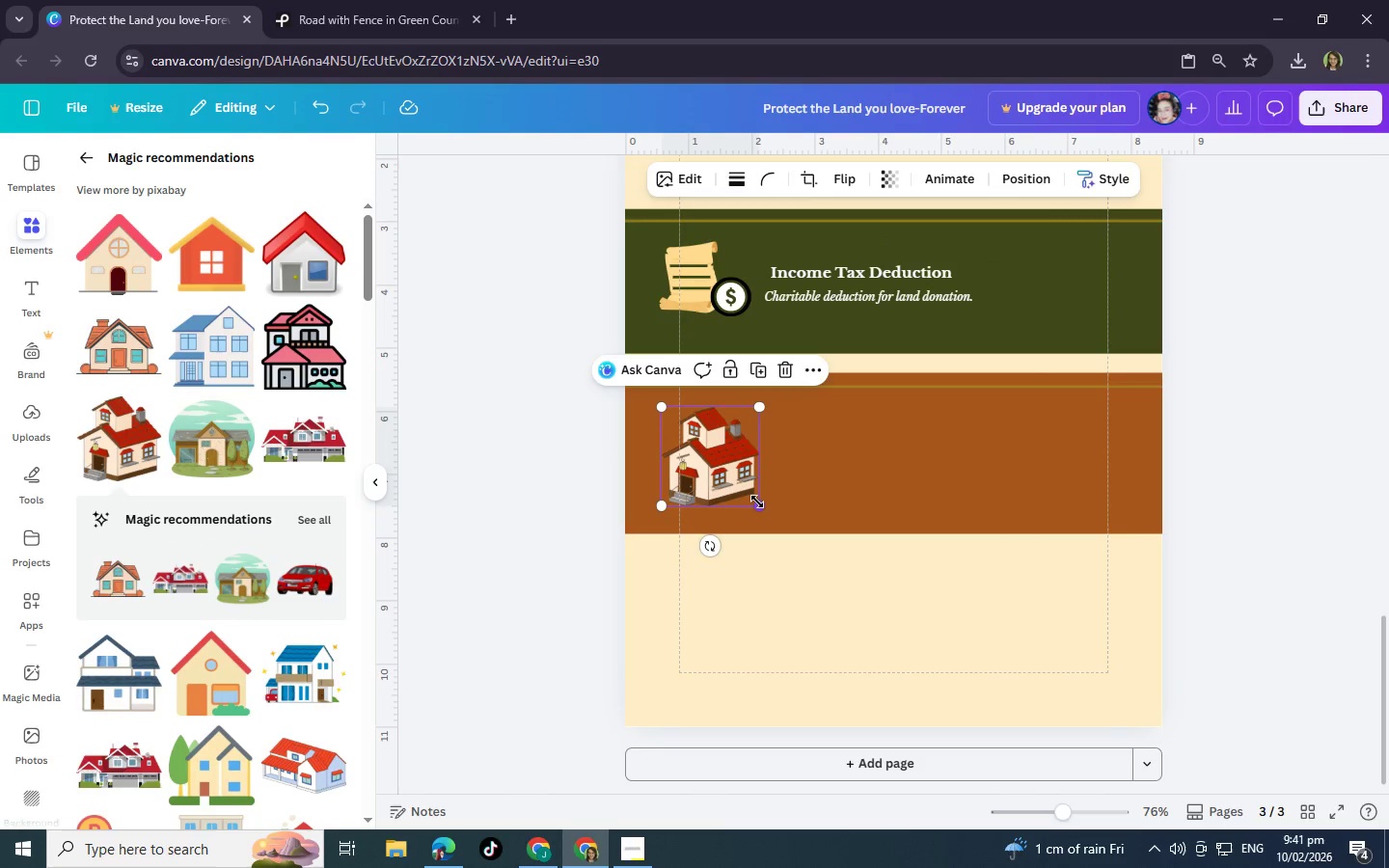 
left_click_drag(start_coordinate=[757, 502], to_coordinate=[745, 490])
 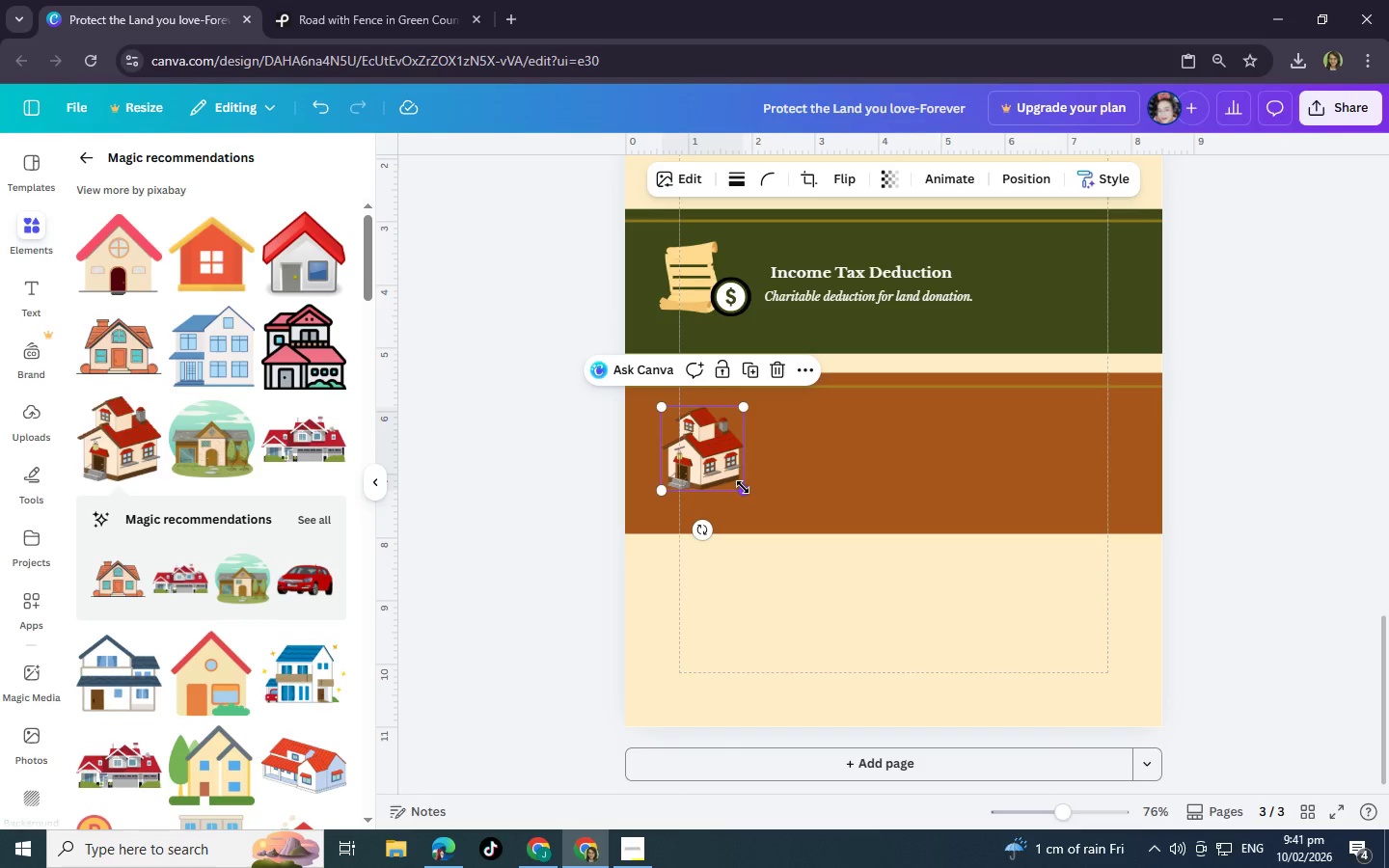 
wait(19.91)
 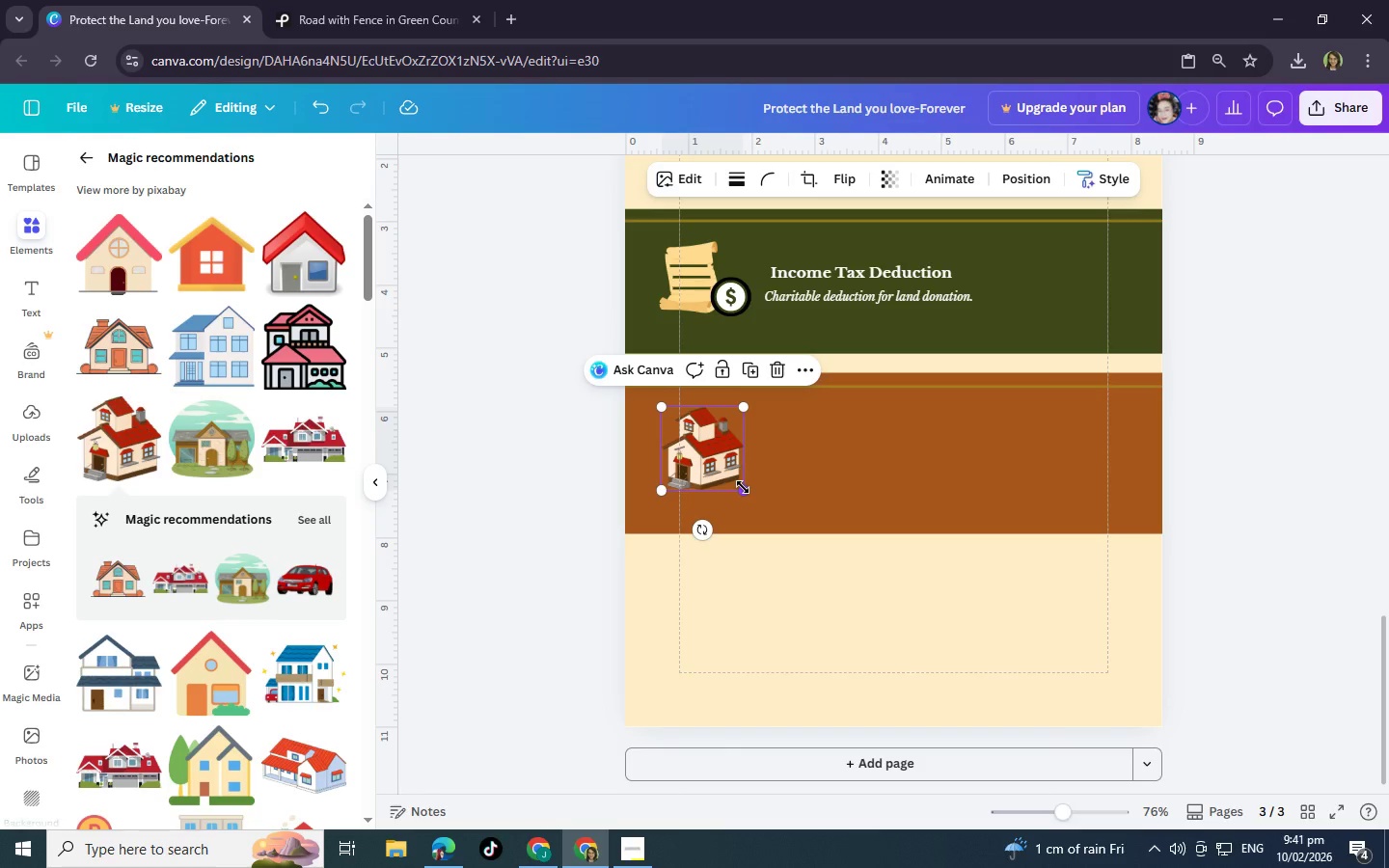 
left_click([860, 267])
 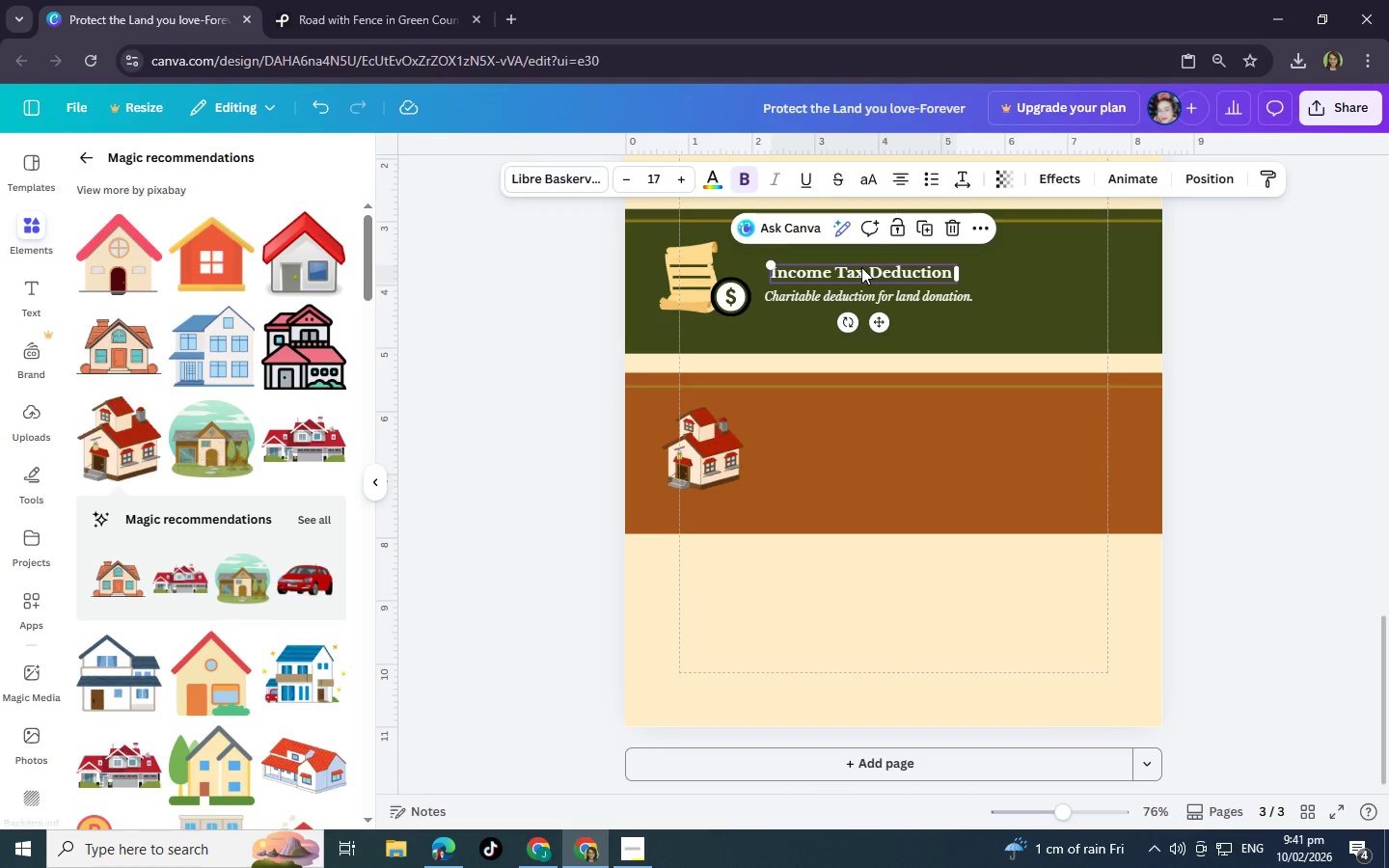 
key(Control+C)
 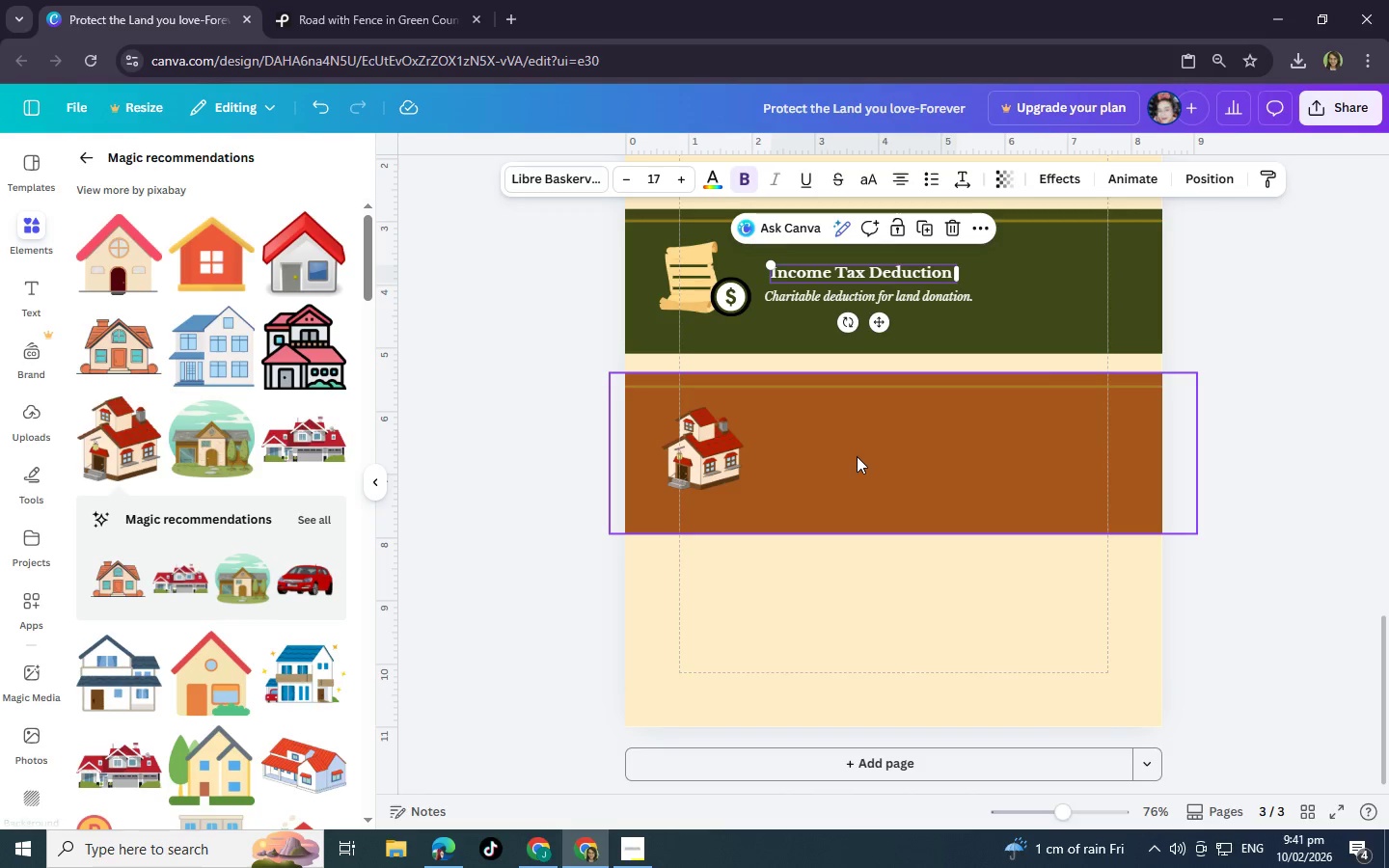 
left_click([857, 456])
 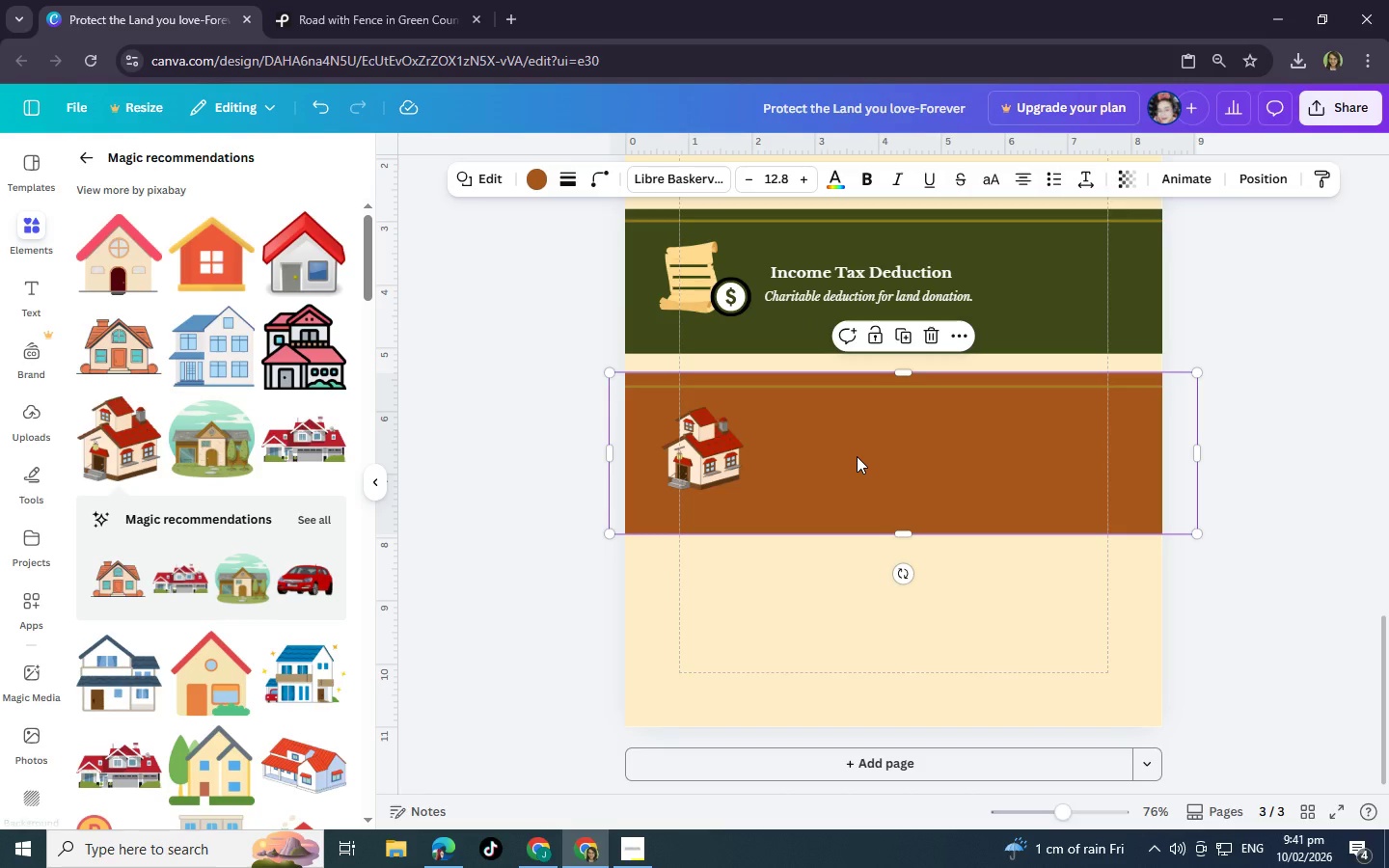 
key(Control+V)
 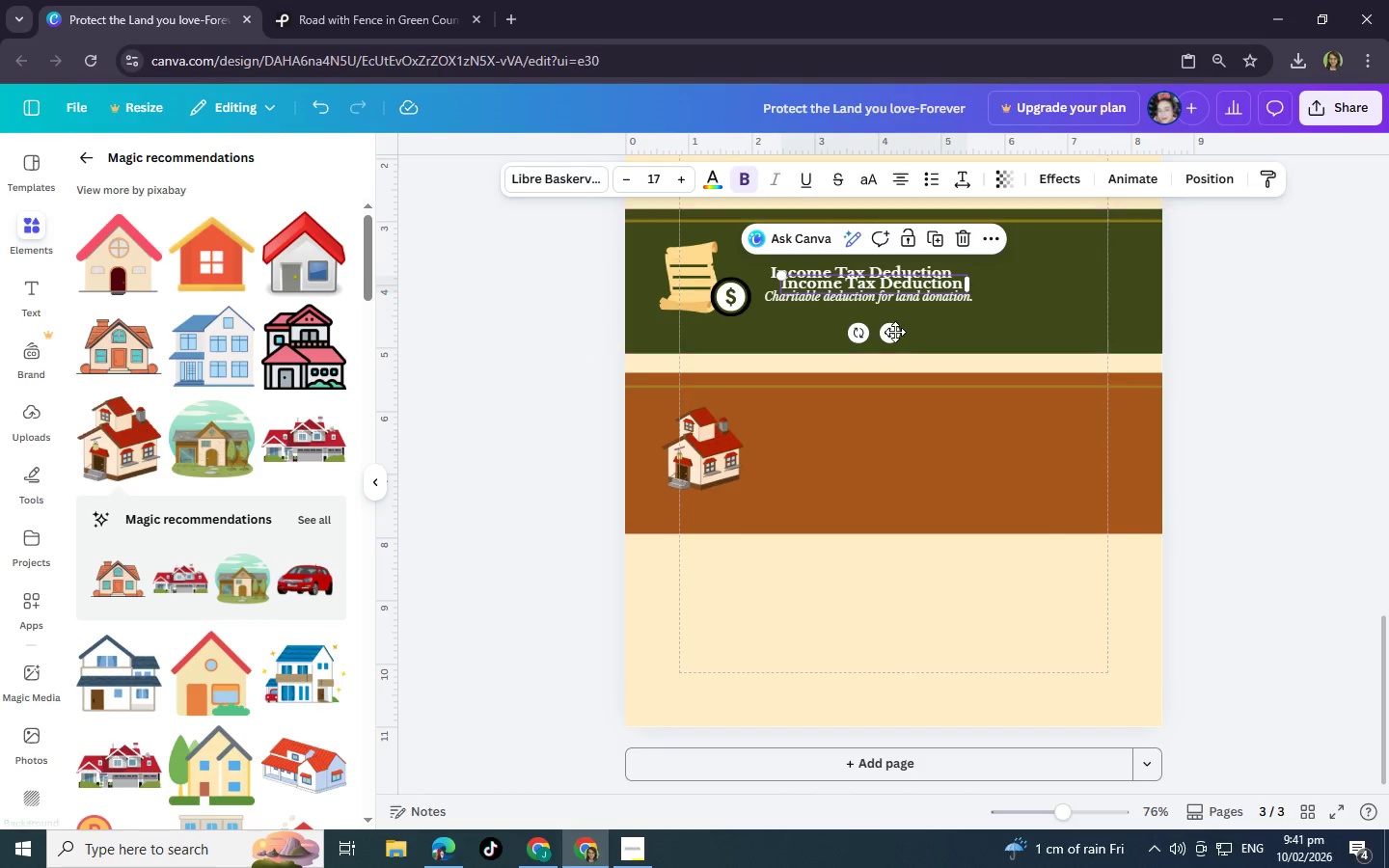 
left_click_drag(start_coordinate=[892, 333], to_coordinate=[876, 468])
 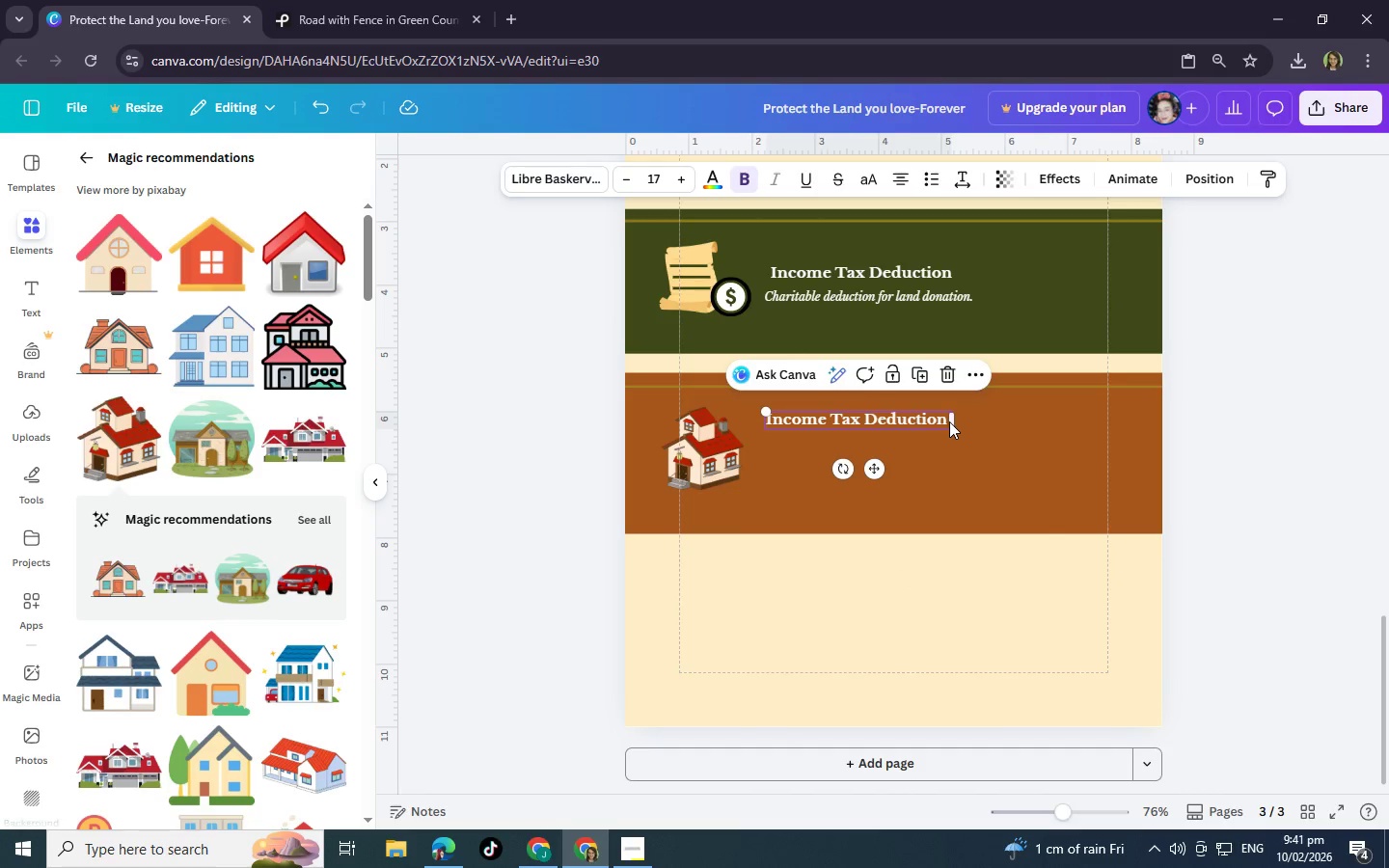 
left_click([948, 420])
 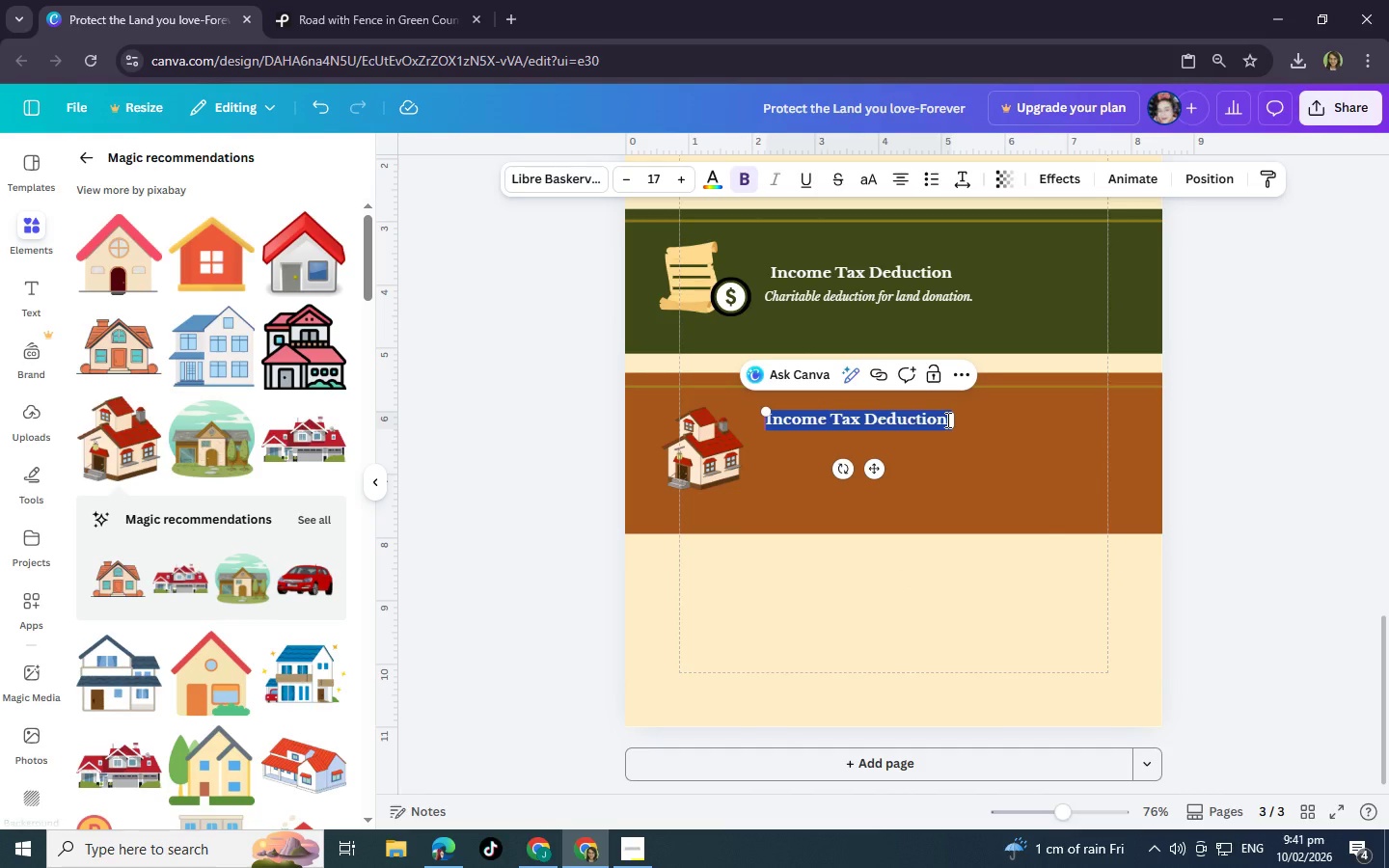 
left_click([946, 420])
 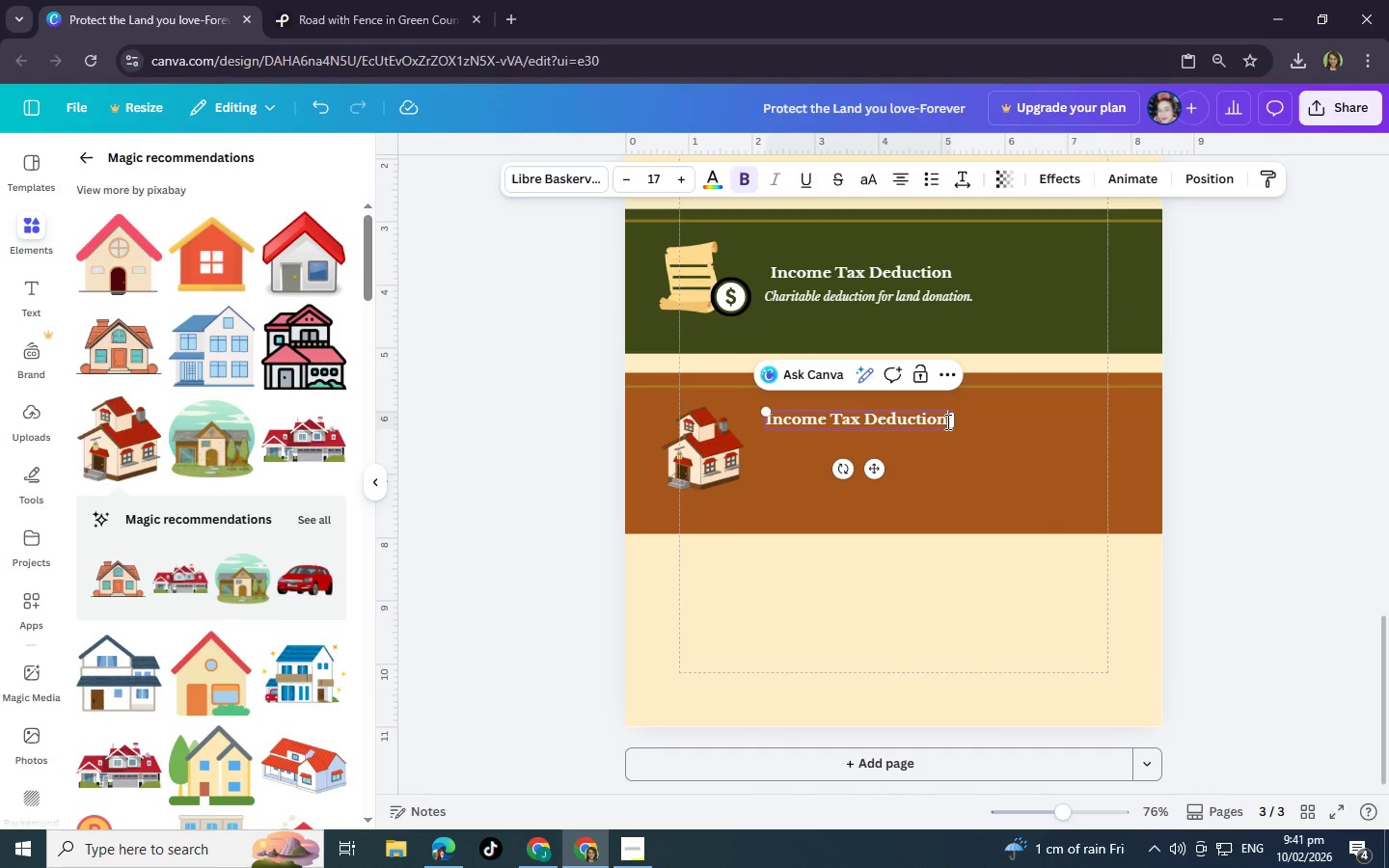 
key(Backspace)
key(Backspace)
key(Backspace)
key(Backspace)
key(Backspace)
key(Backspace)
key(Backspace)
key(Backspace)
key(Backspace)
key(Backspace)
key(Backspace)
key(Backspace)
key(Backspace)
key(Backspace)
key(Backspace)
key(Backspace)
key(Backspace)
key(Backspace)
key(Backspace)
key(Backspace)
type(Estate Tax Savings)
 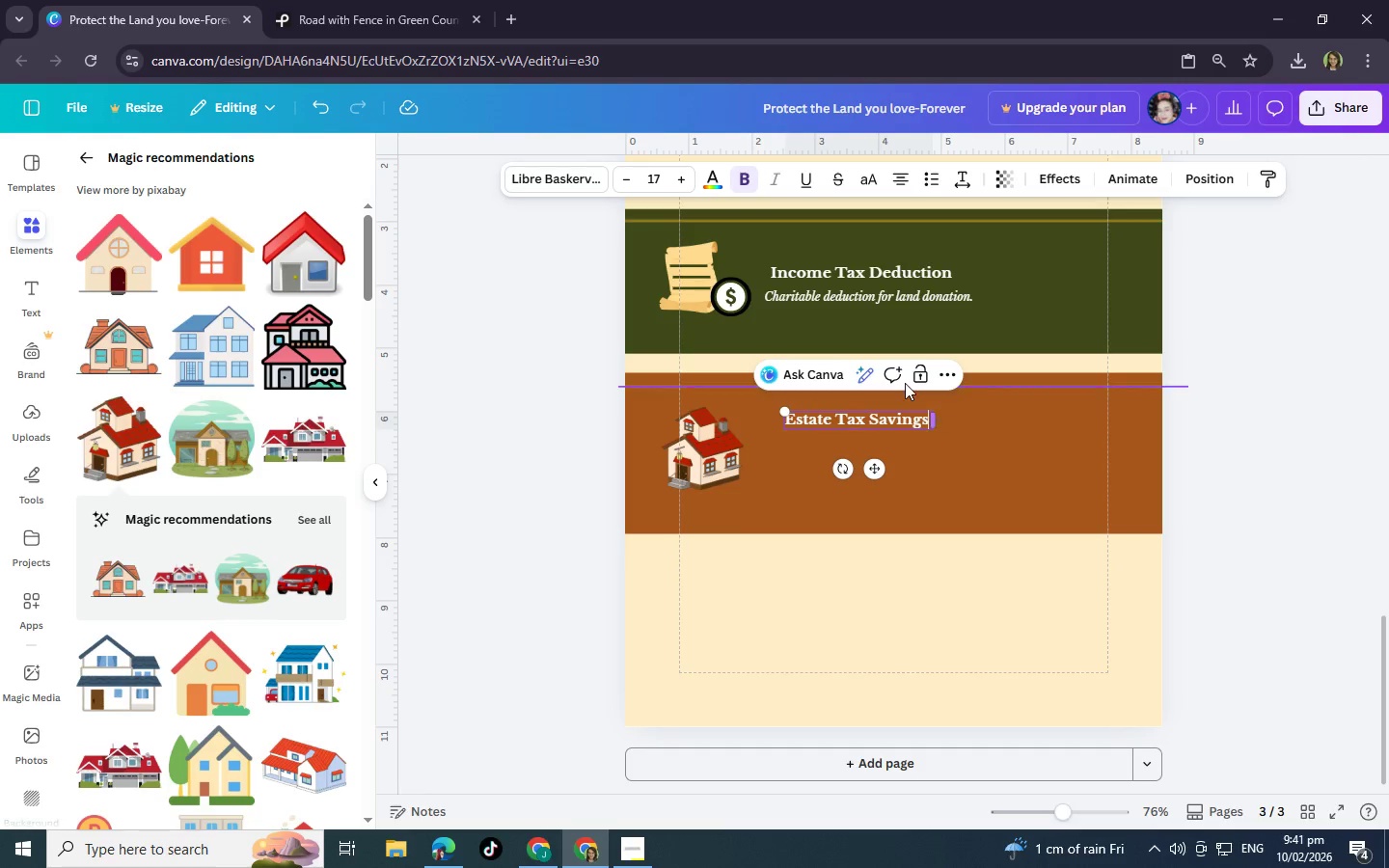 
left_click([958, 470])
 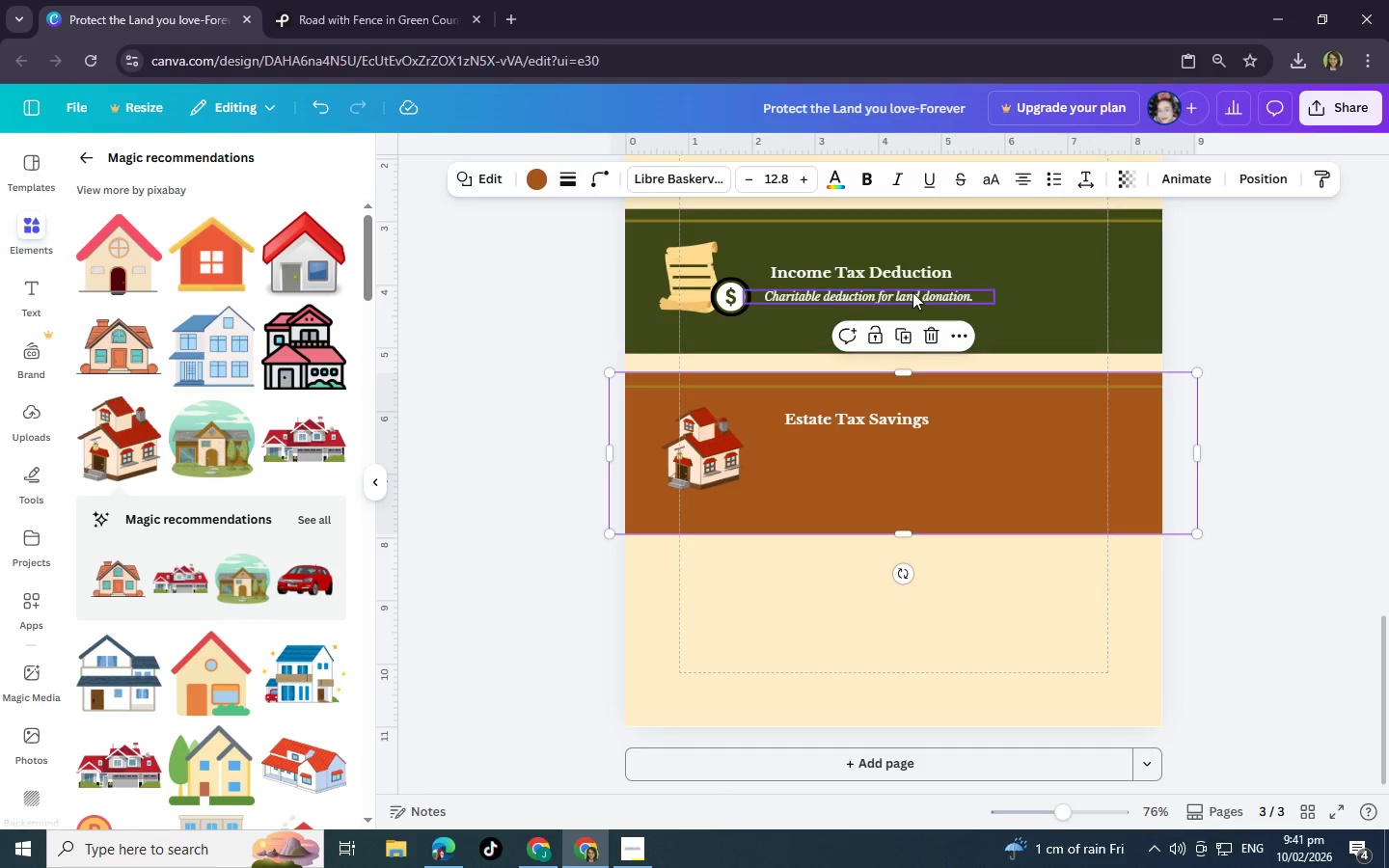 
left_click([912, 292])
 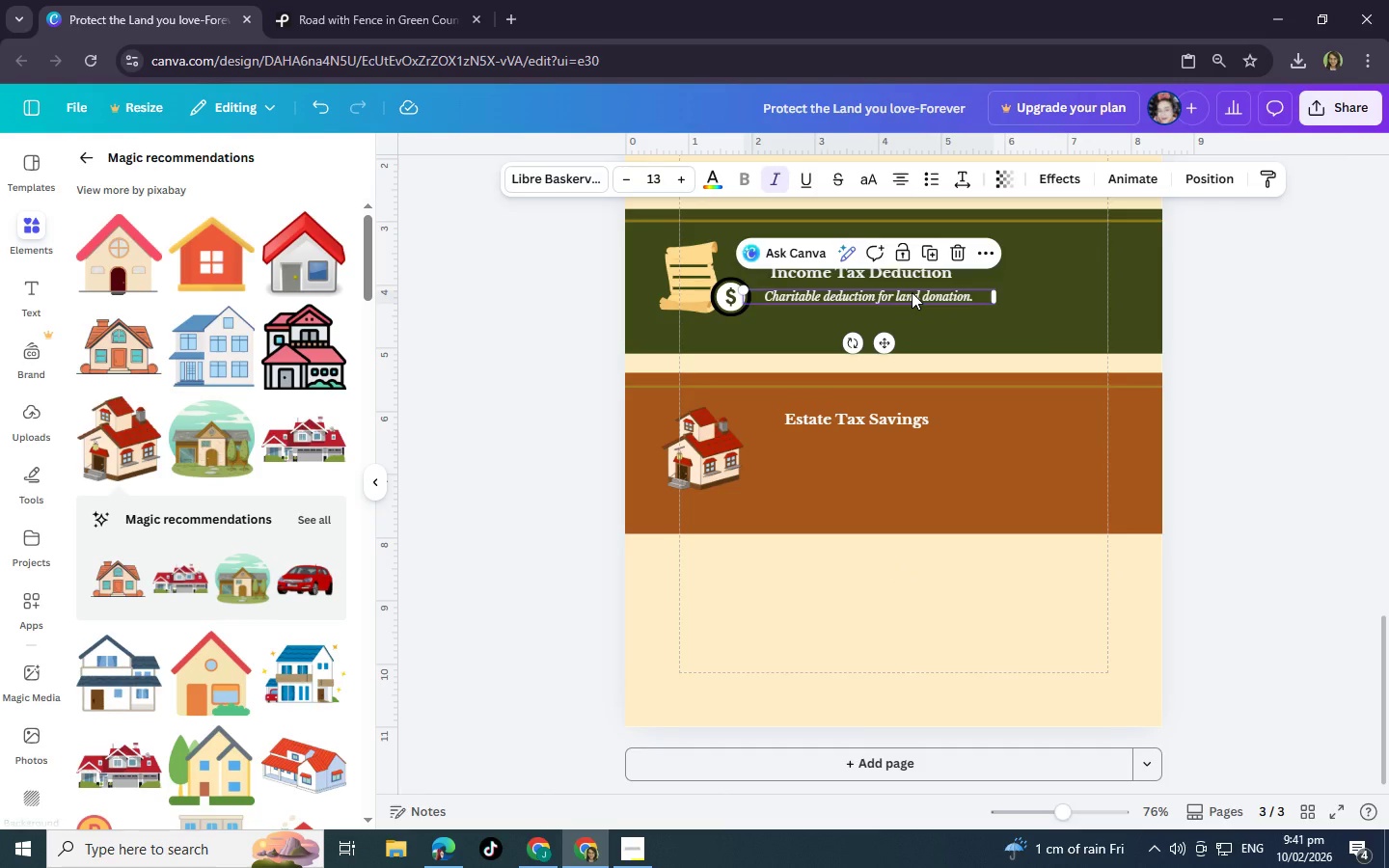 
key(Control+C)
 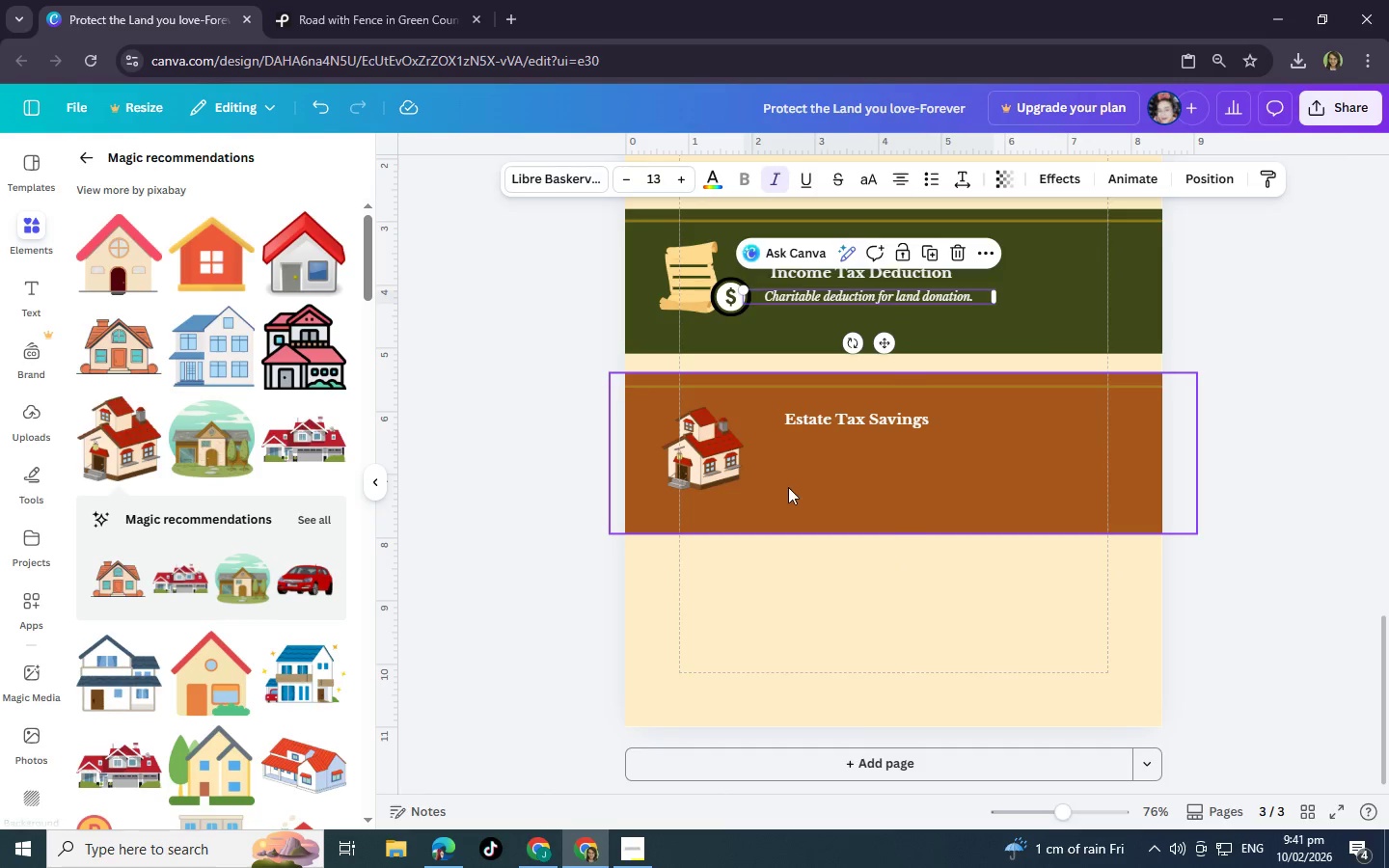 
left_click([788, 487])
 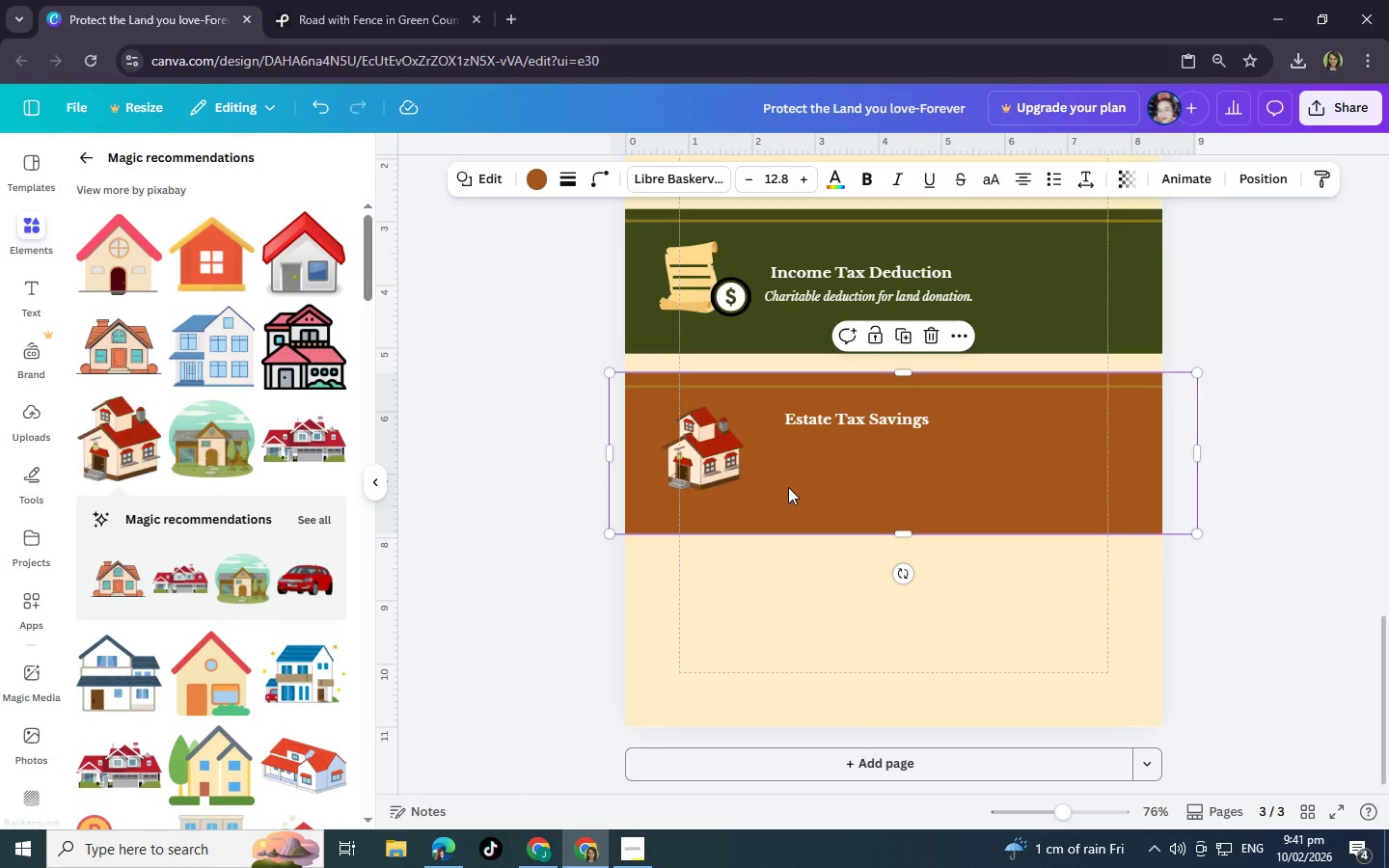 
key(Control+V)
 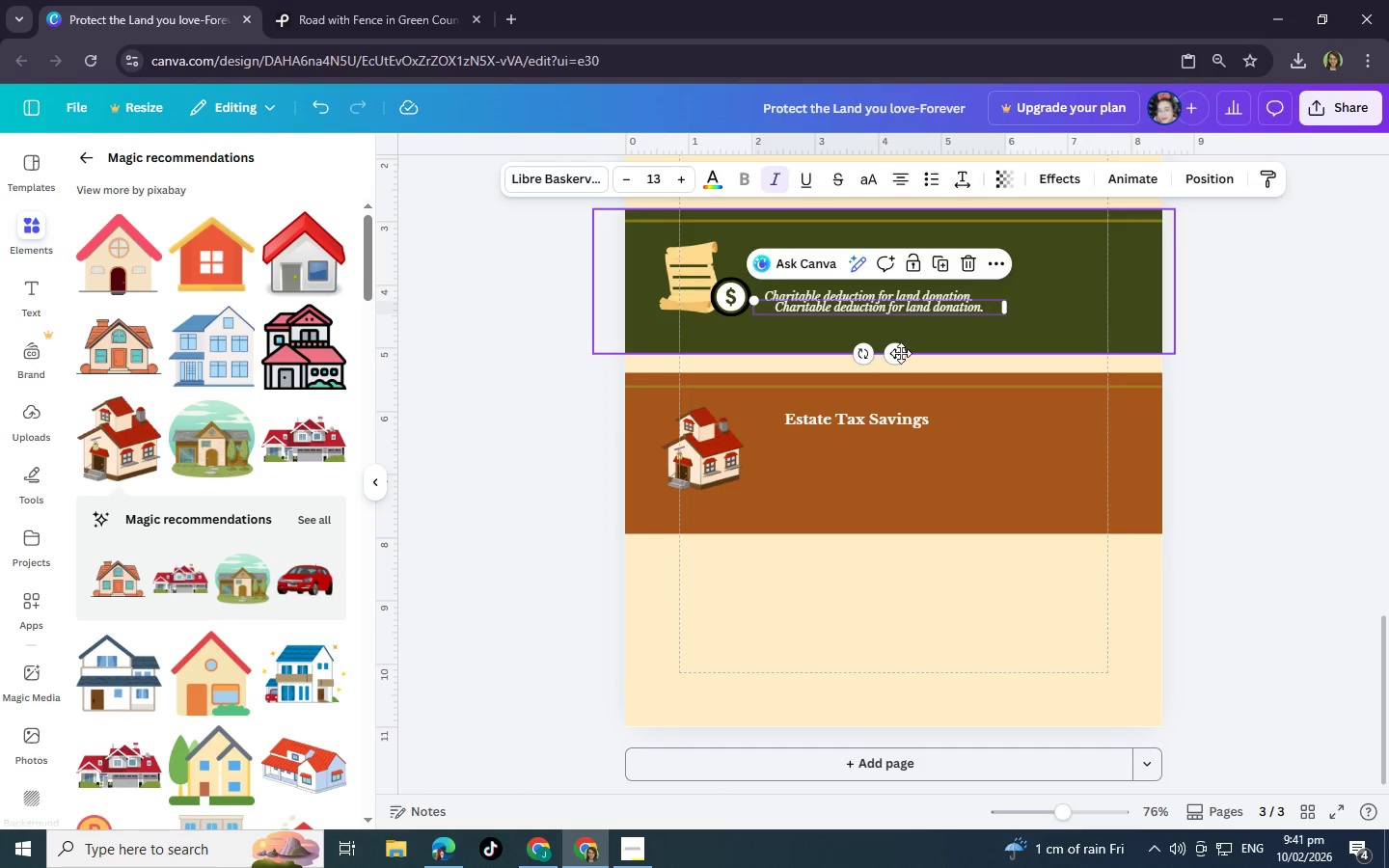 
left_click_drag(start_coordinate=[897, 355], to_coordinate=[885, 504])
 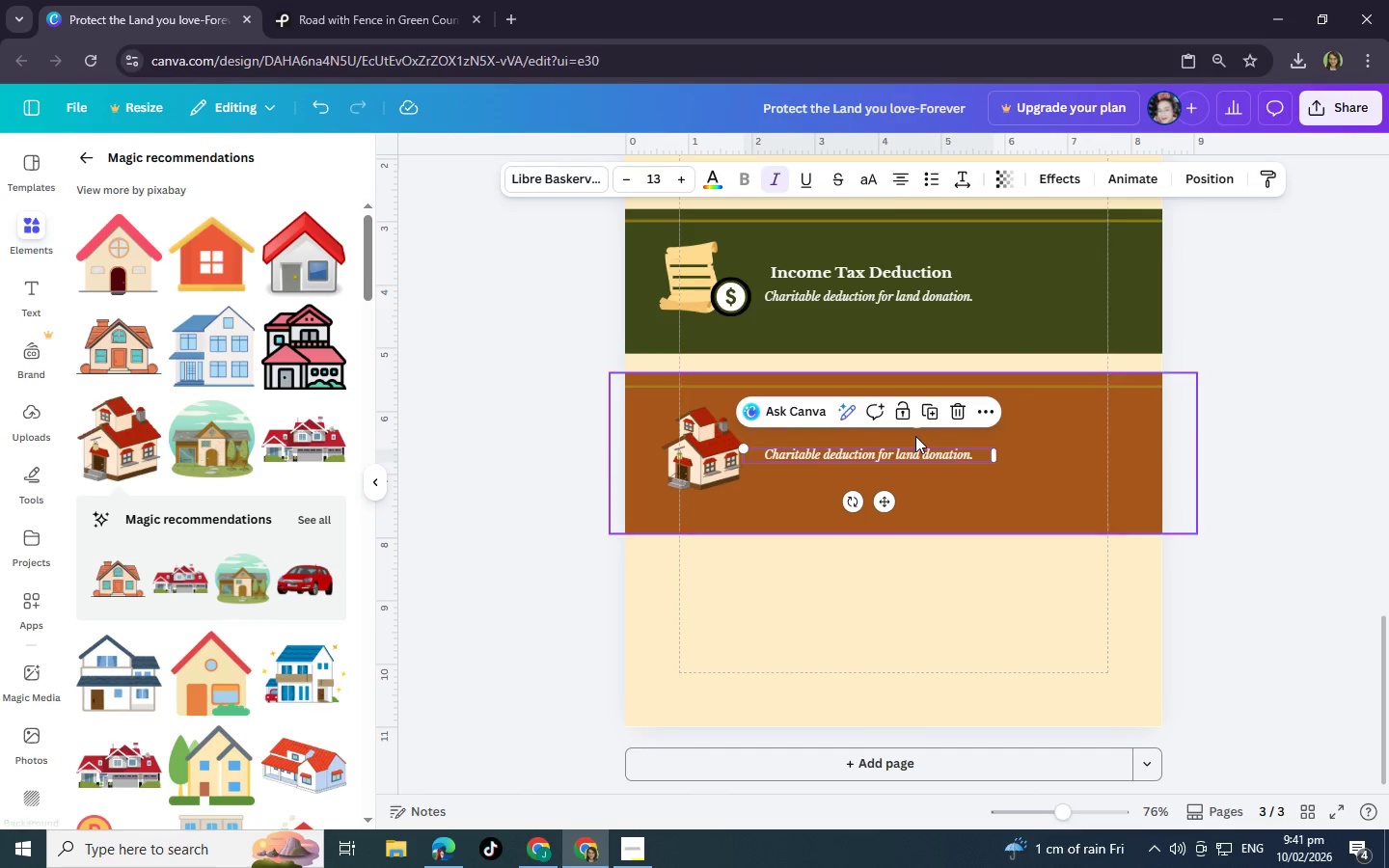 
left_click([917, 436])
 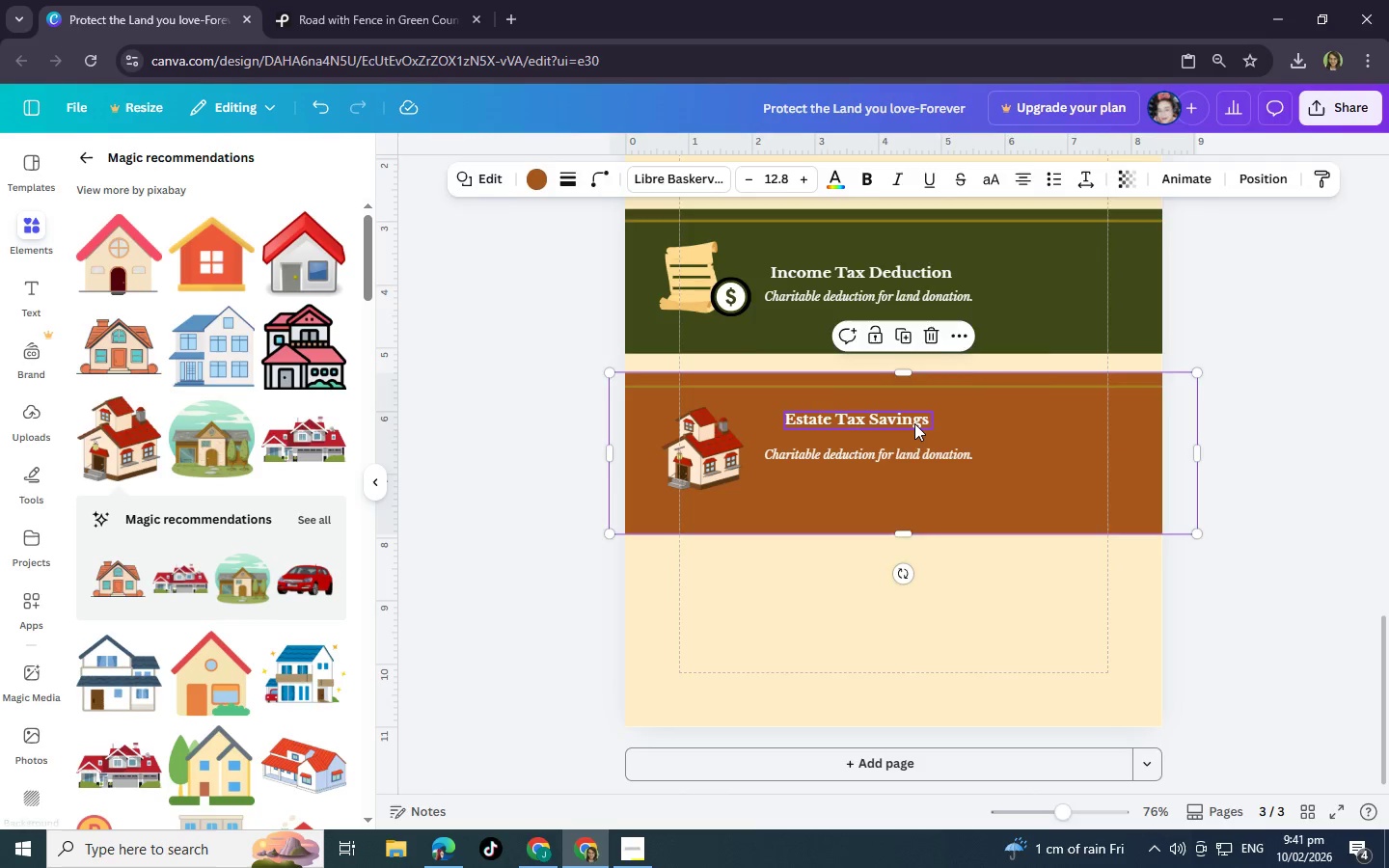 
left_click_drag(start_coordinate=[914, 423], to_coordinate=[915, 432])
 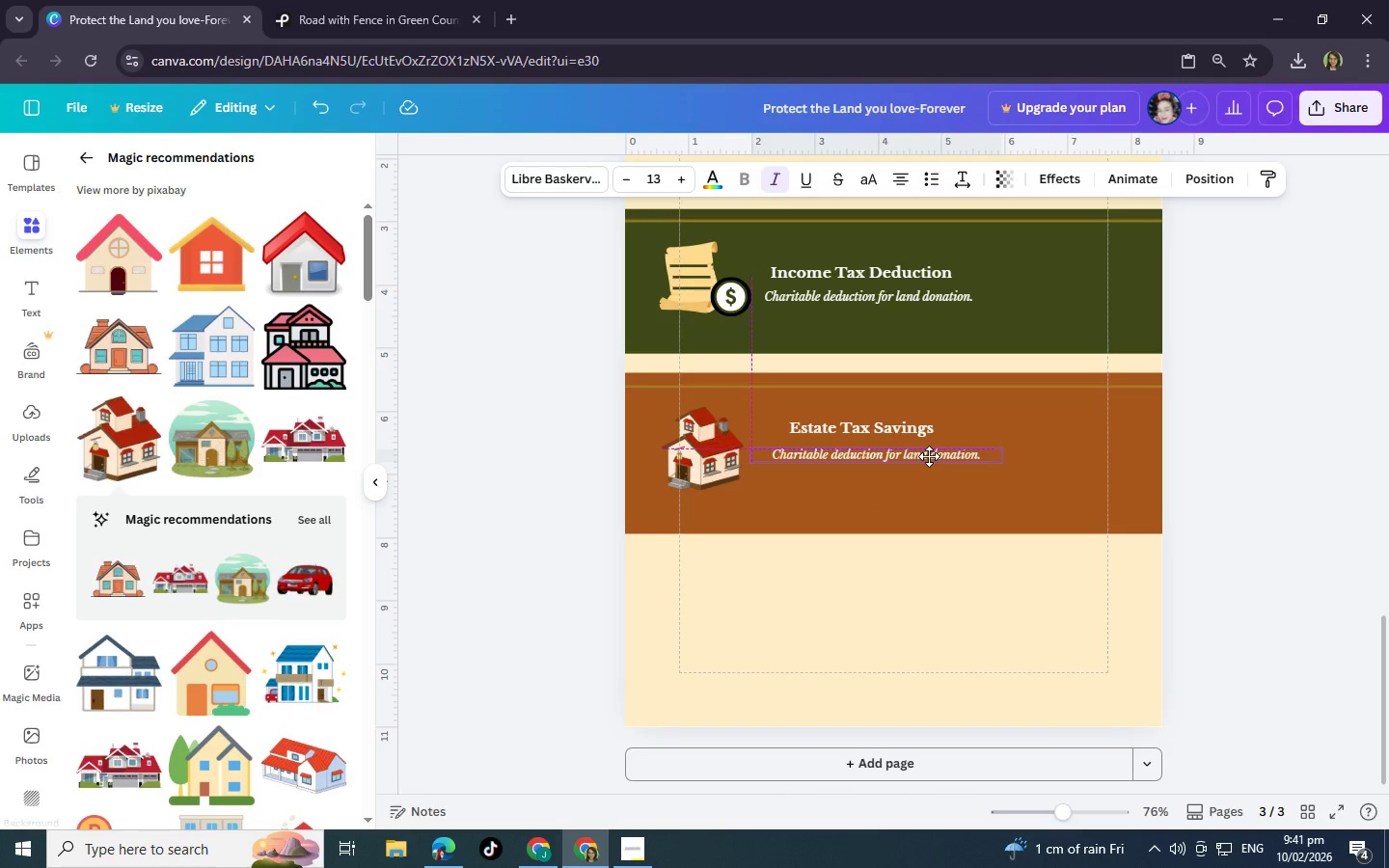 
left_click([981, 454])
 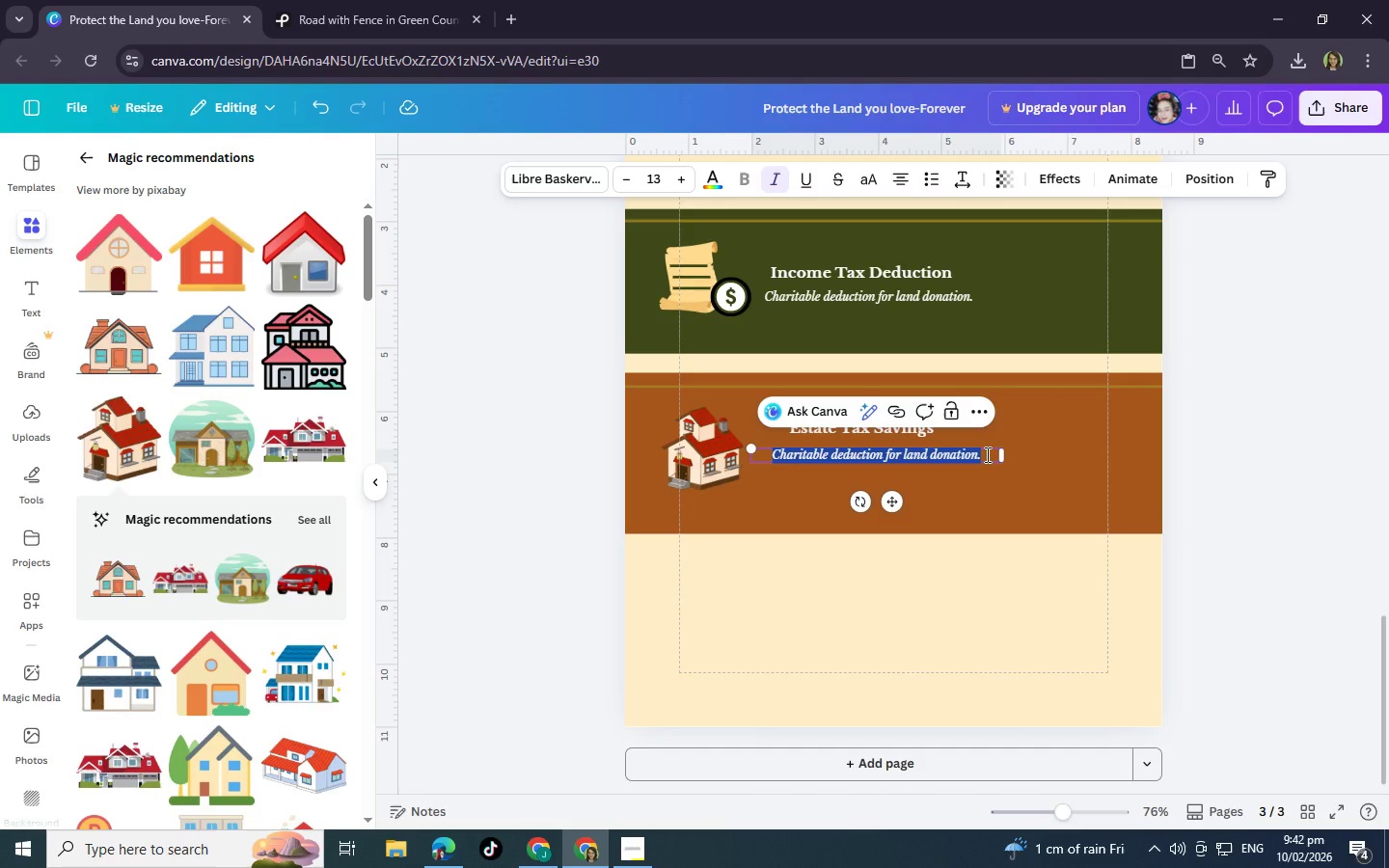 
left_click([986, 454])
 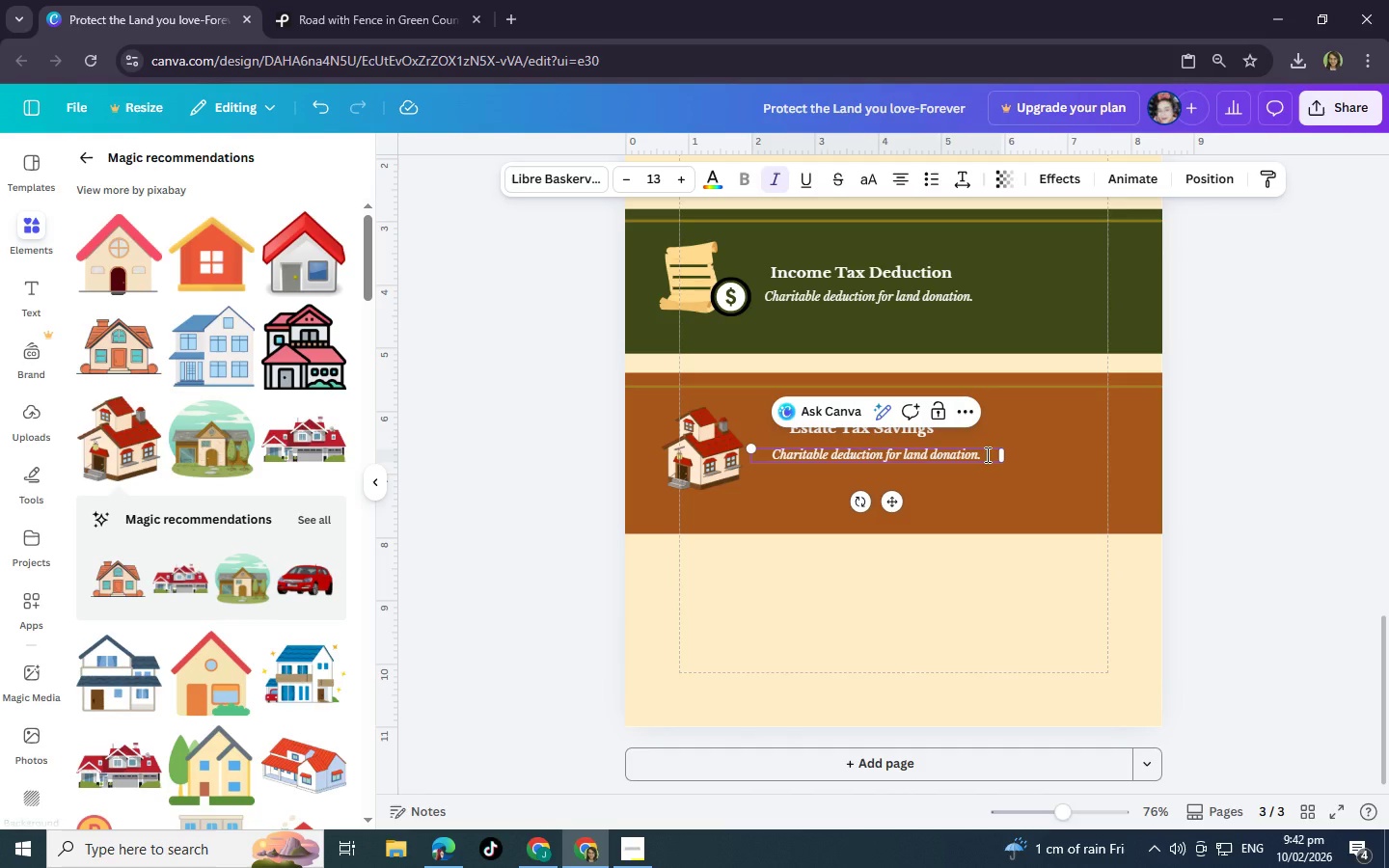 
hold_key(key=Backspace, duration=1.08)
 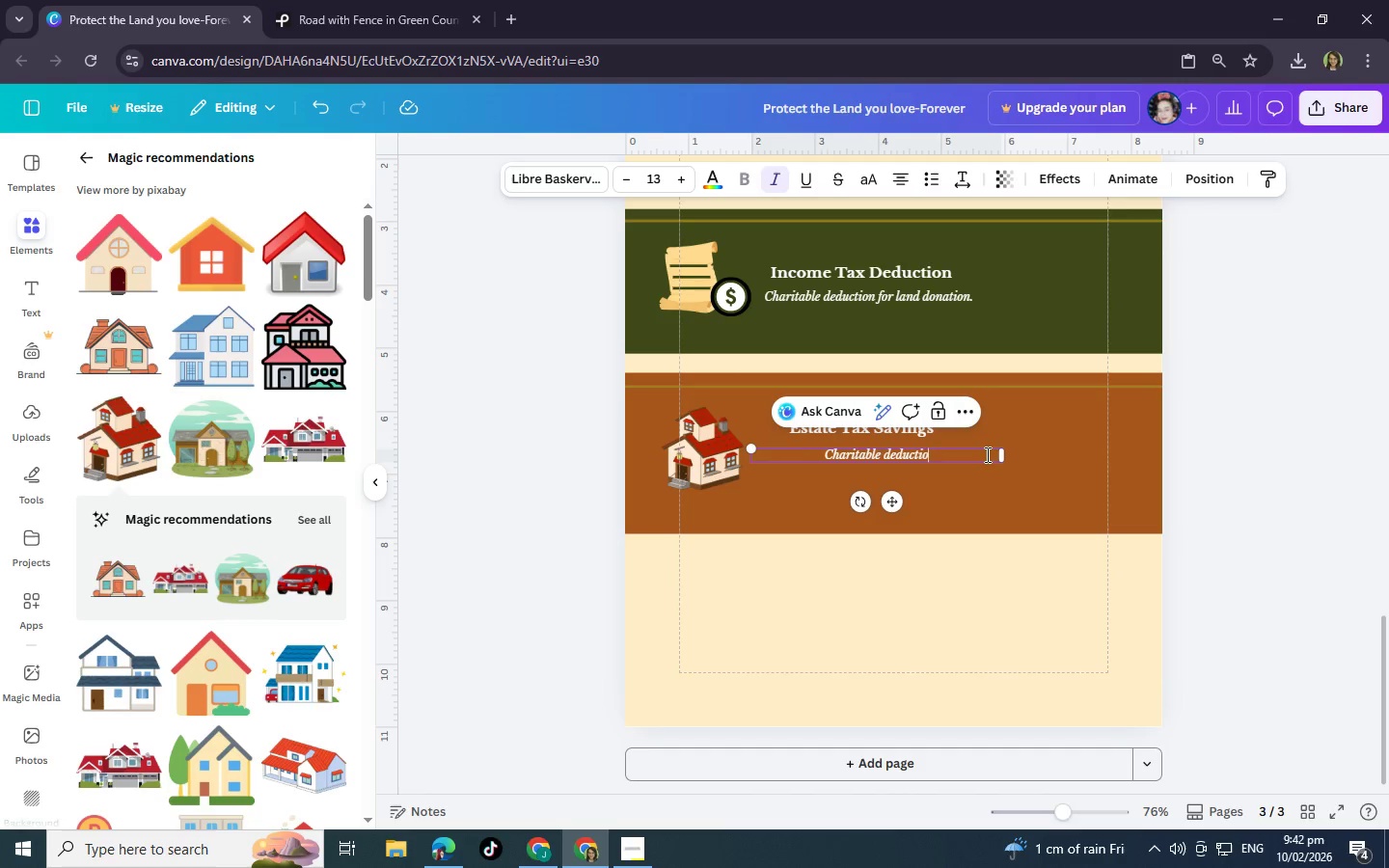 
key(Backspace)
key(Backspace)
key(Backspace)
key(Backspace)
key(Backspace)
key(Backspace)
key(Backspace)
key(Backspace)
key(Backspace)
key(Backspace)
key(Backspace)
key(Backspace)
key(Backspace)
key(Backspace)
key(Backspace)
key(Backspace)
key(Backspace)
key(Backspace)
key(Backspace)
key(Backspace)
type(Lower estate tae)
key(Backspace)
type(xes for heirs.)
 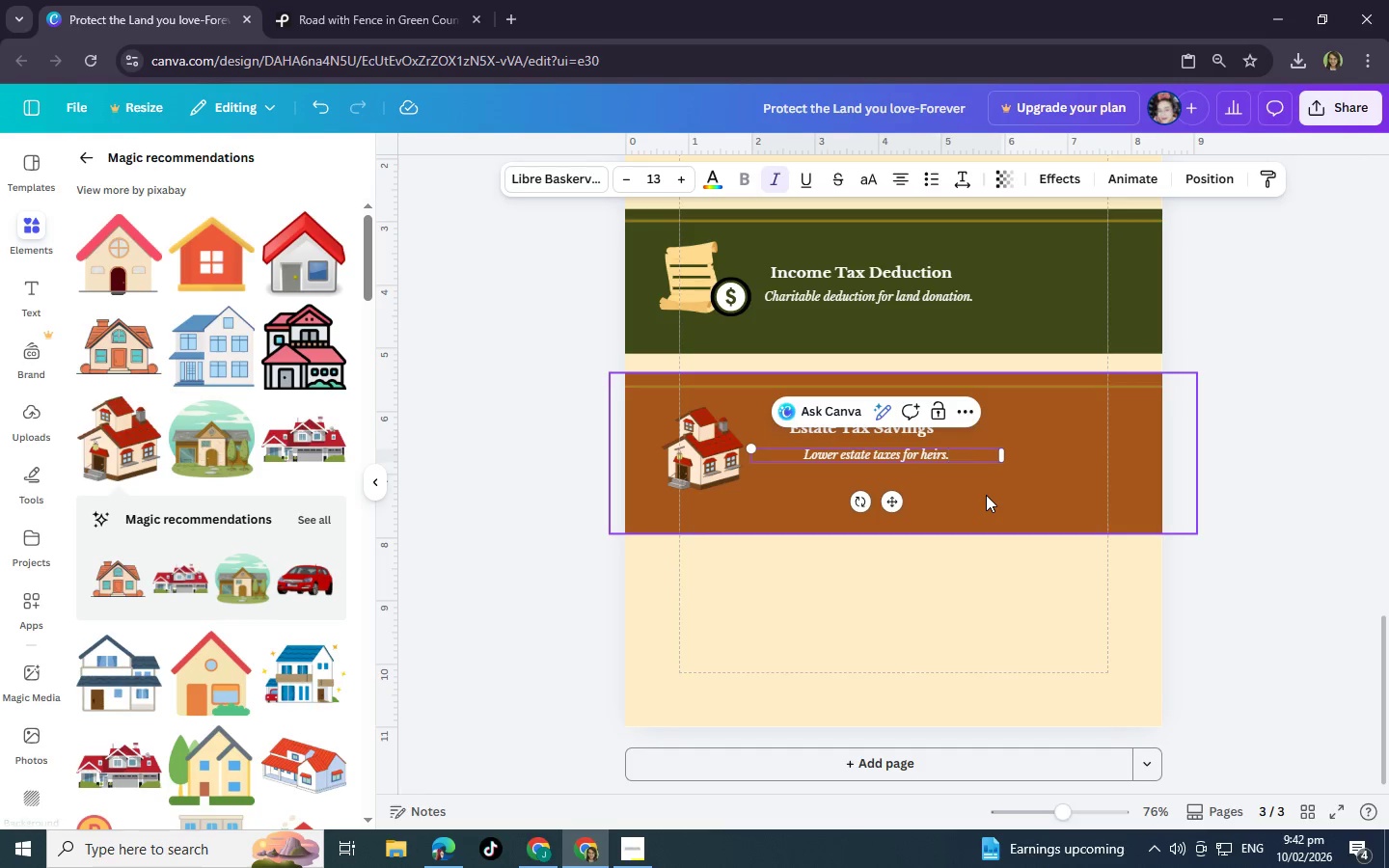 
left_click([988, 501])
 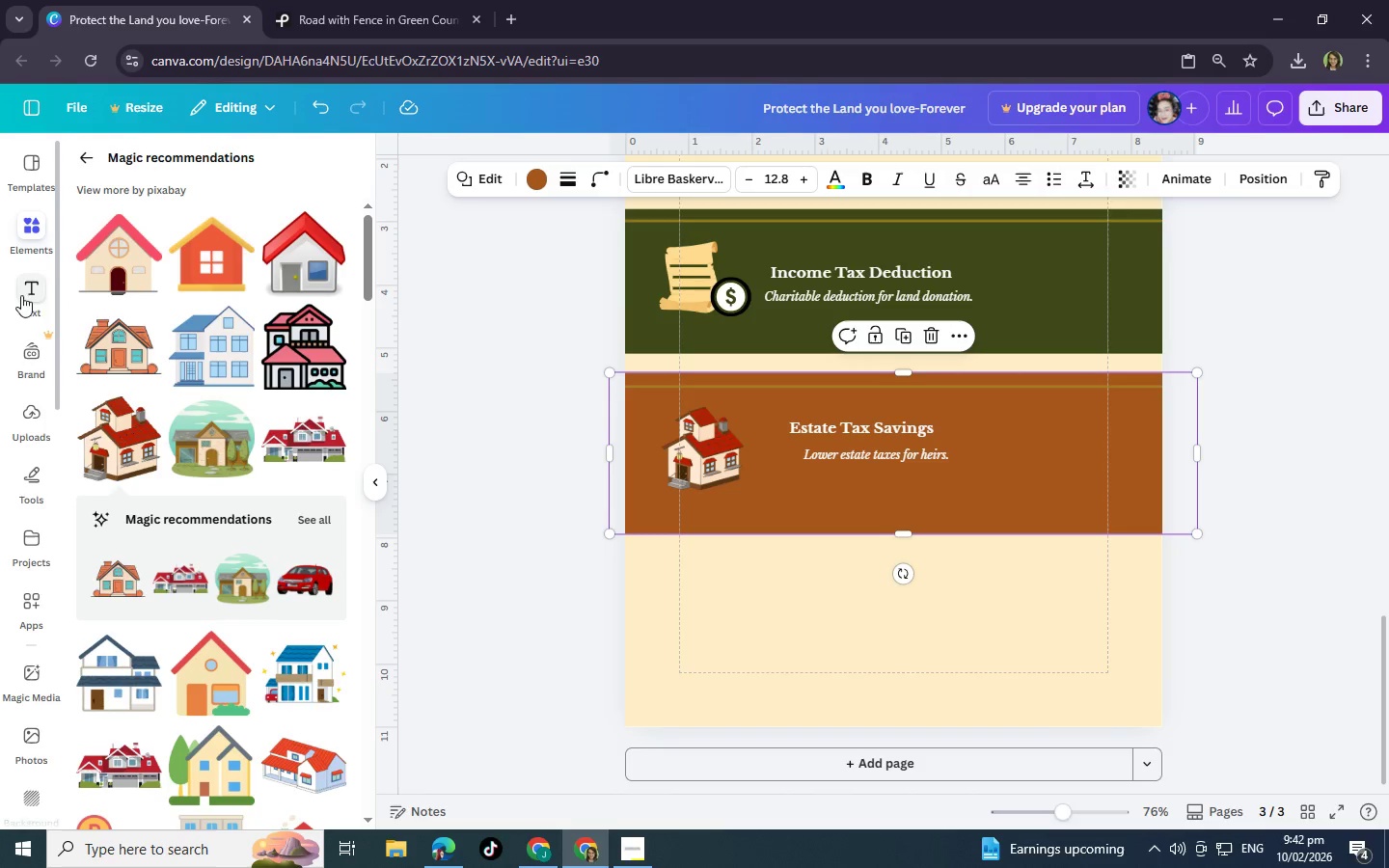 
left_click([34, 227])
 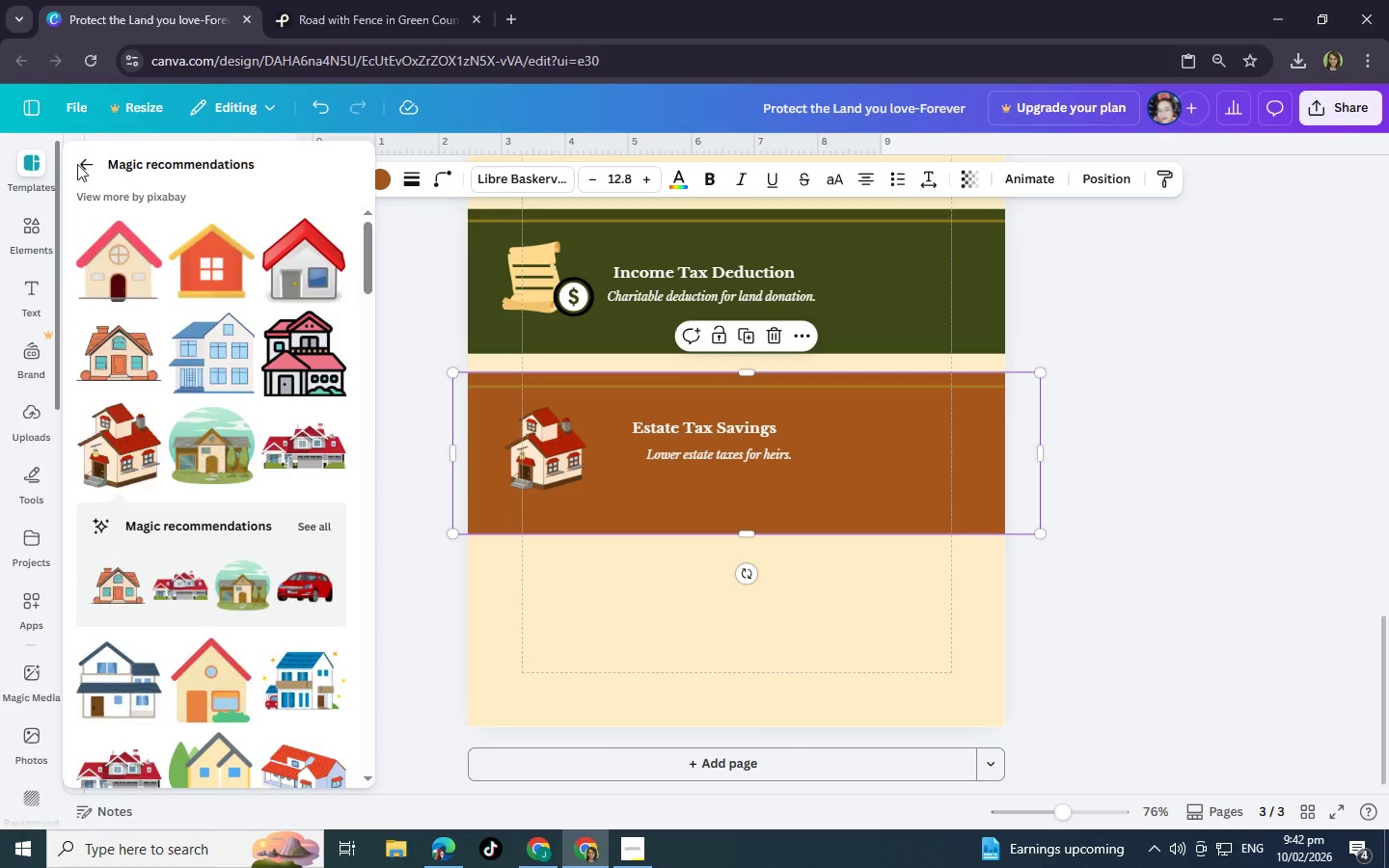 
left_click([81, 164])
 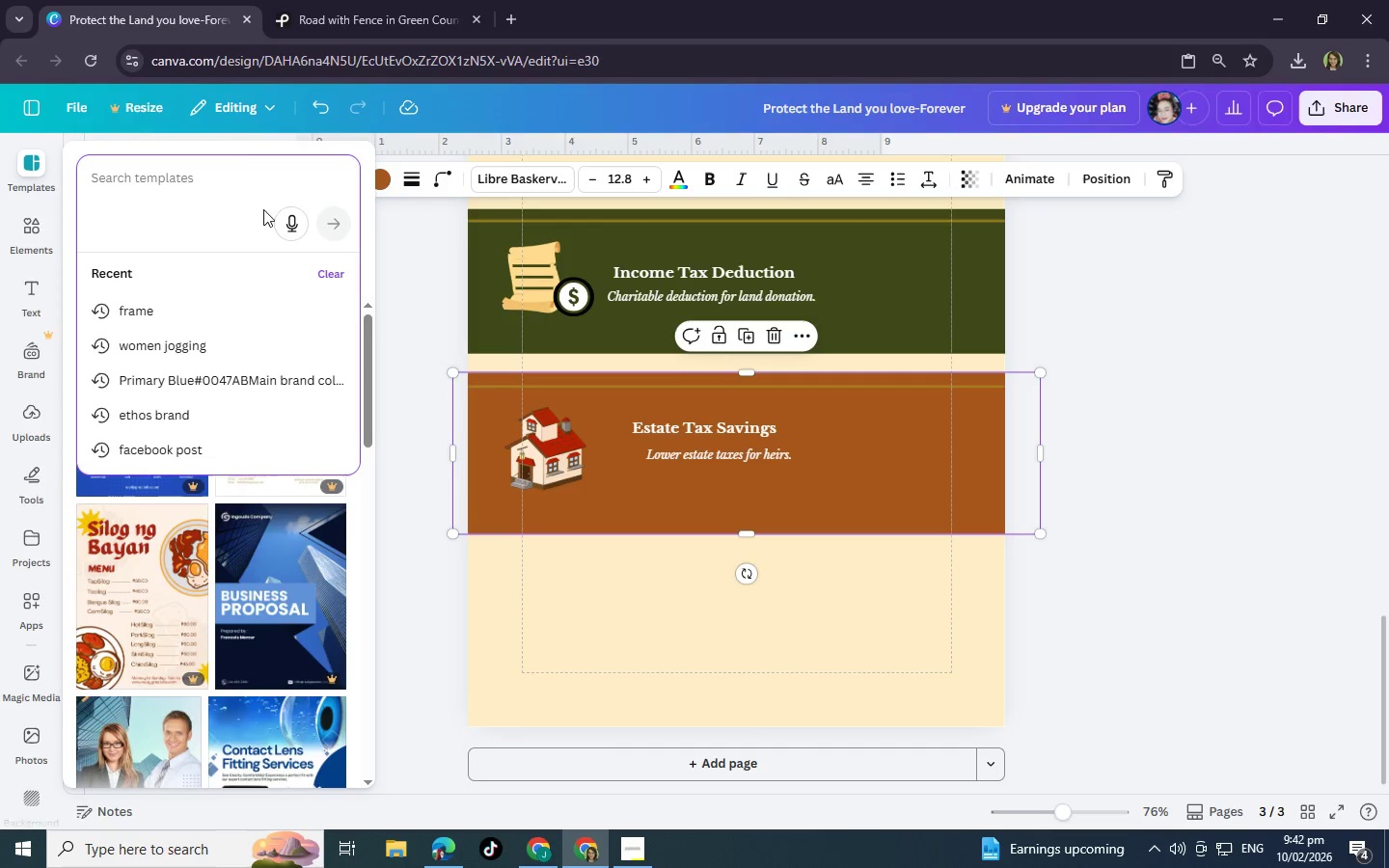 
left_click([280, 142])
 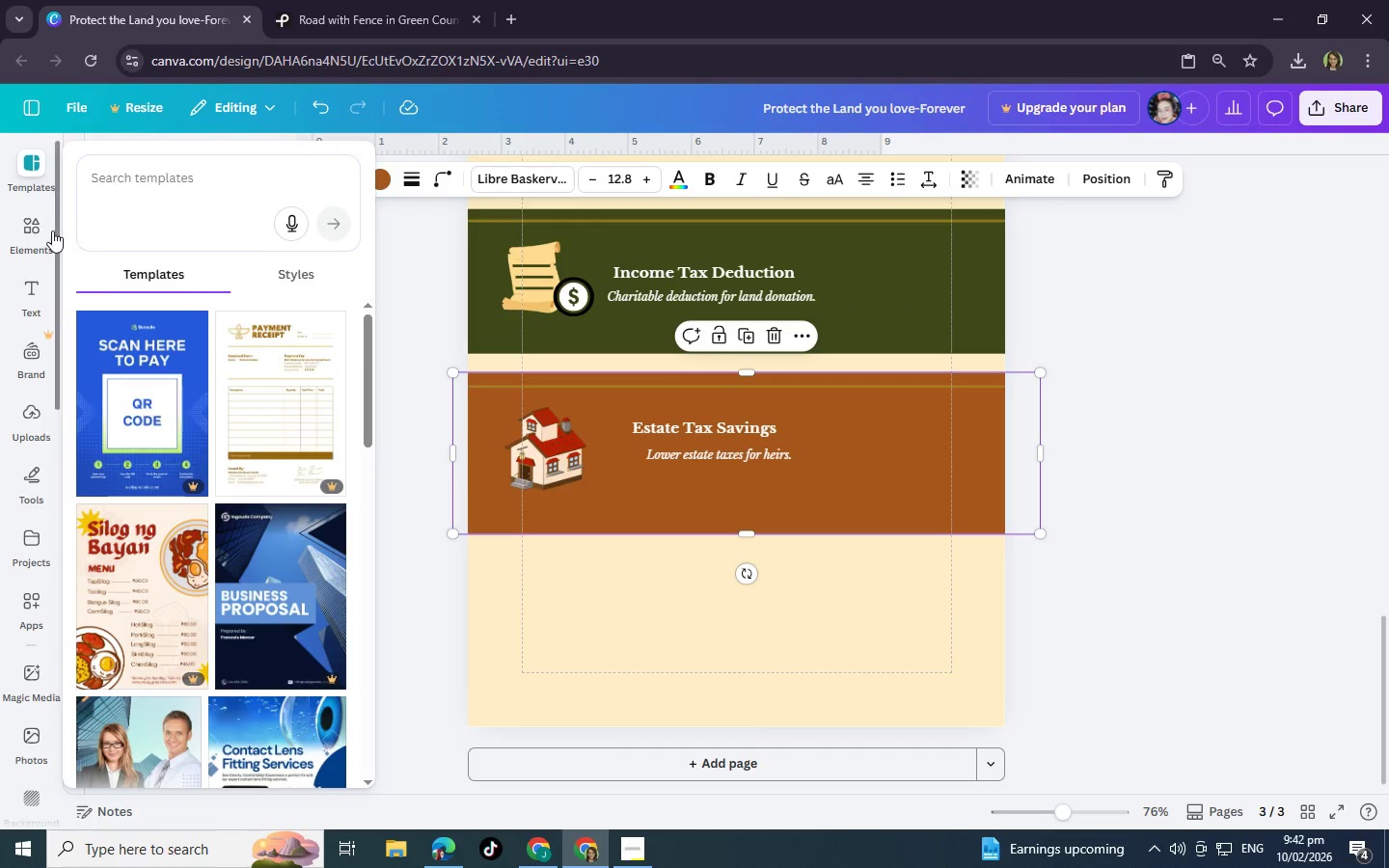 
left_click([35, 227])
 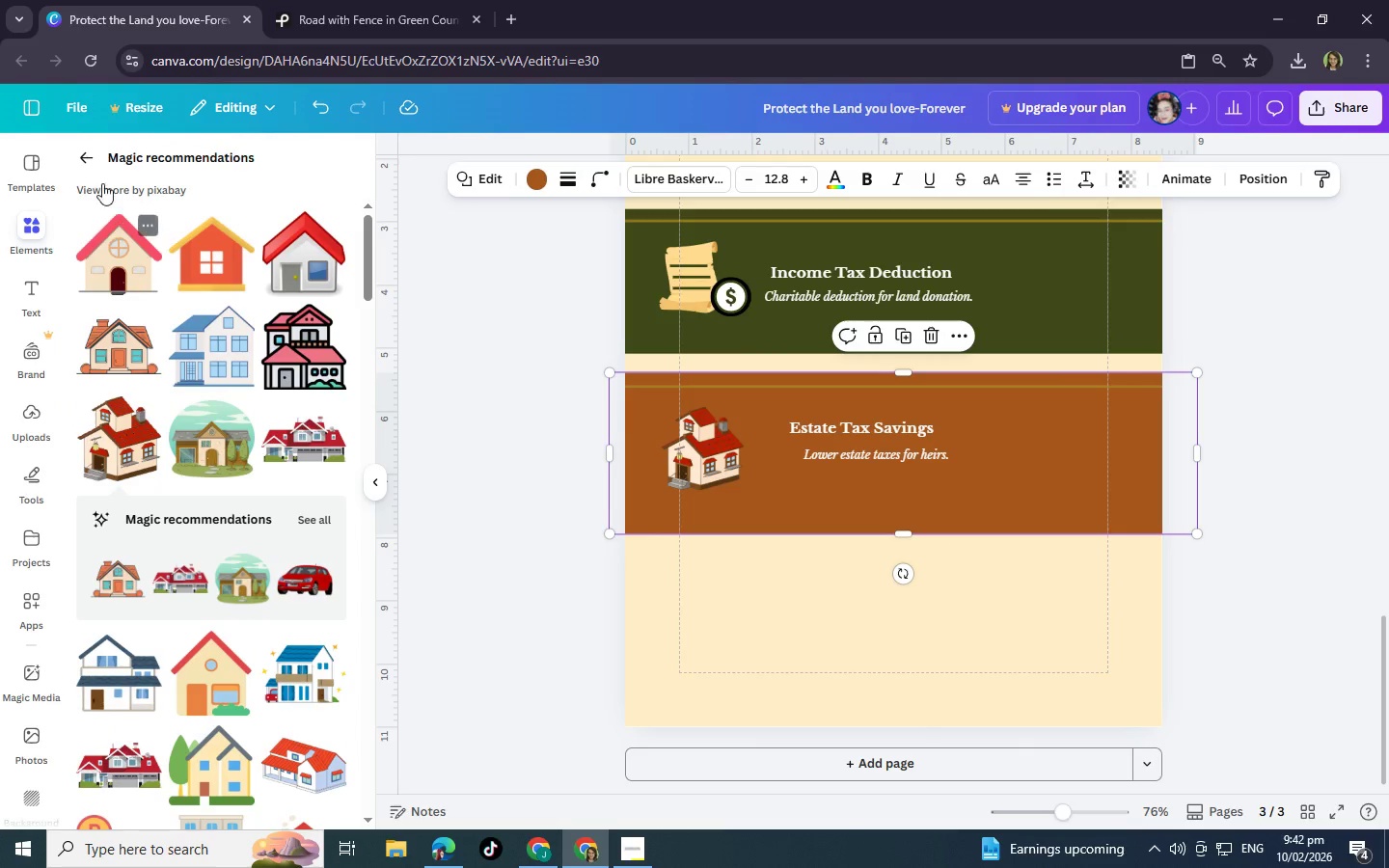 
left_click([87, 156])
 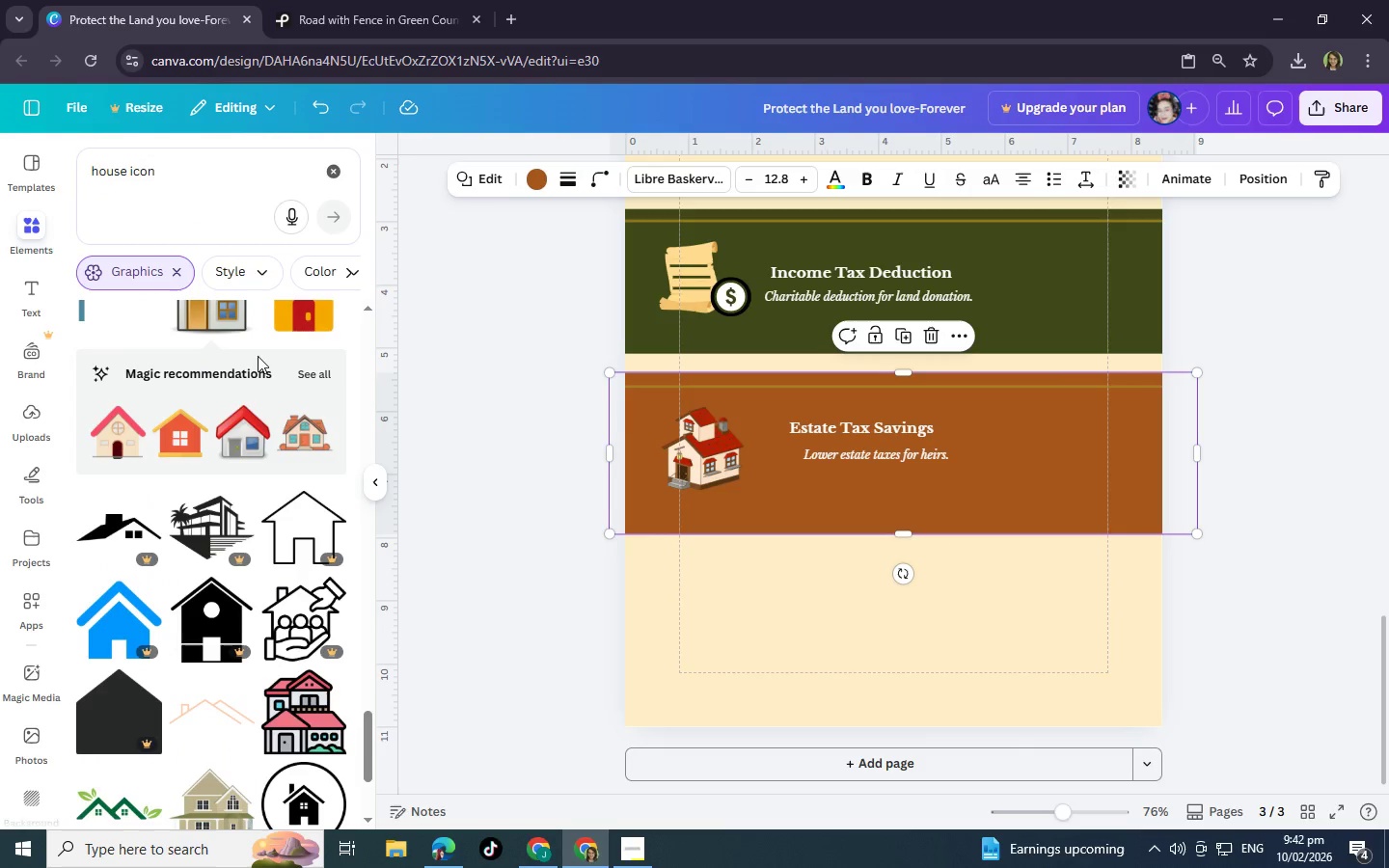 
scroll: coordinate [344, 375], scroll_direction: up, amount: 5.0
 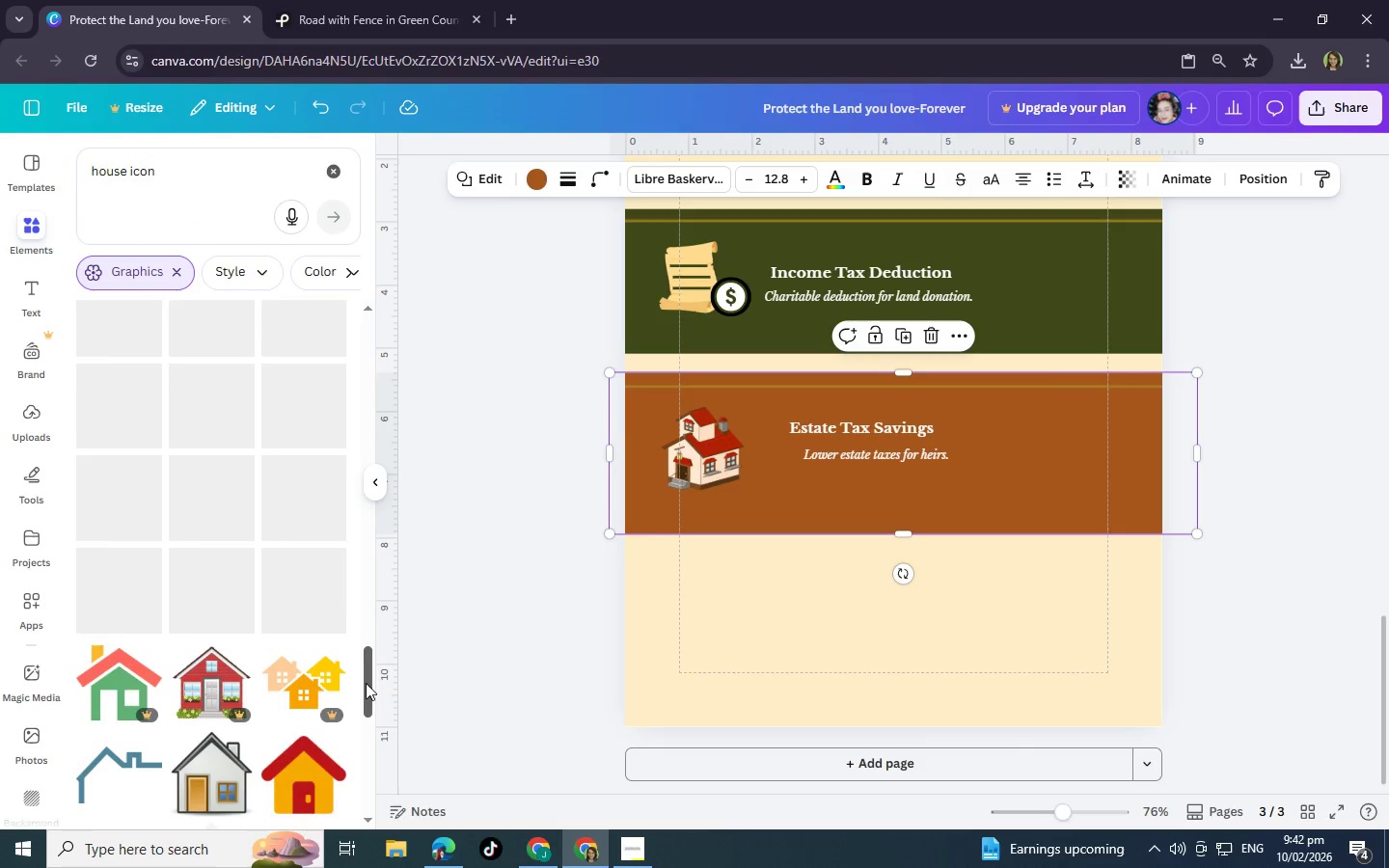 
left_click_drag(start_coordinate=[365, 683], to_coordinate=[377, 330])
 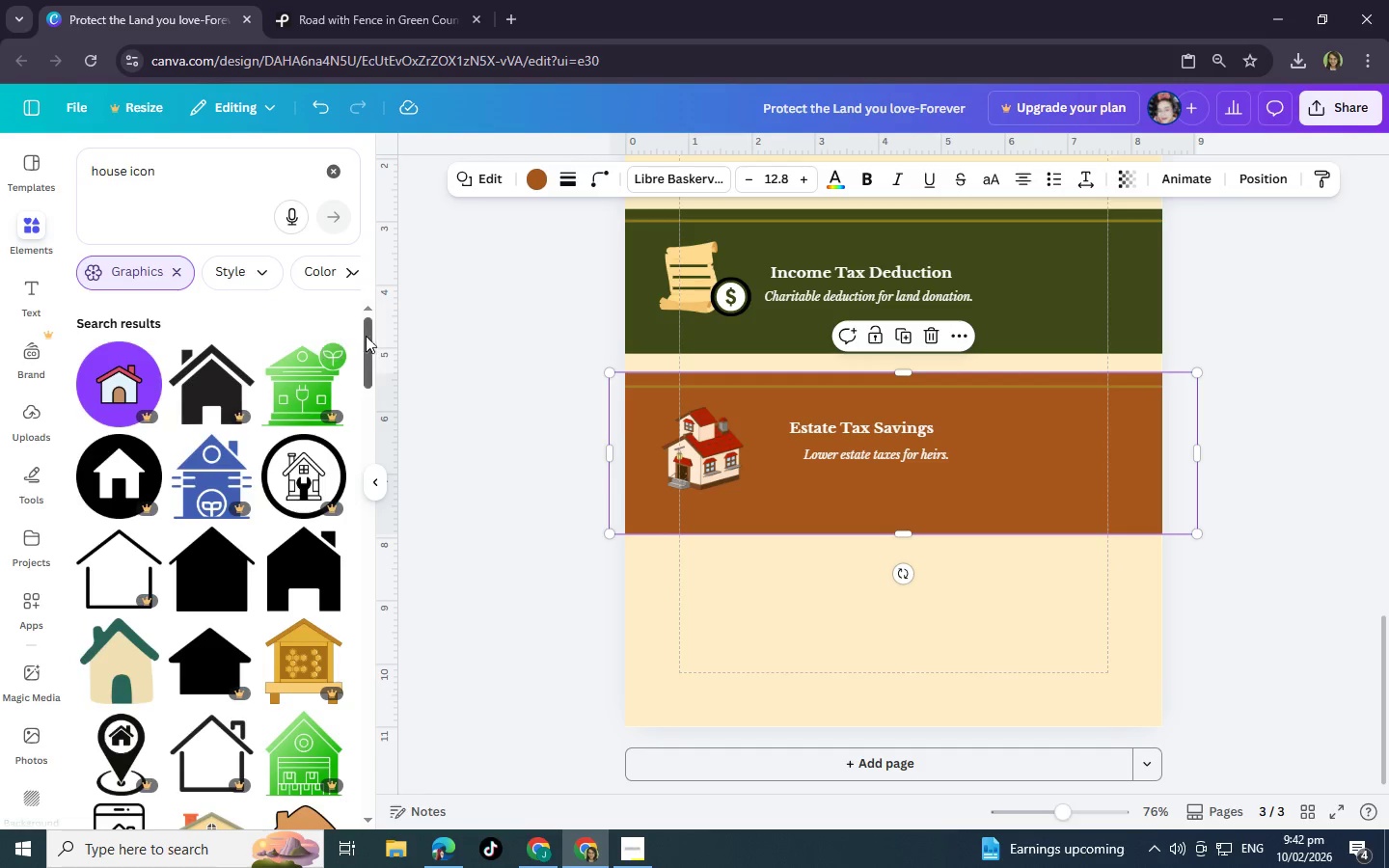 
left_click([326, 173])
 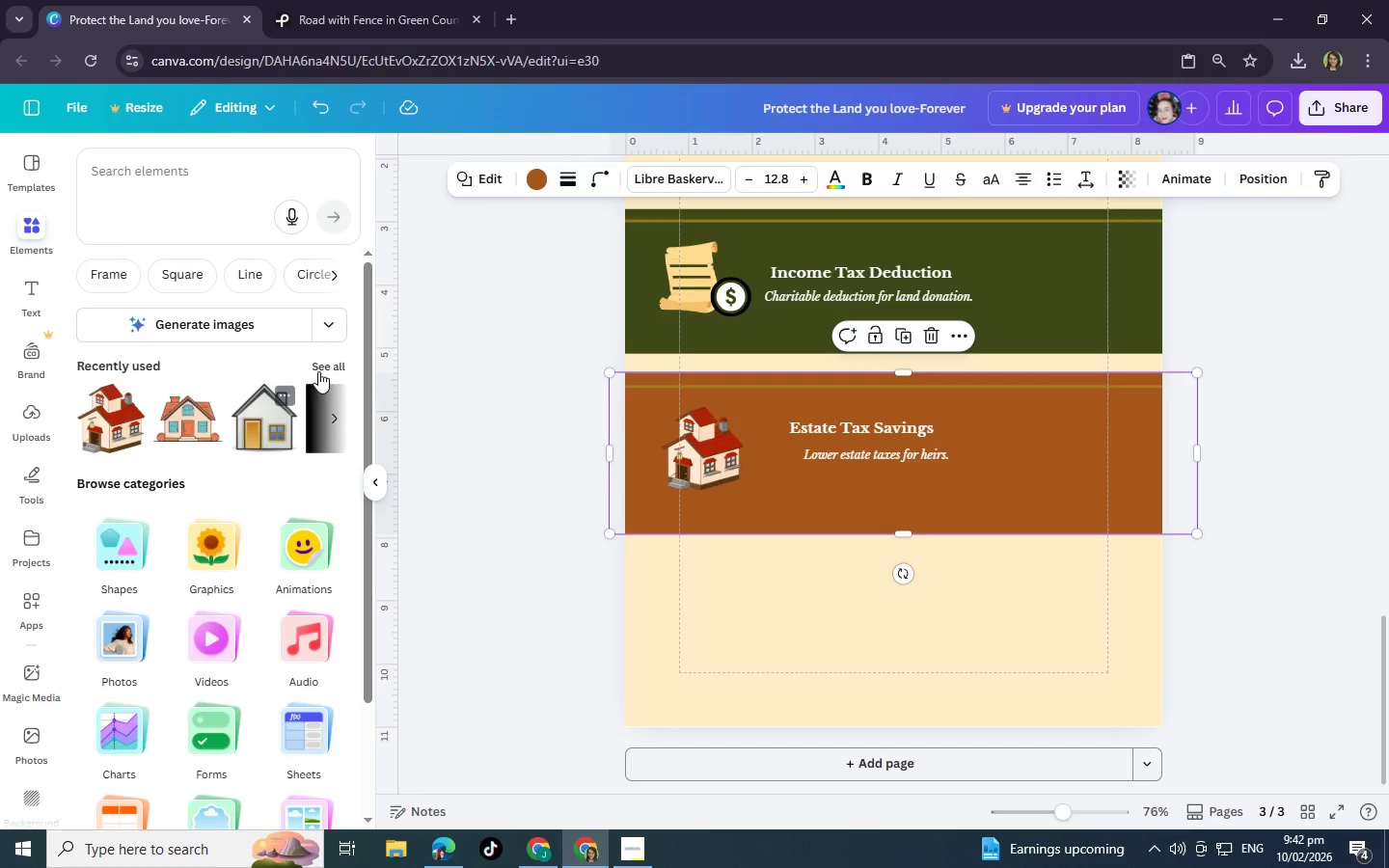 
left_click([325, 360])
 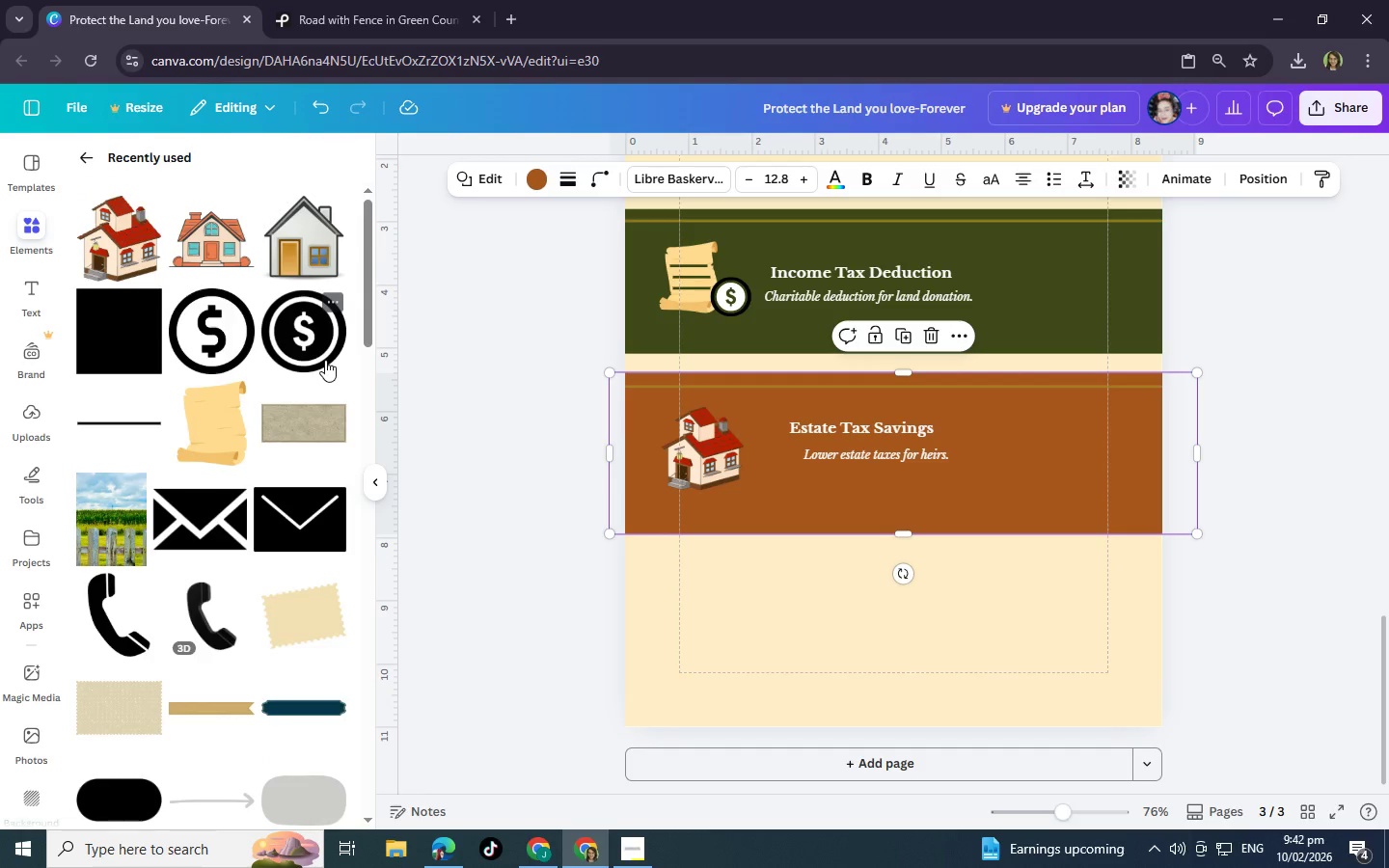 
left_click([224, 342])
 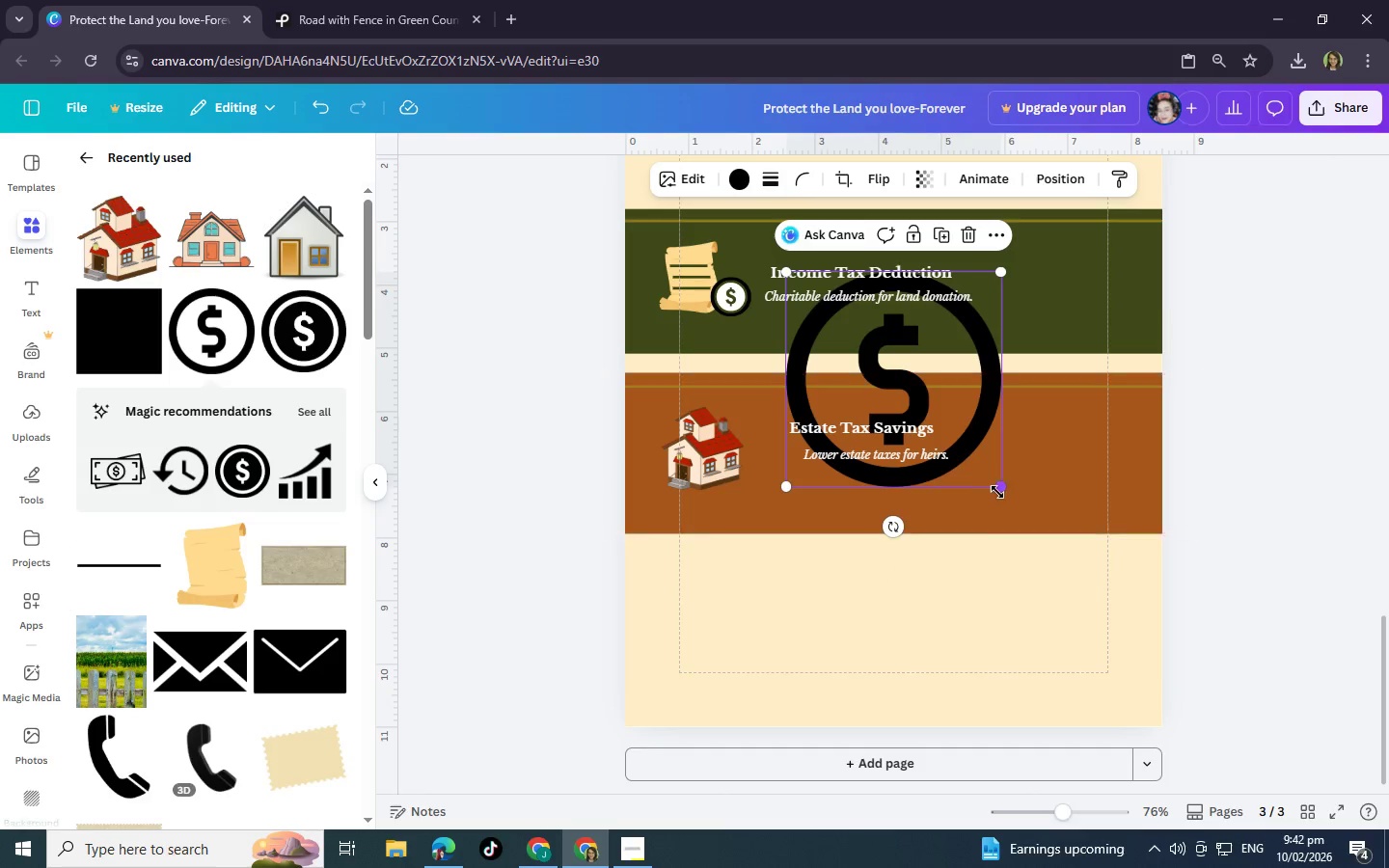 
left_click_drag(start_coordinate=[1000, 489], to_coordinate=[869, 340])
 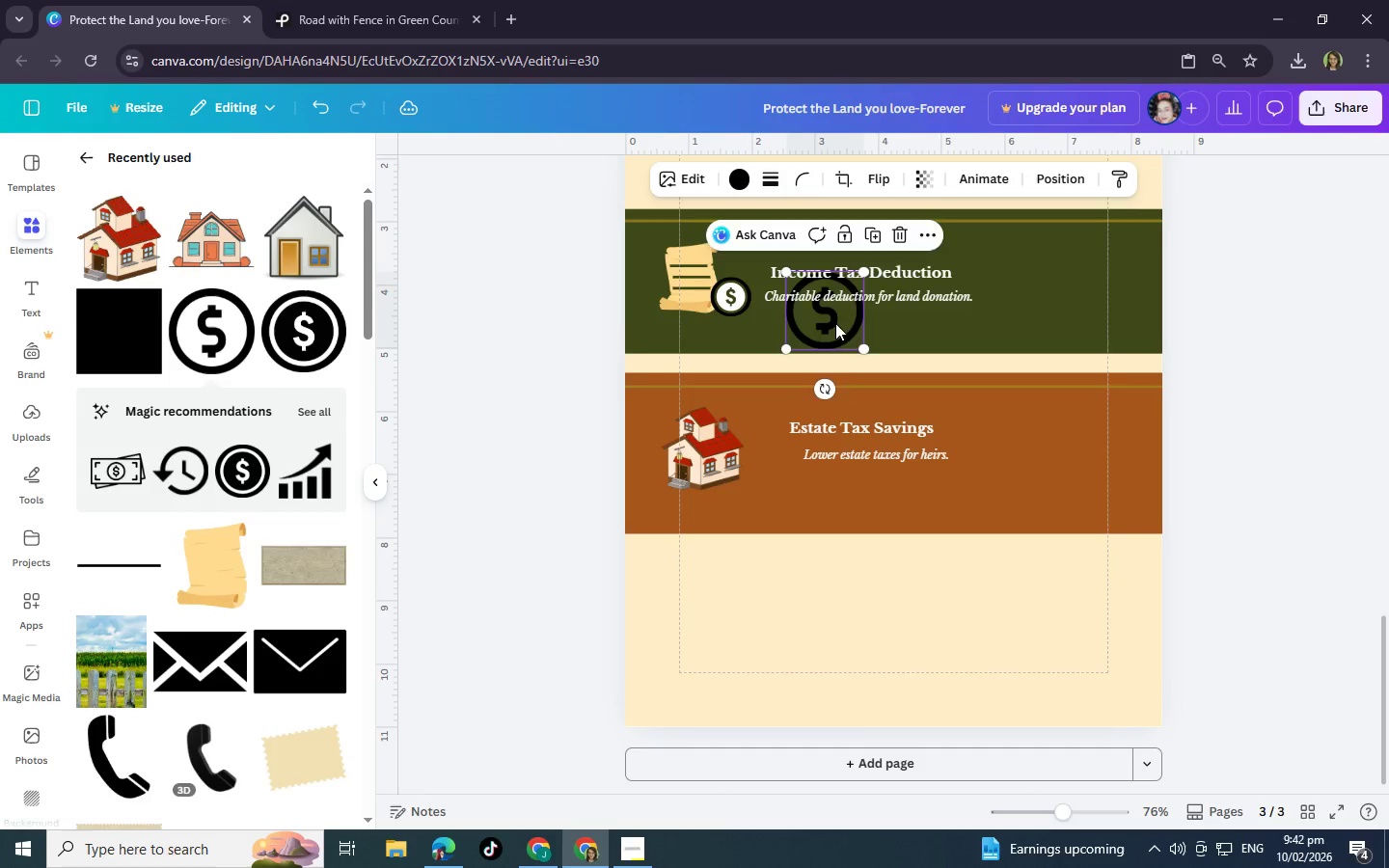 
left_click_drag(start_coordinate=[835, 323], to_coordinate=[758, 498])
 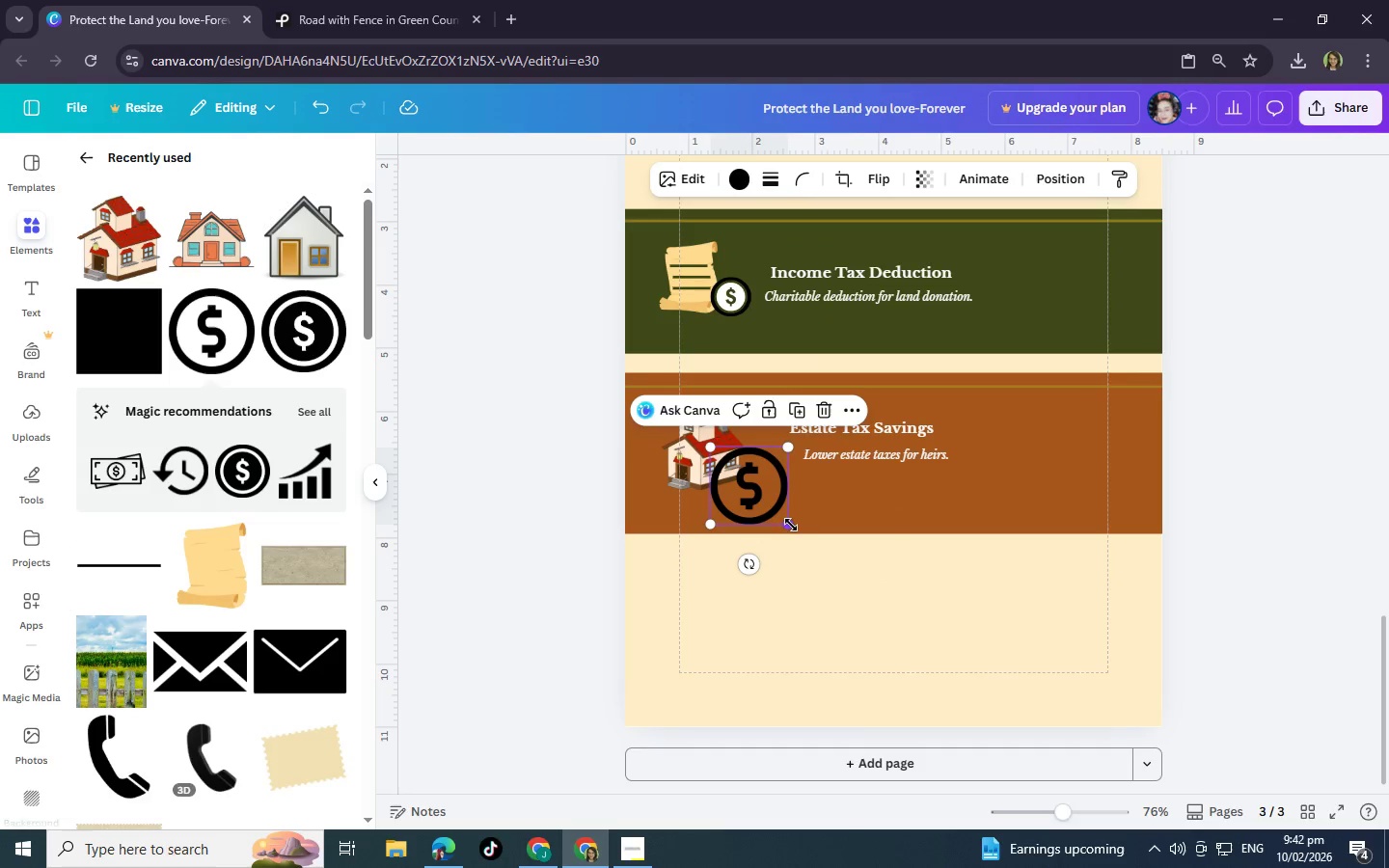 
left_click_drag(start_coordinate=[791, 525], to_coordinate=[761, 489])
 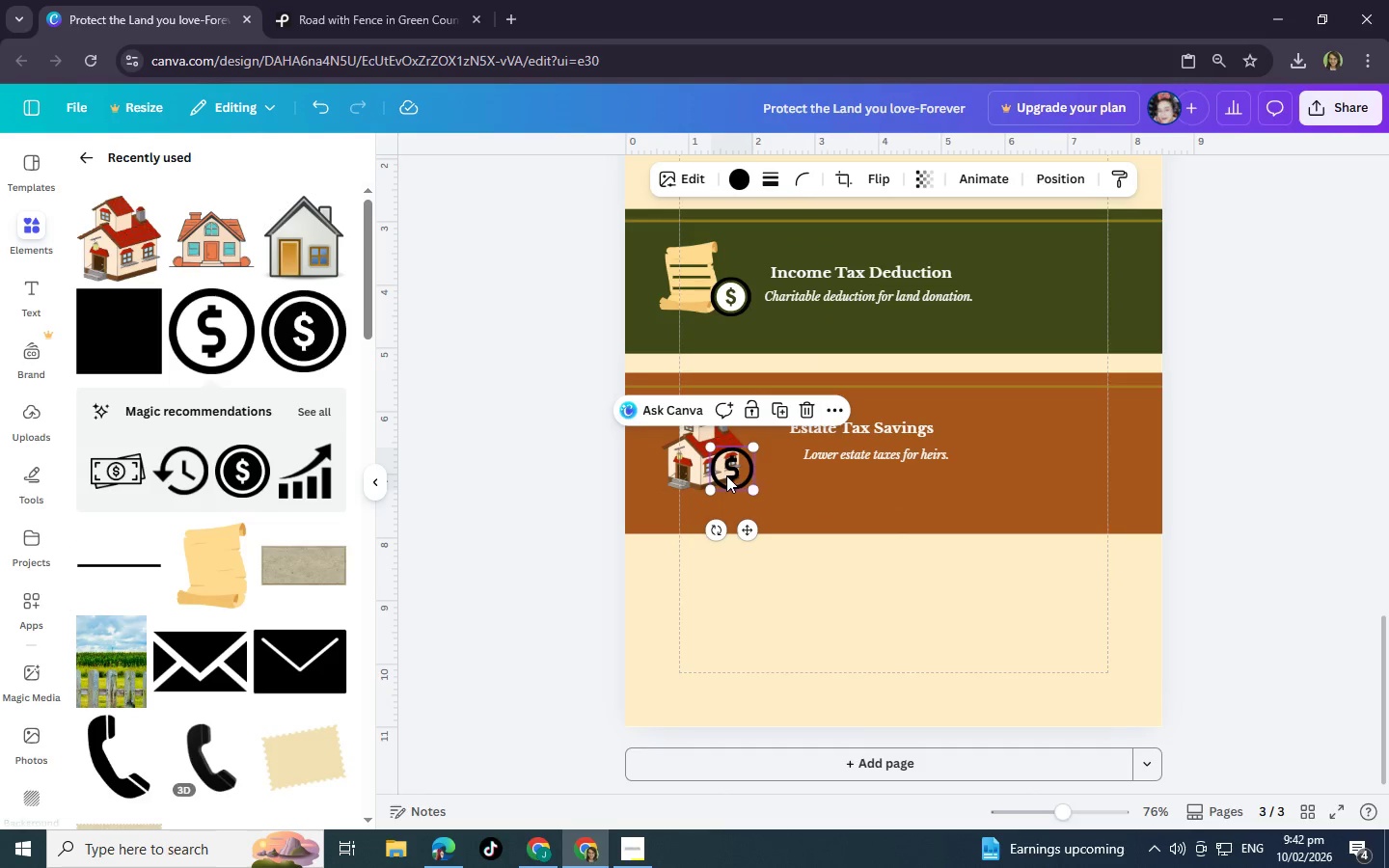 
left_click_drag(start_coordinate=[726, 475], to_coordinate=[754, 477])
 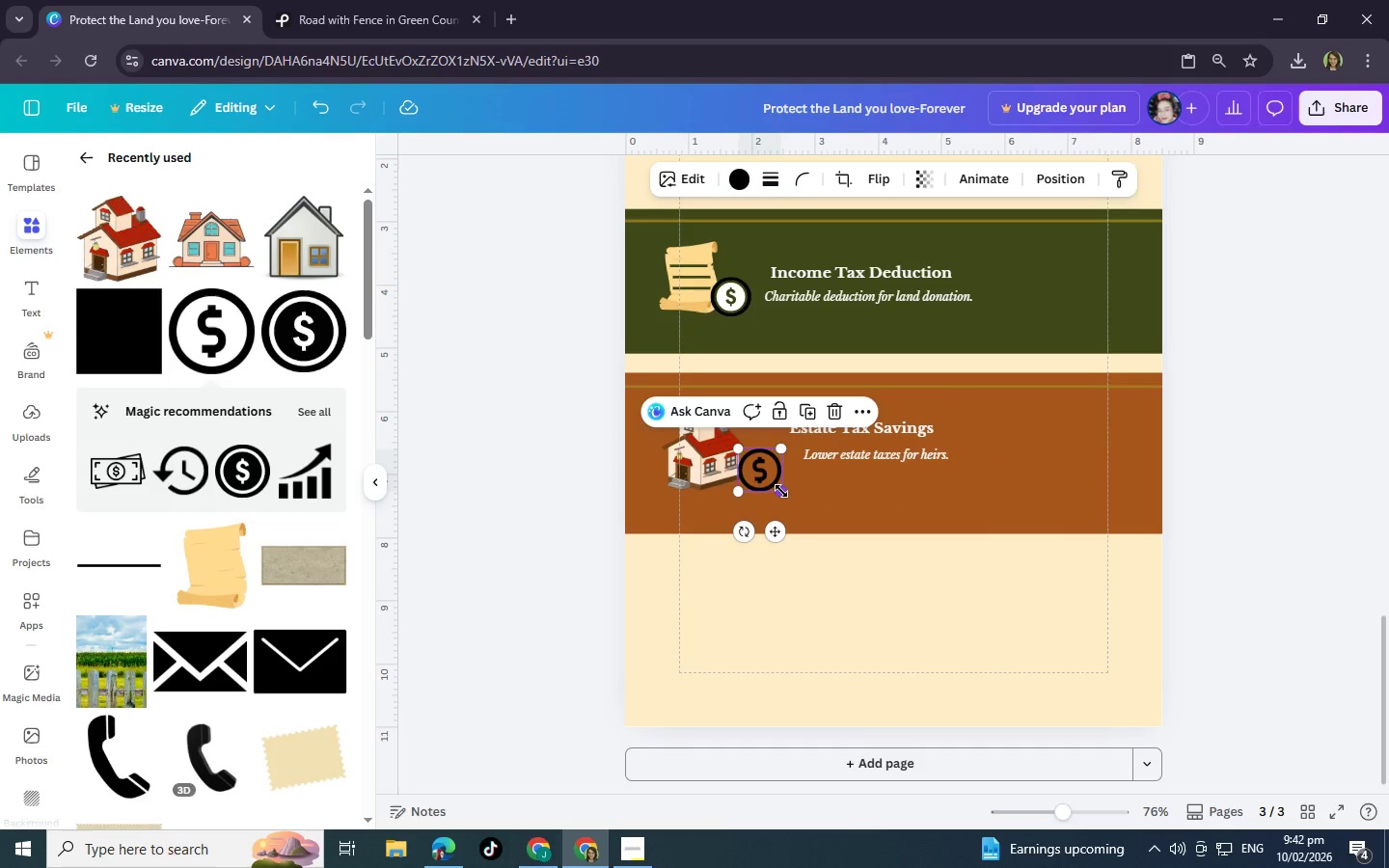 
left_click_drag(start_coordinate=[781, 491], to_coordinate=[776, 487])
 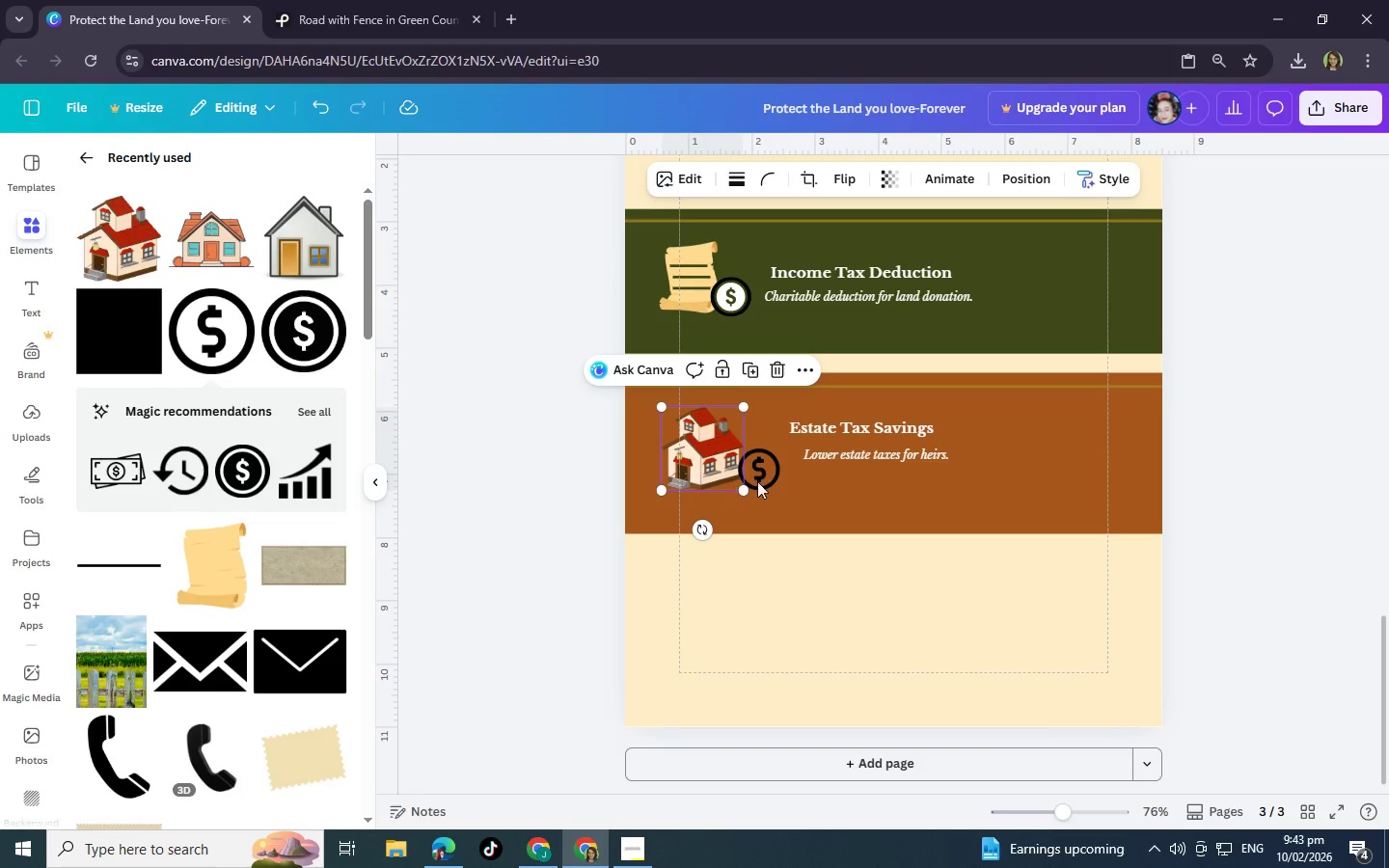 
left_click([779, 487])
 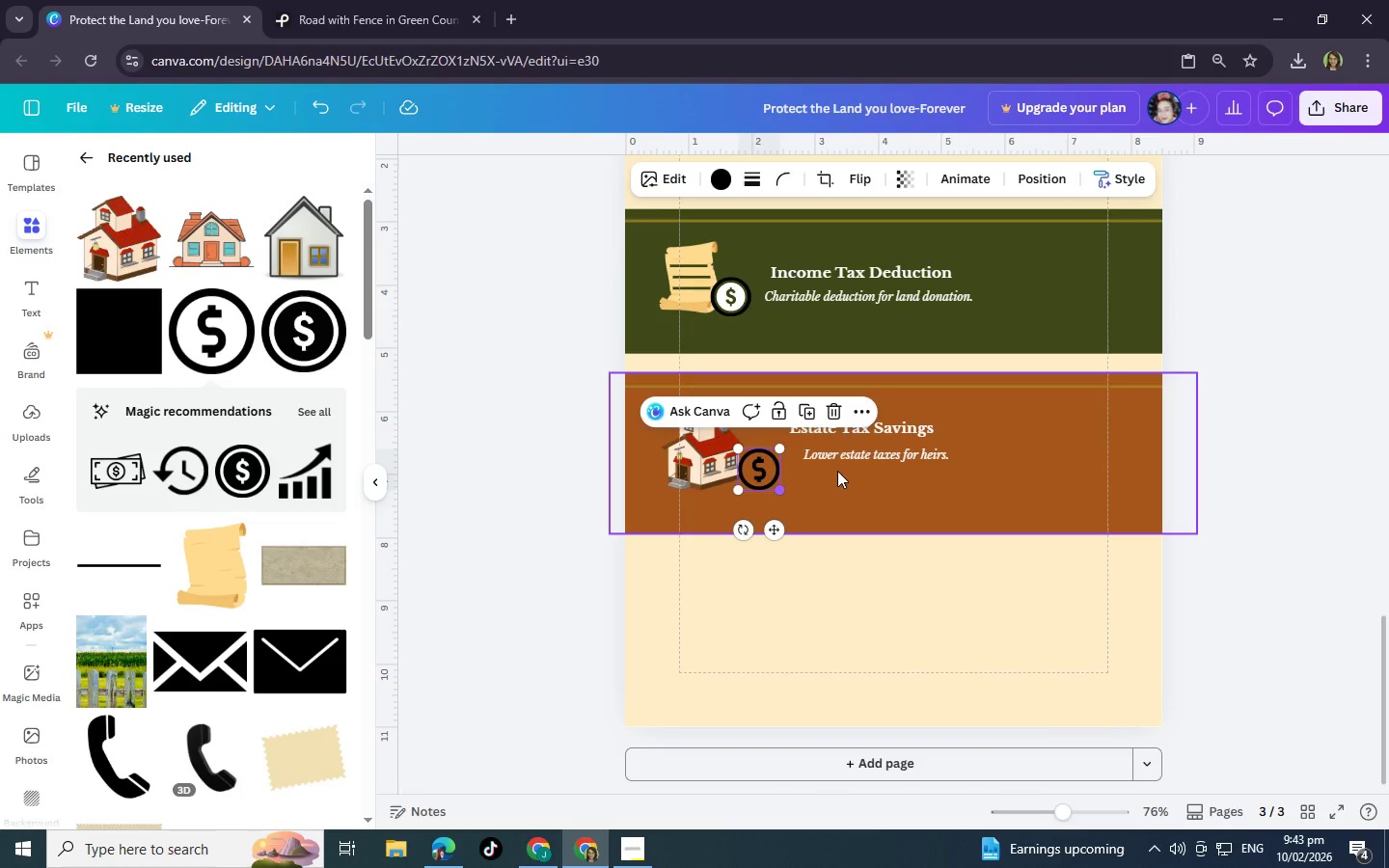 
left_click_drag(start_coordinate=[891, 455], to_coordinate=[878, 454])
 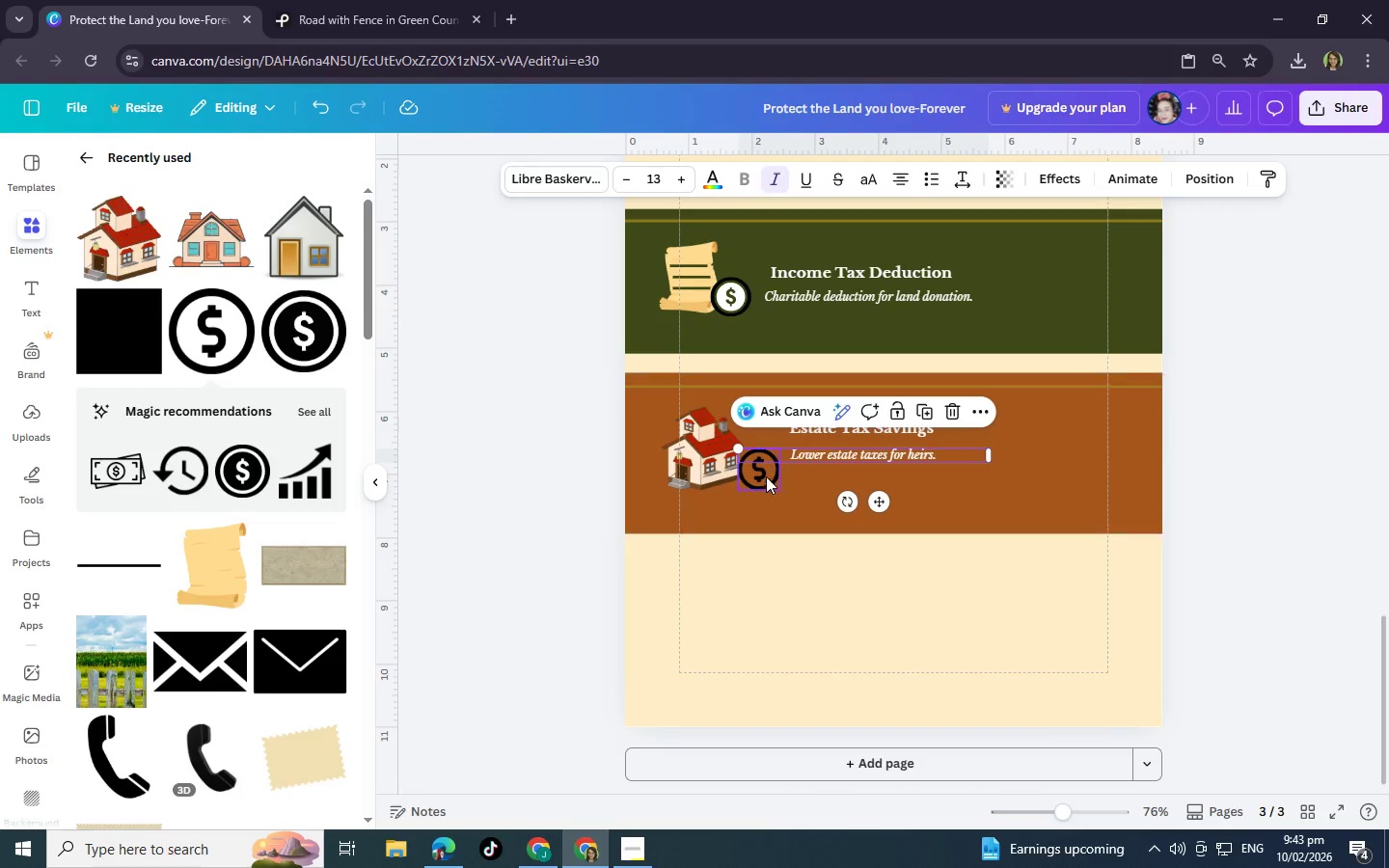 
left_click([763, 473])
 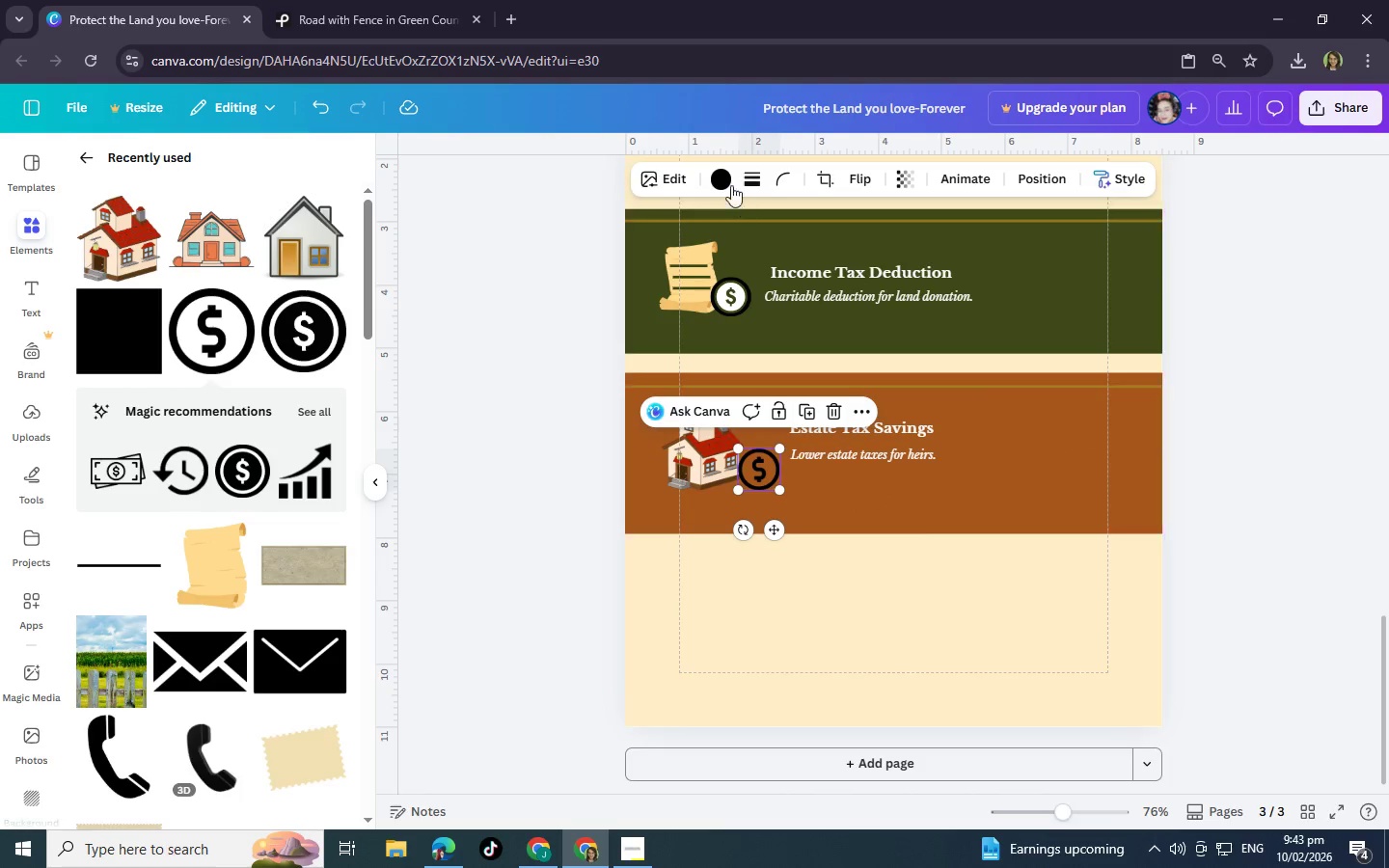 
left_click([722, 176])
 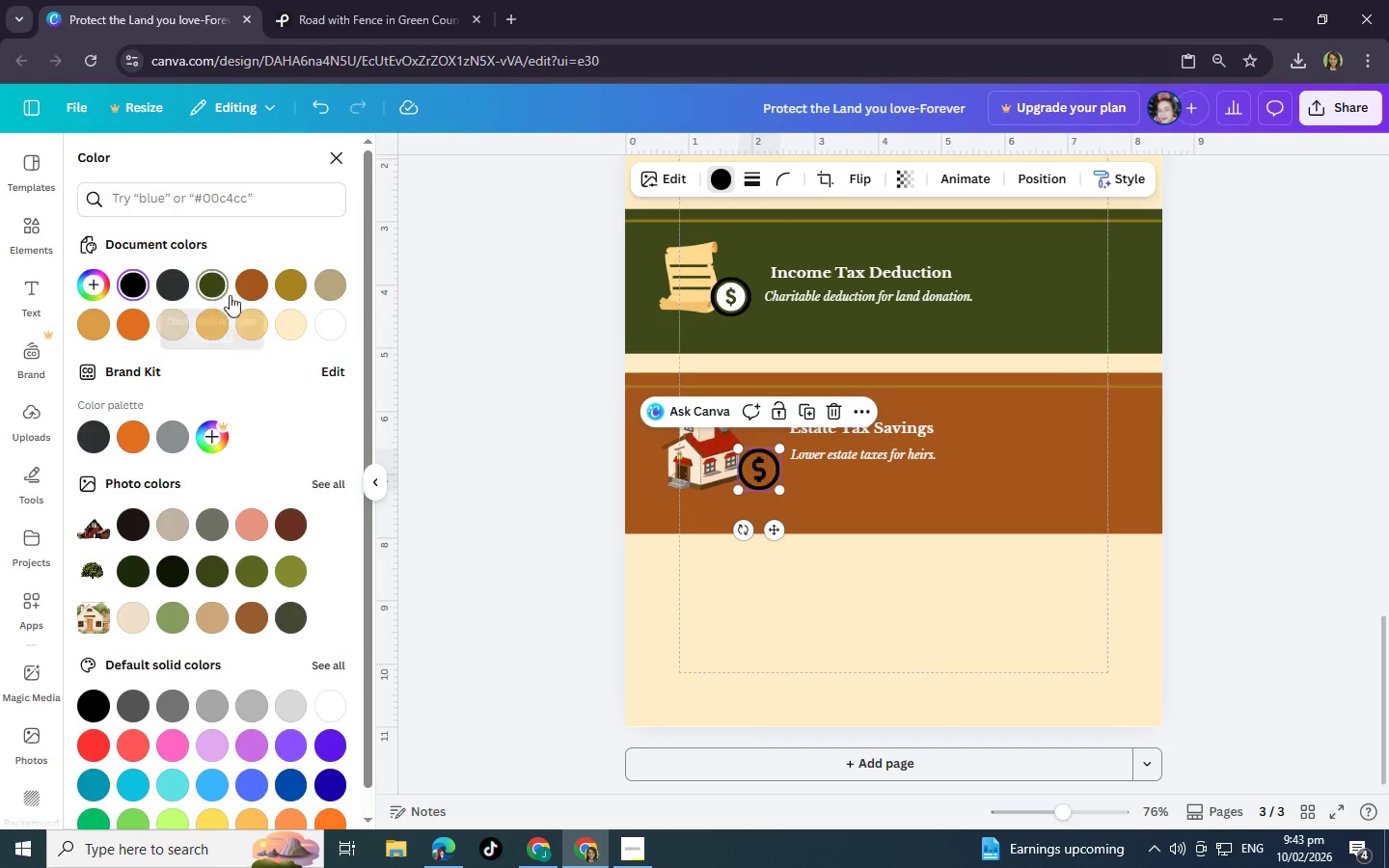 
left_click([256, 286])
 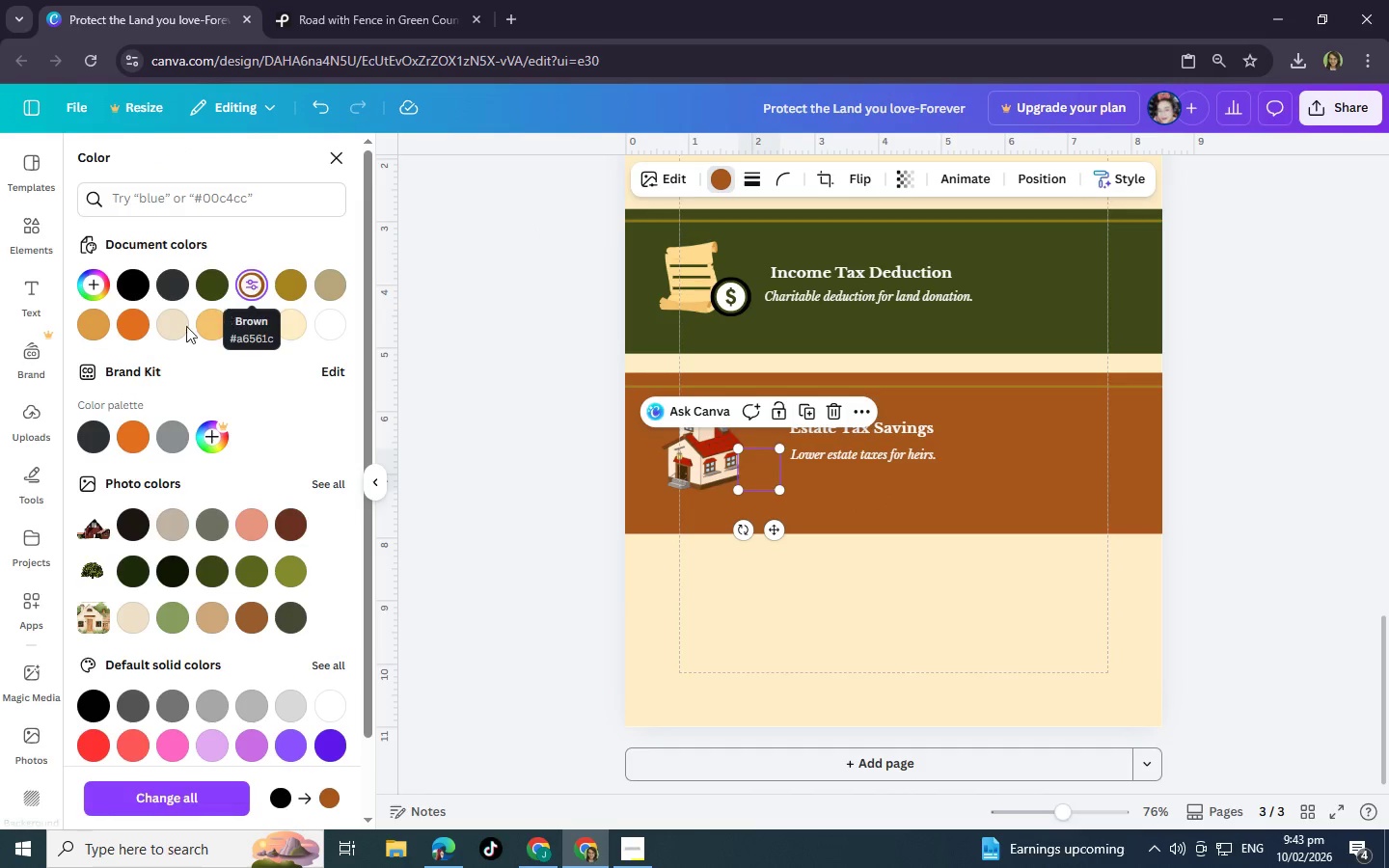 
left_click([133, 325])
 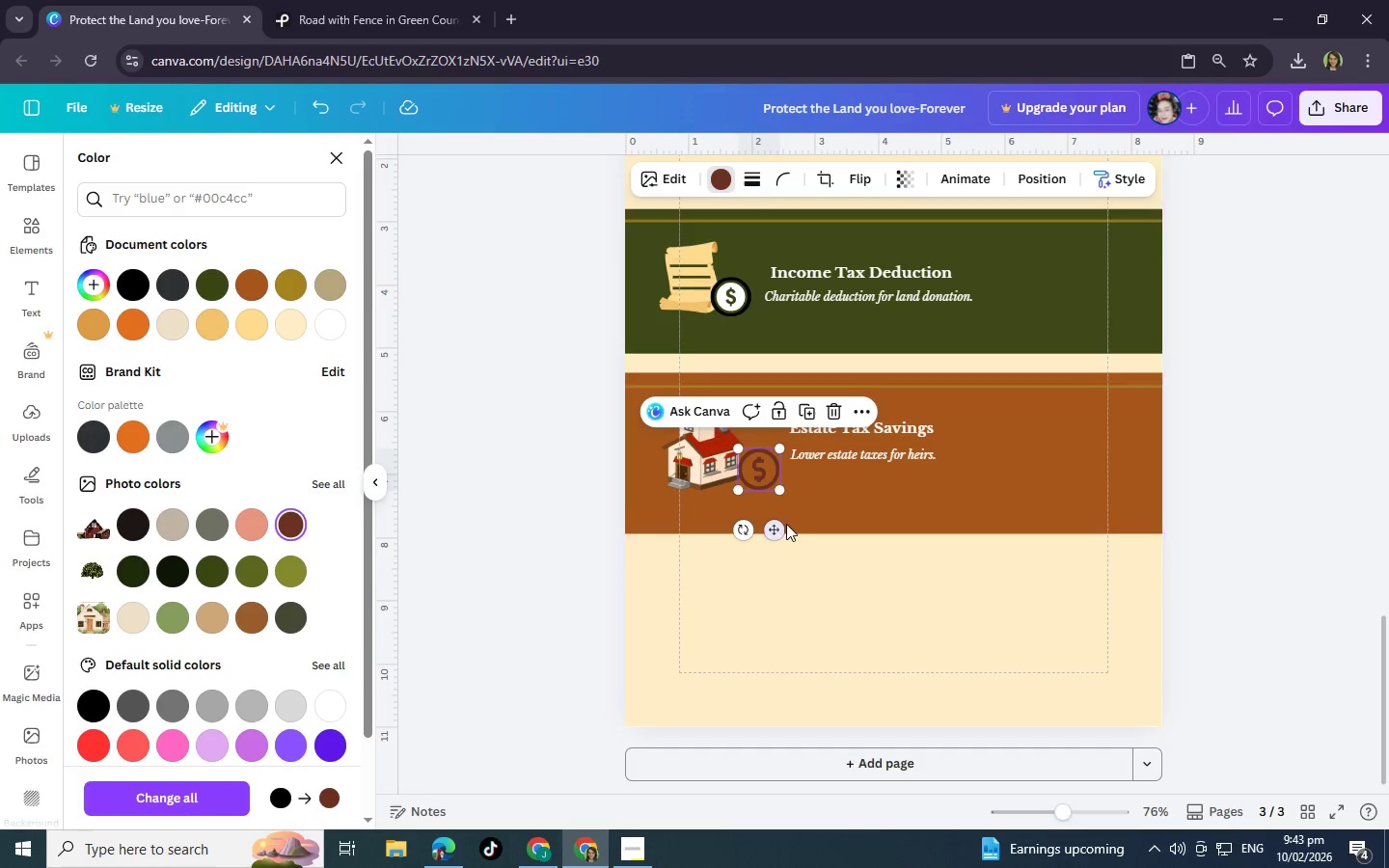 
wait(8.45)
 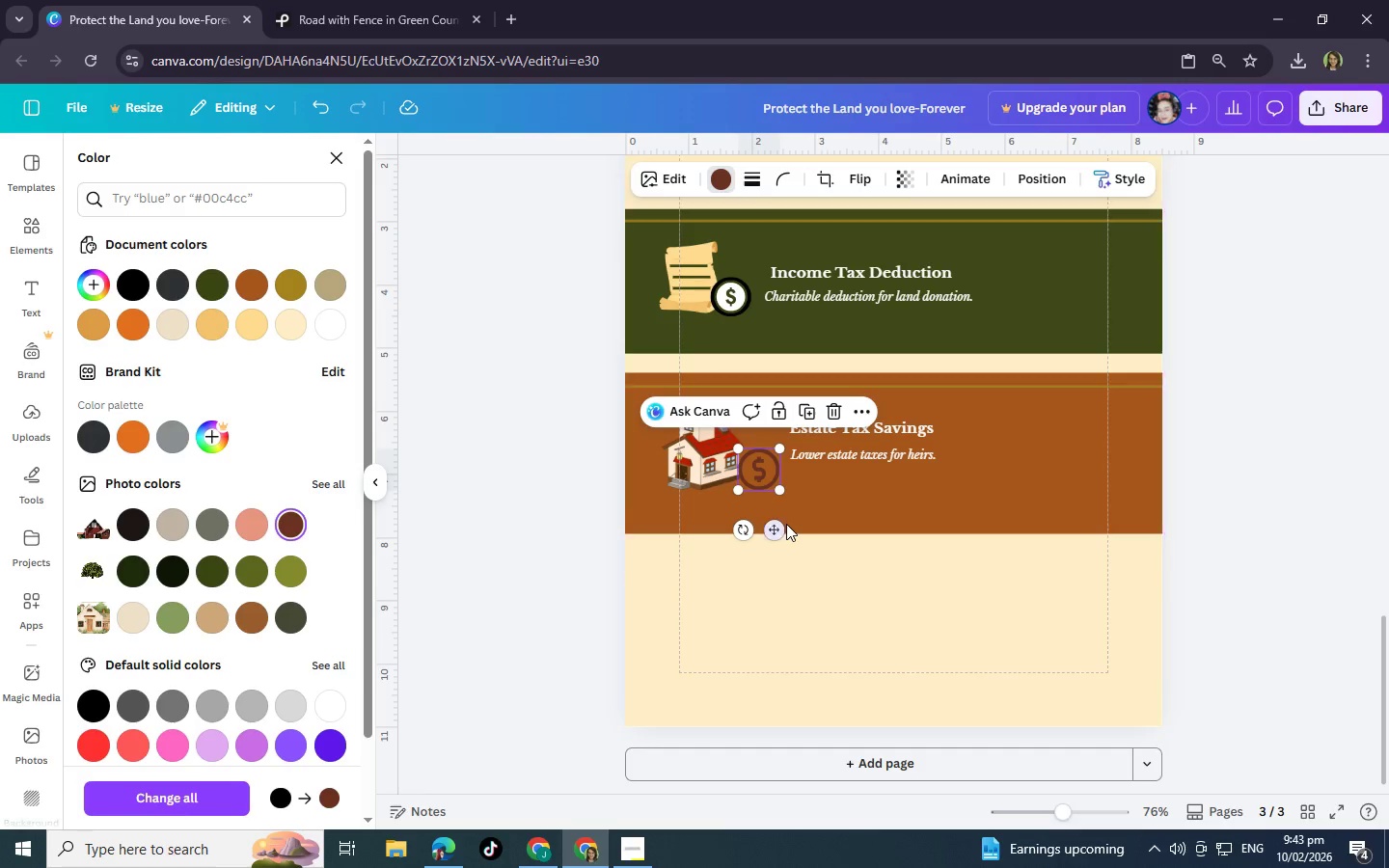 
left_click([907, 492])
 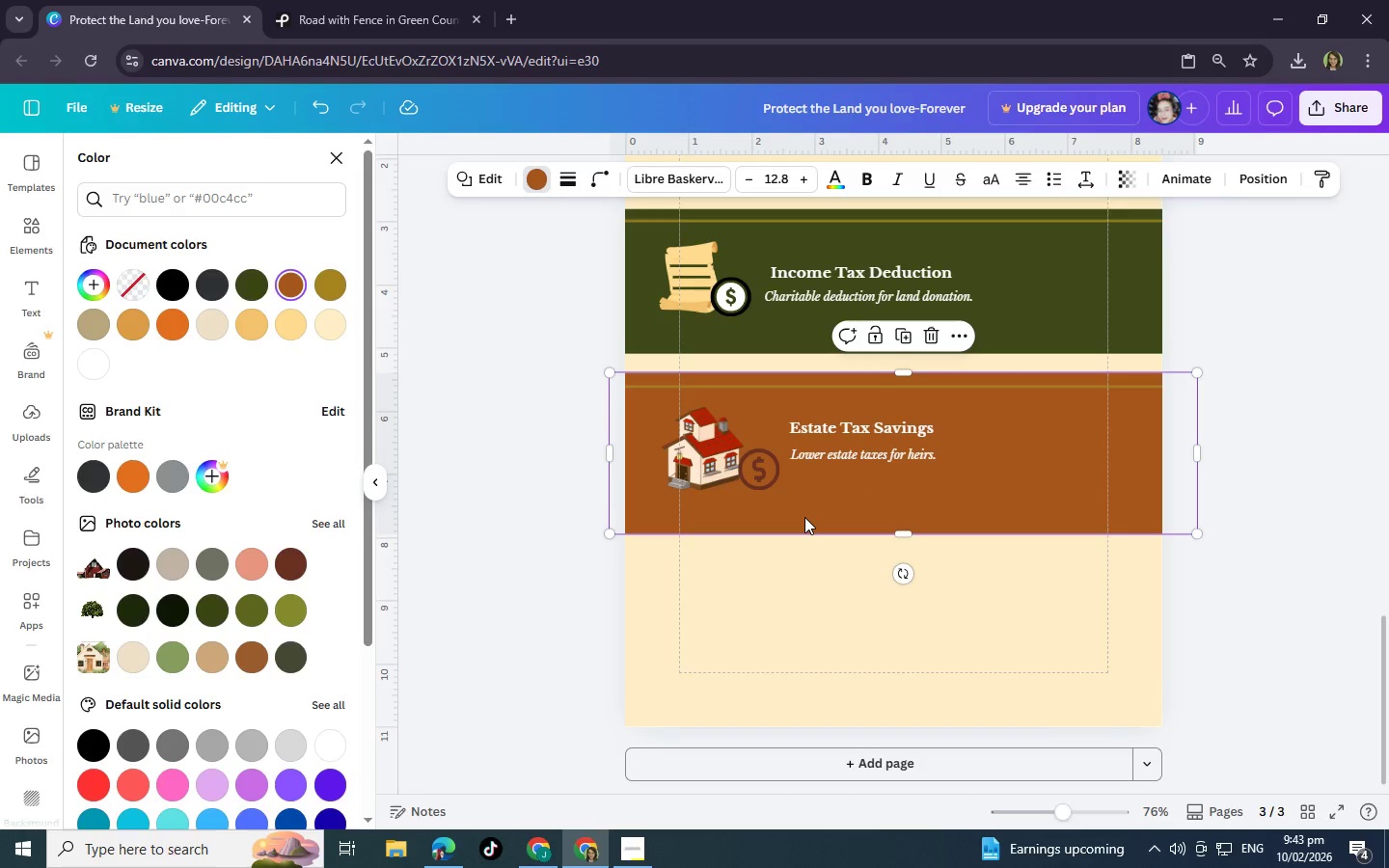 
wait(9.42)
 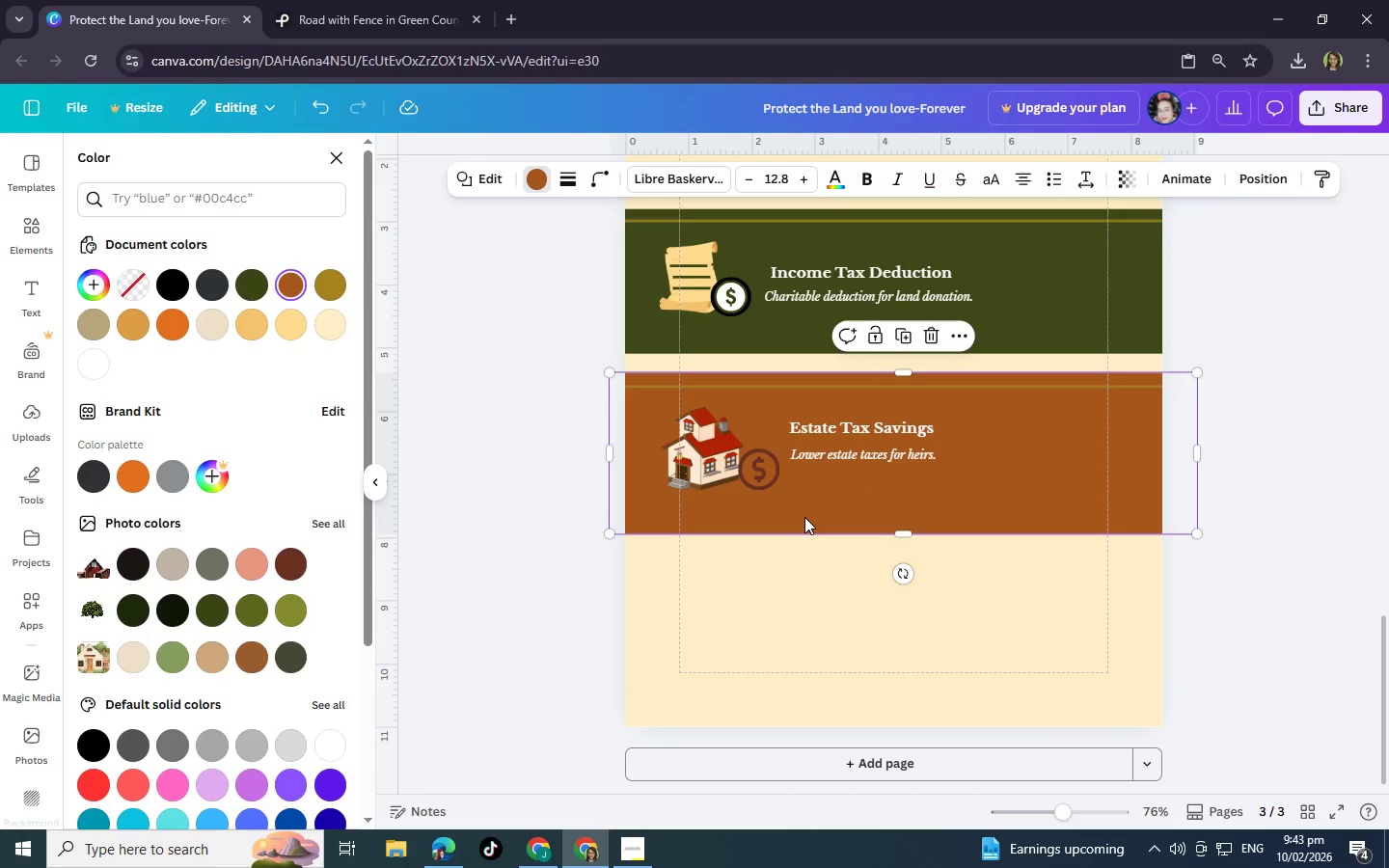 
left_click([914, 458])
 